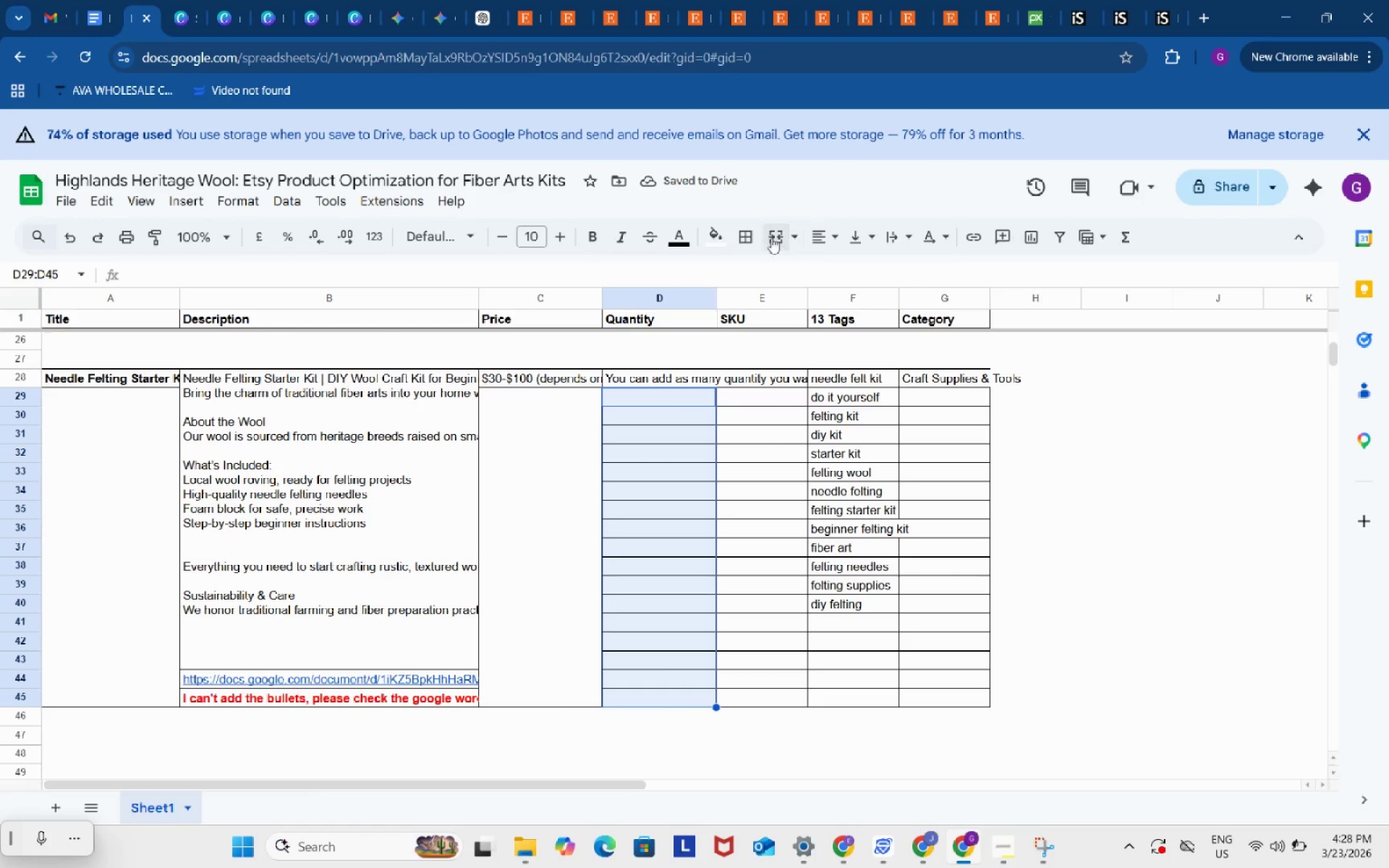 
left_click([764, 234])
 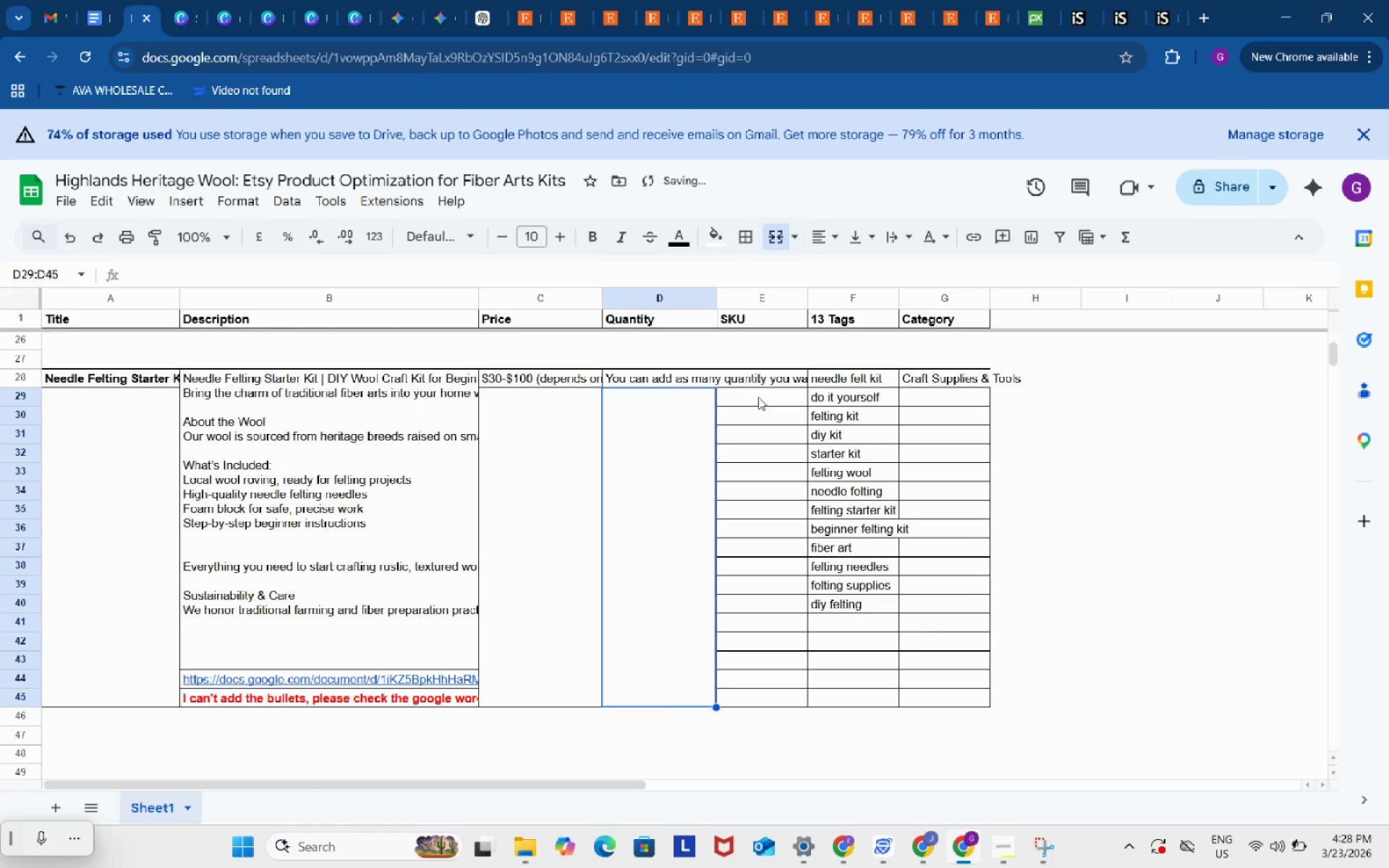 
left_click_drag(start_coordinate=[758, 397], to_coordinate=[760, 692])
 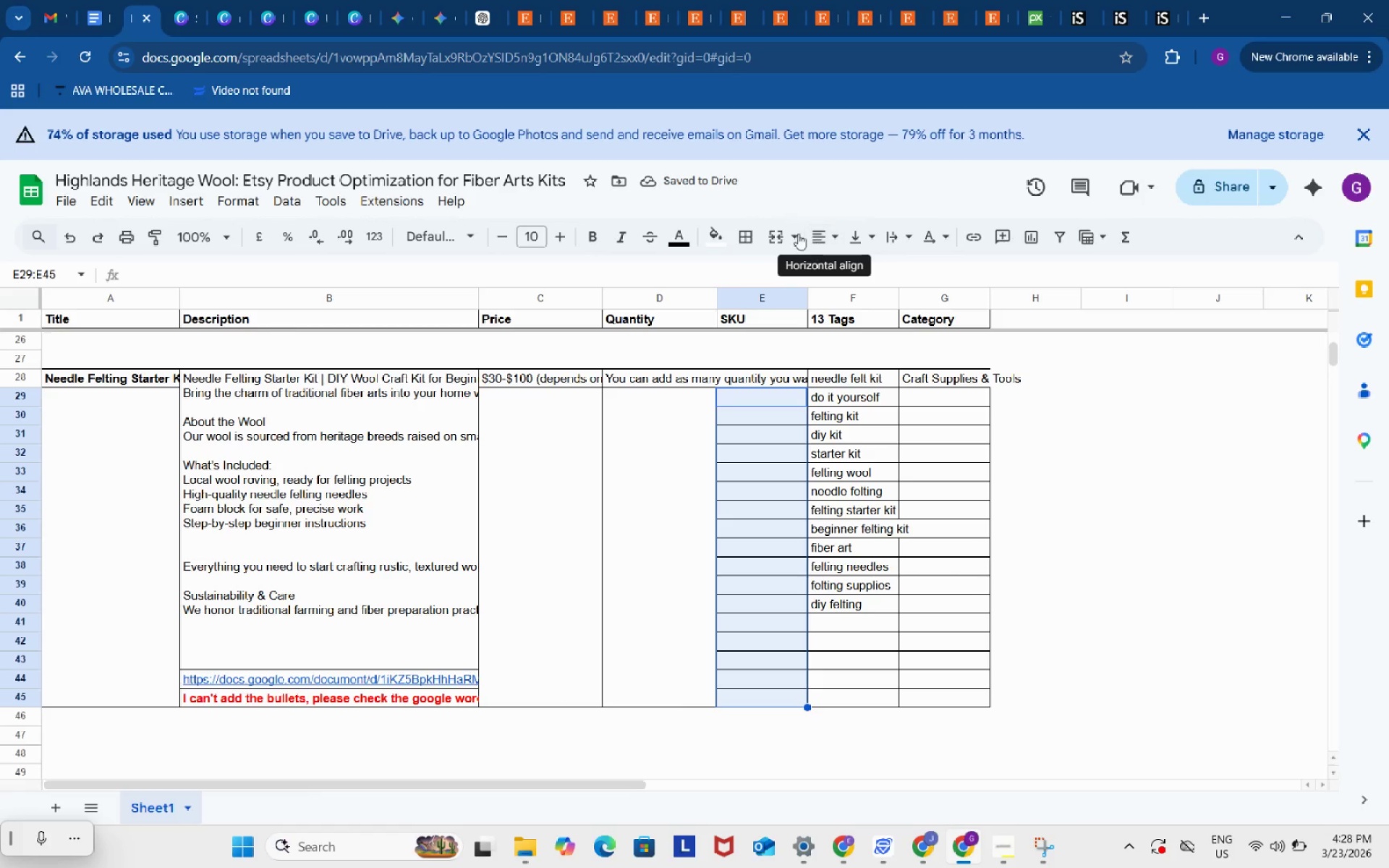 
left_click([779, 234])
 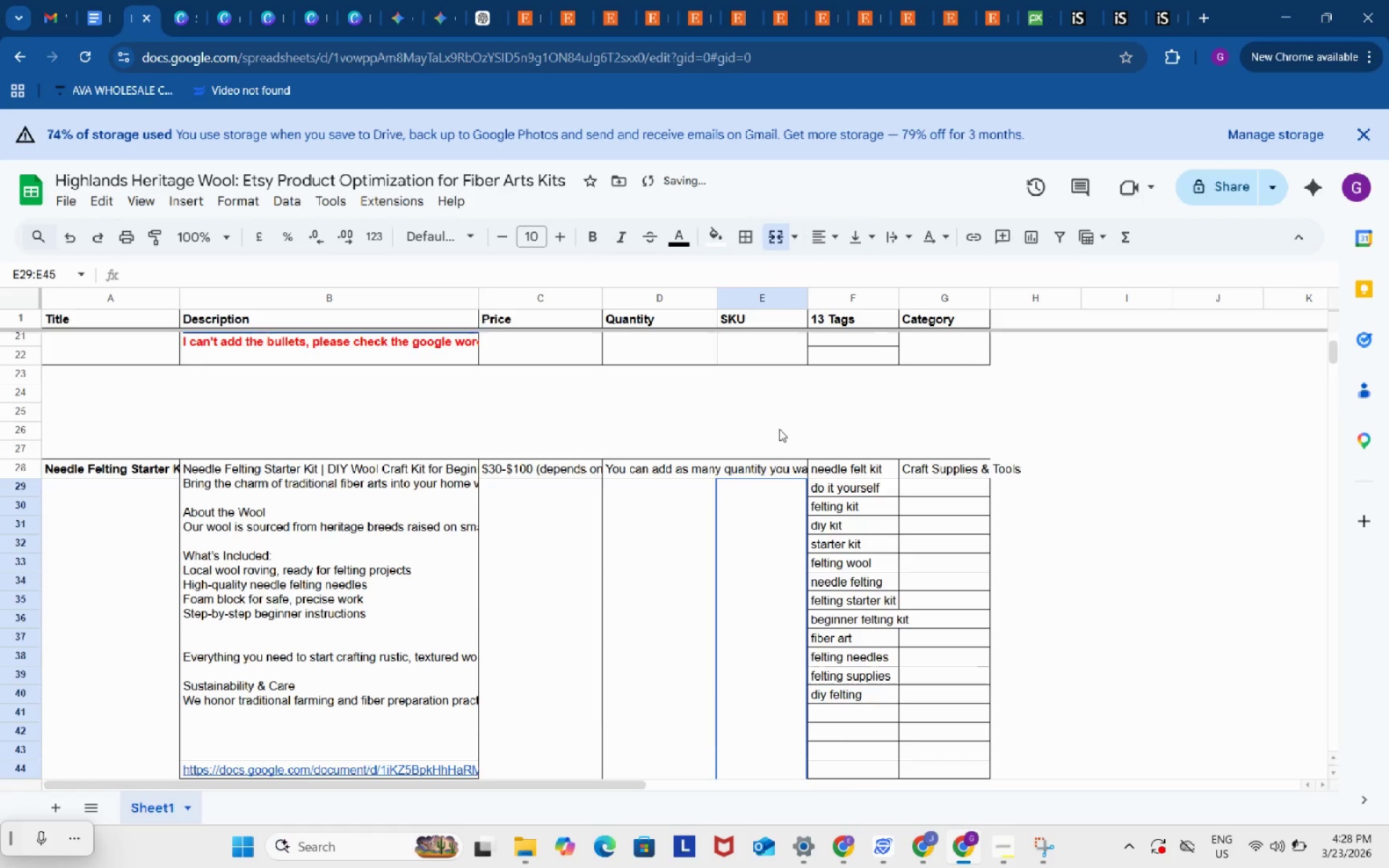 
scroll: coordinate [779, 429], scroll_direction: up, amount: 6.0
 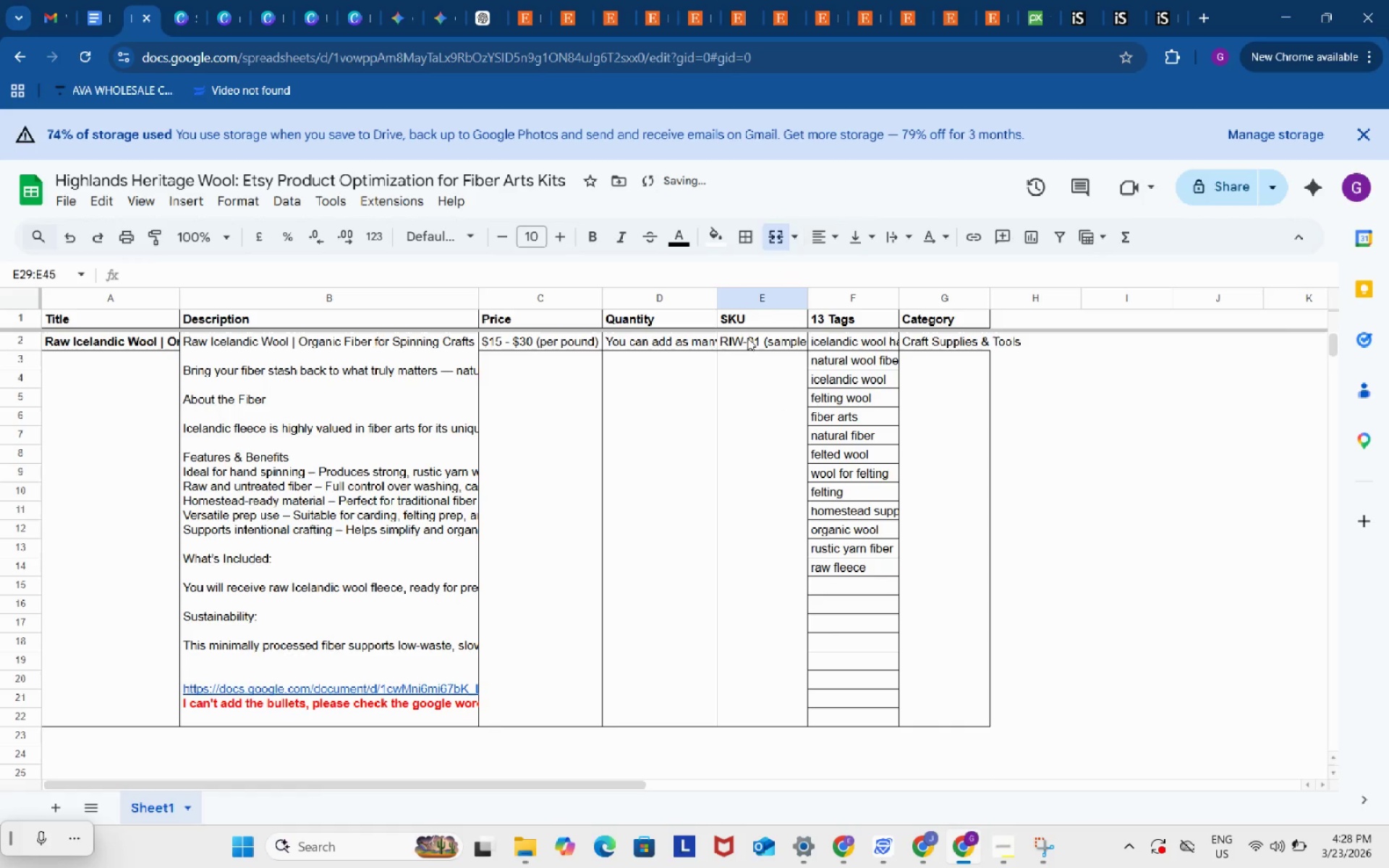 
left_click([747, 338])
 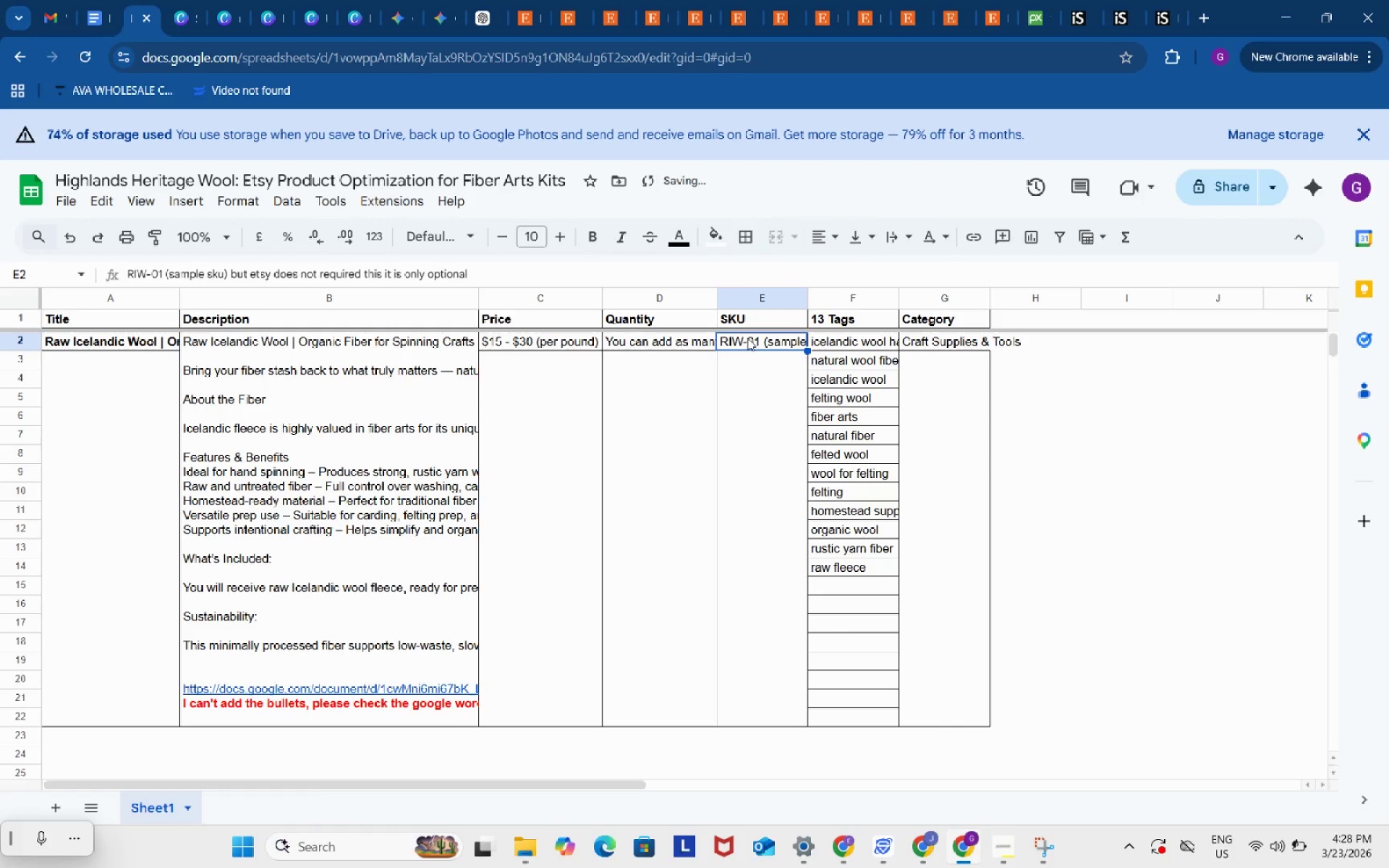 
key(Control+C)
 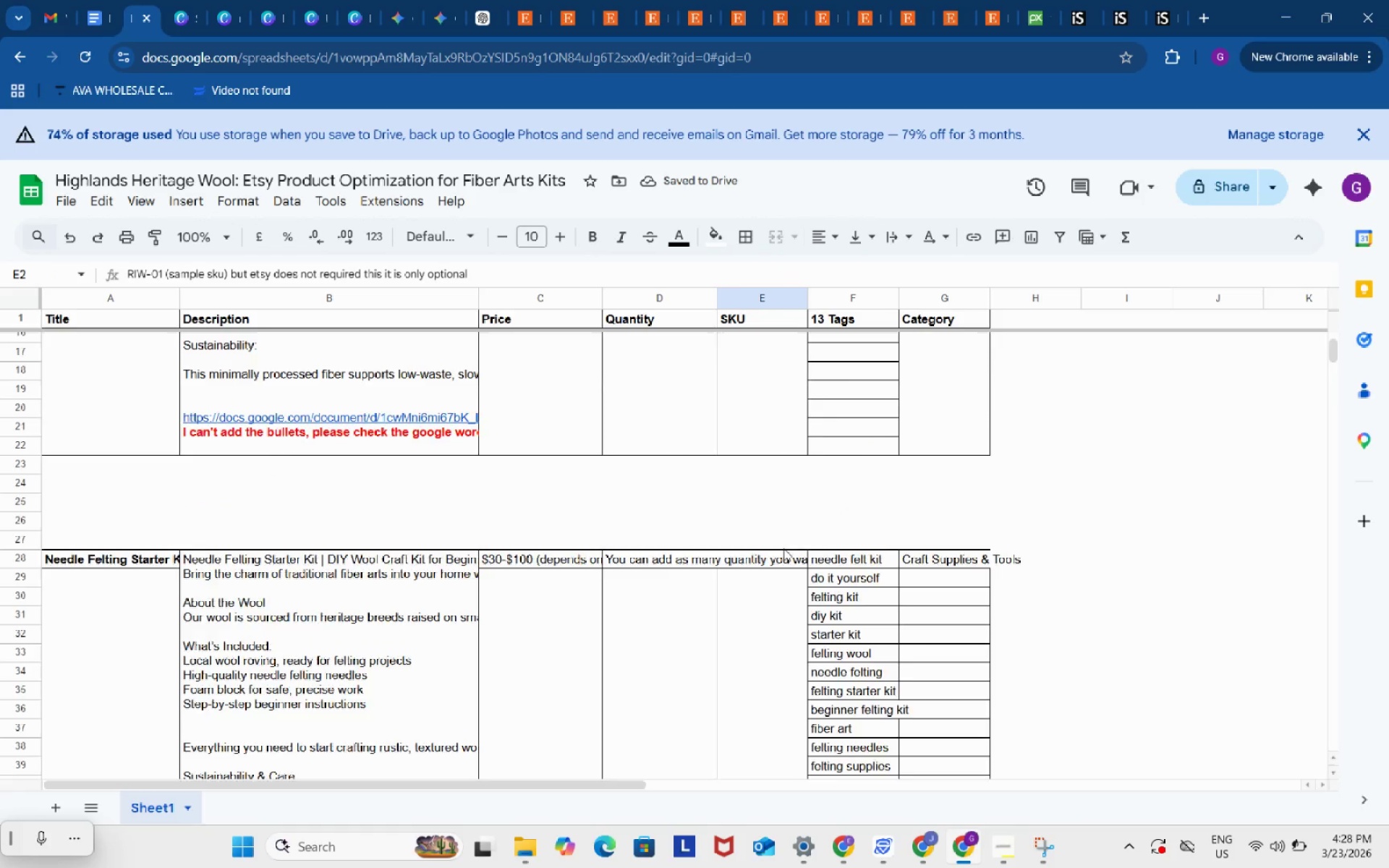 
scroll: coordinate [754, 433], scroll_direction: down, amount: 3.0
 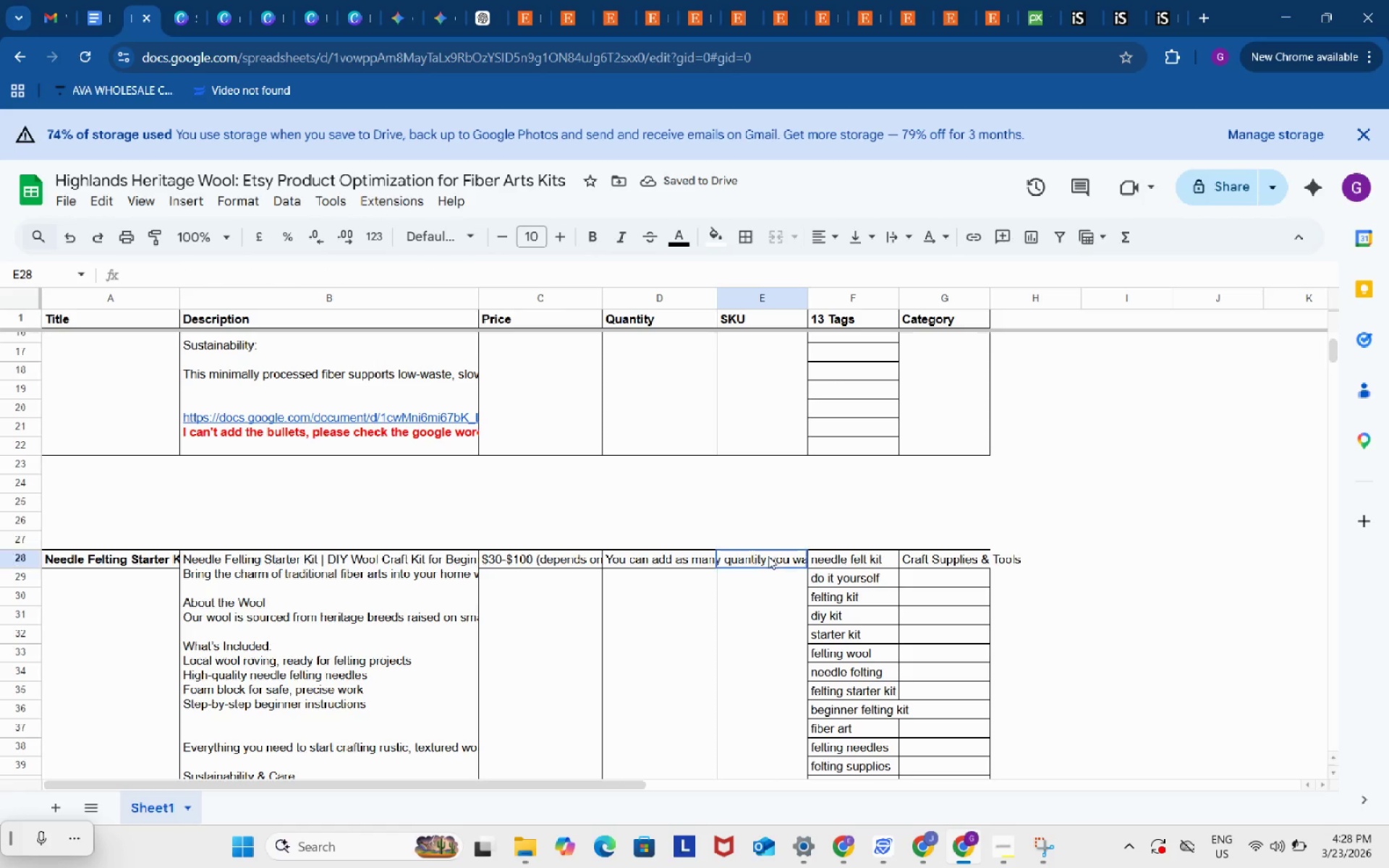 
left_click([768, 556])
 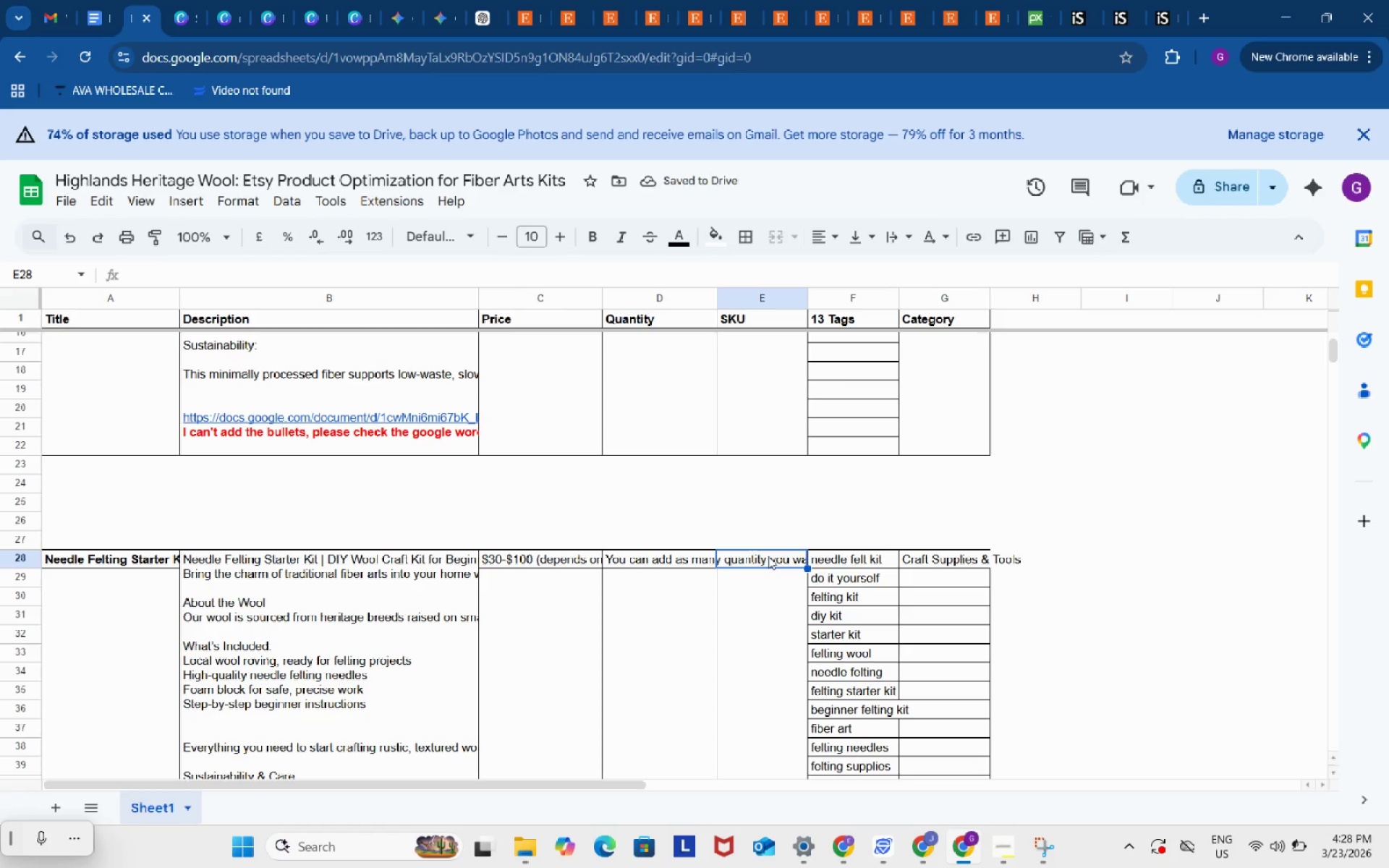 
key(Control+ControlLeft)
 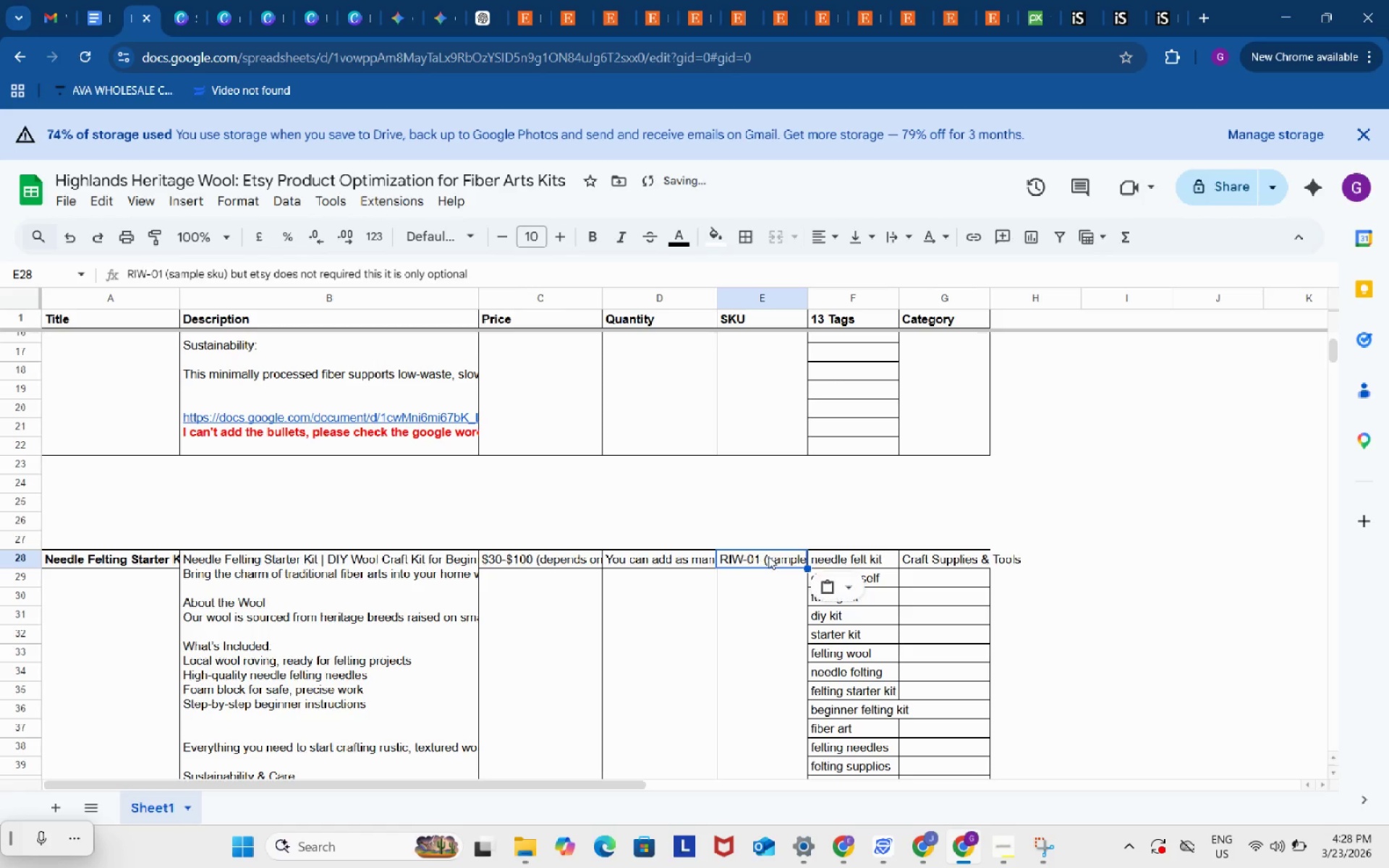 
key(Control+V)
 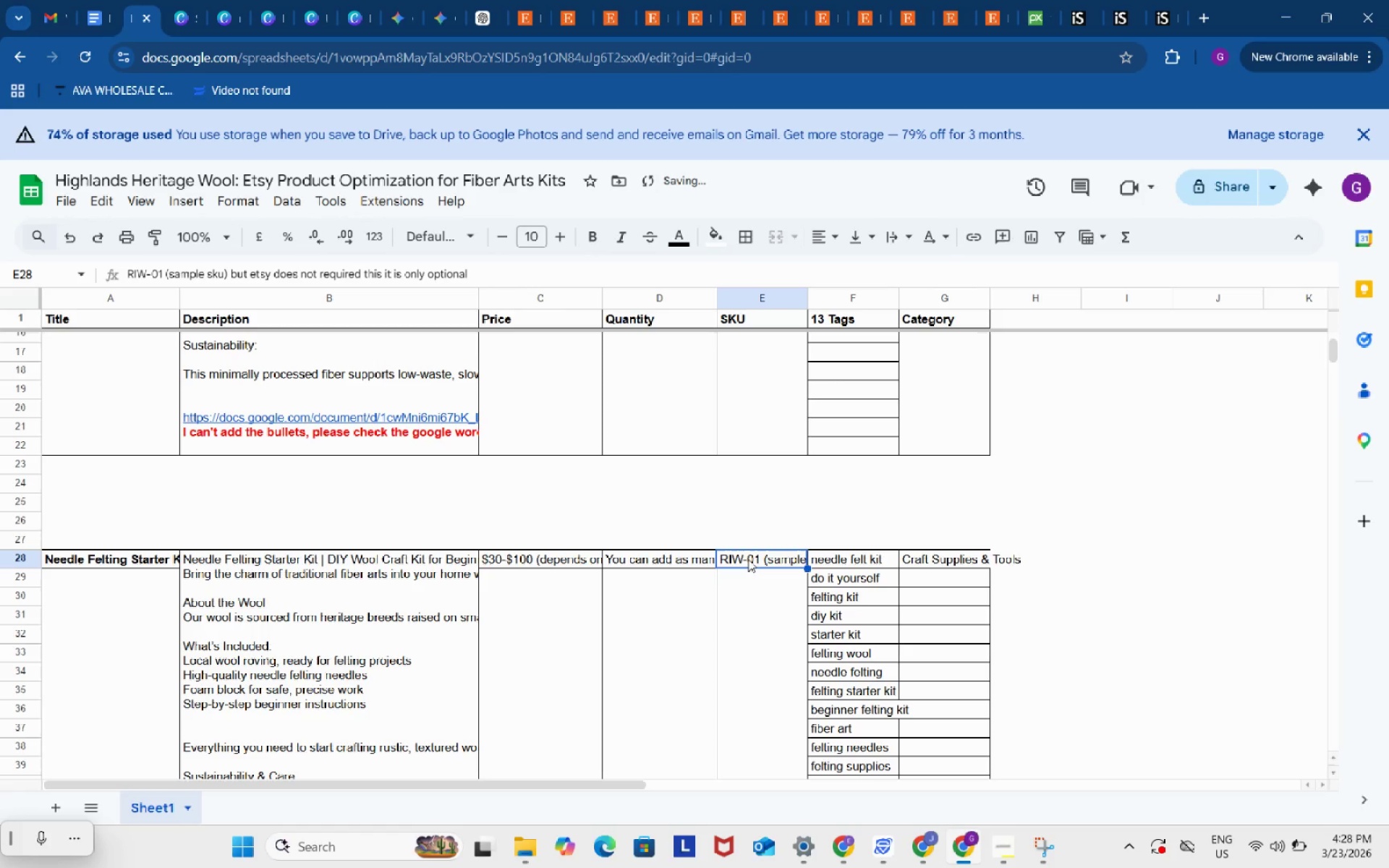 
double_click([748, 559])
 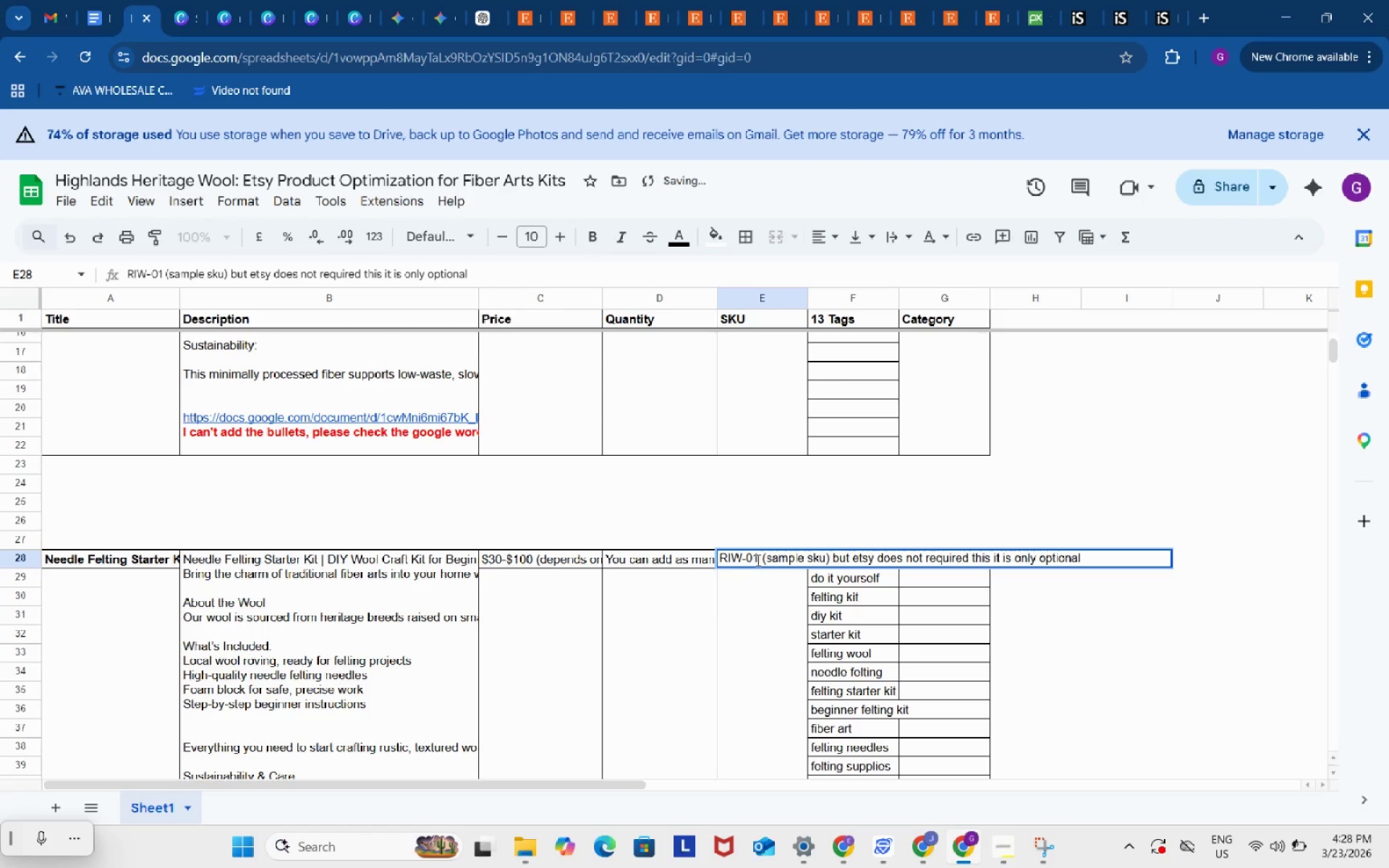 
left_click_drag(start_coordinate=[757, 560], to_coordinate=[729, 560])
 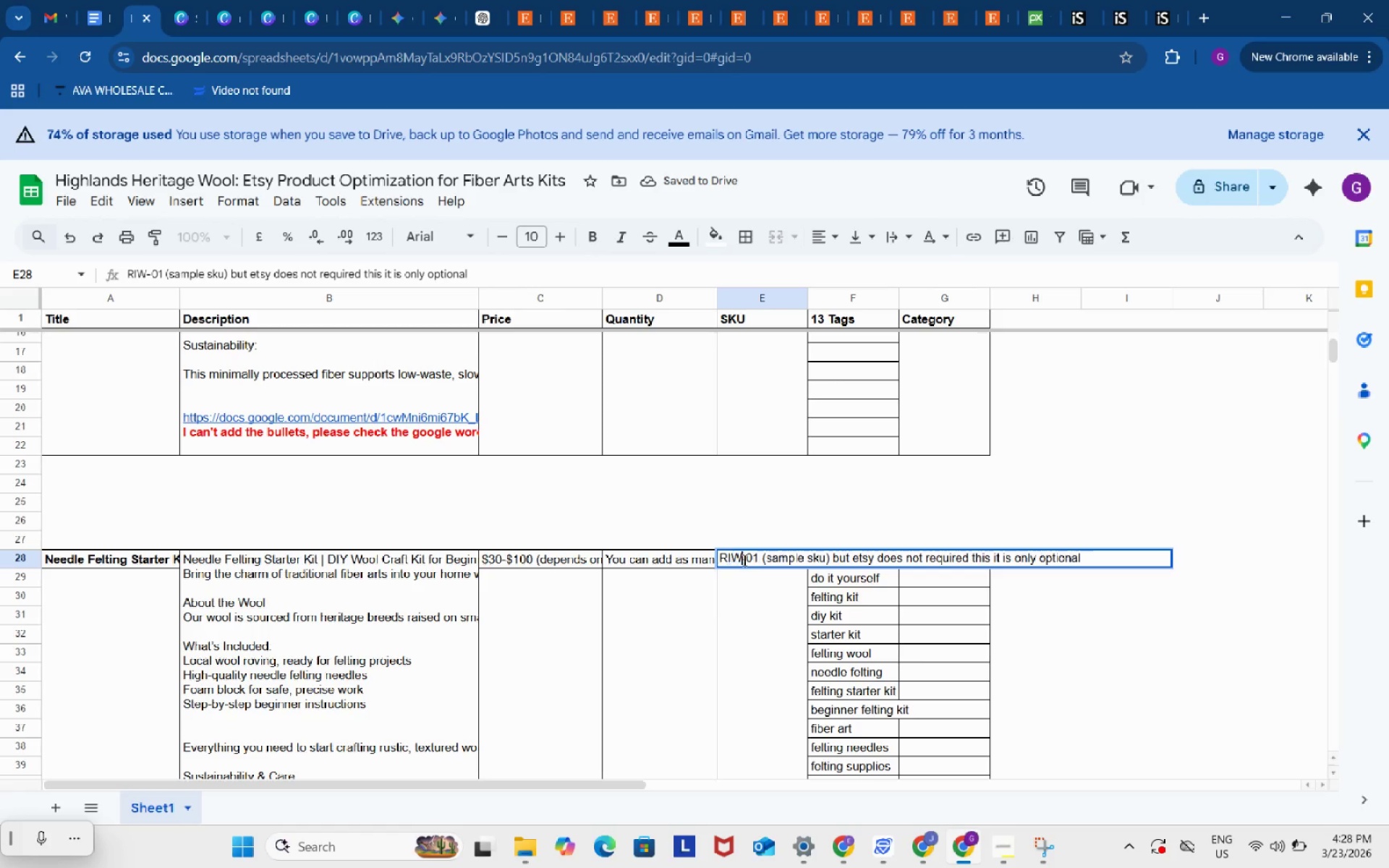 
left_click([743, 560])
 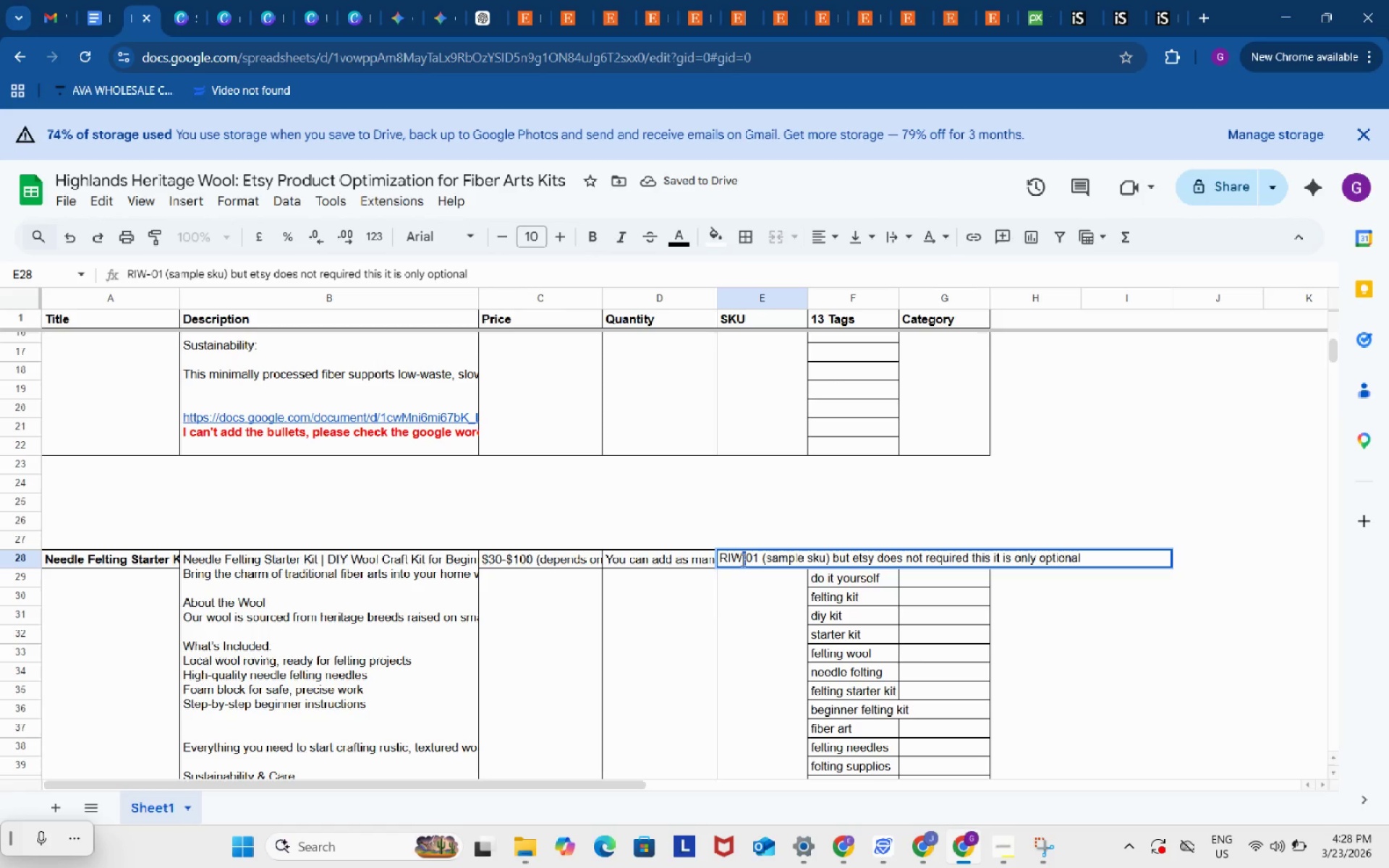 
left_click_drag(start_coordinate=[742, 560], to_coordinate=[717, 559])
 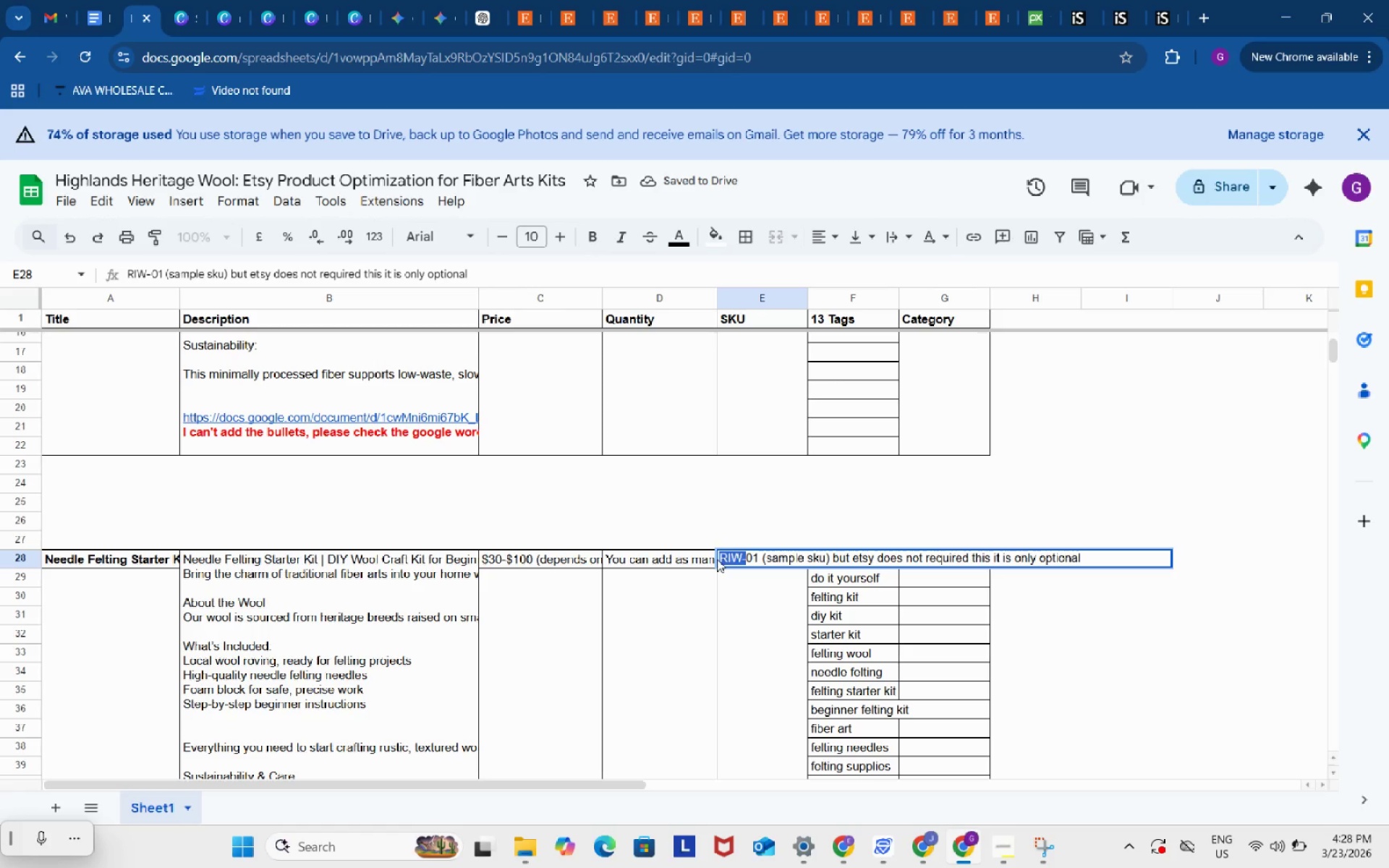 
type(NFSK)
 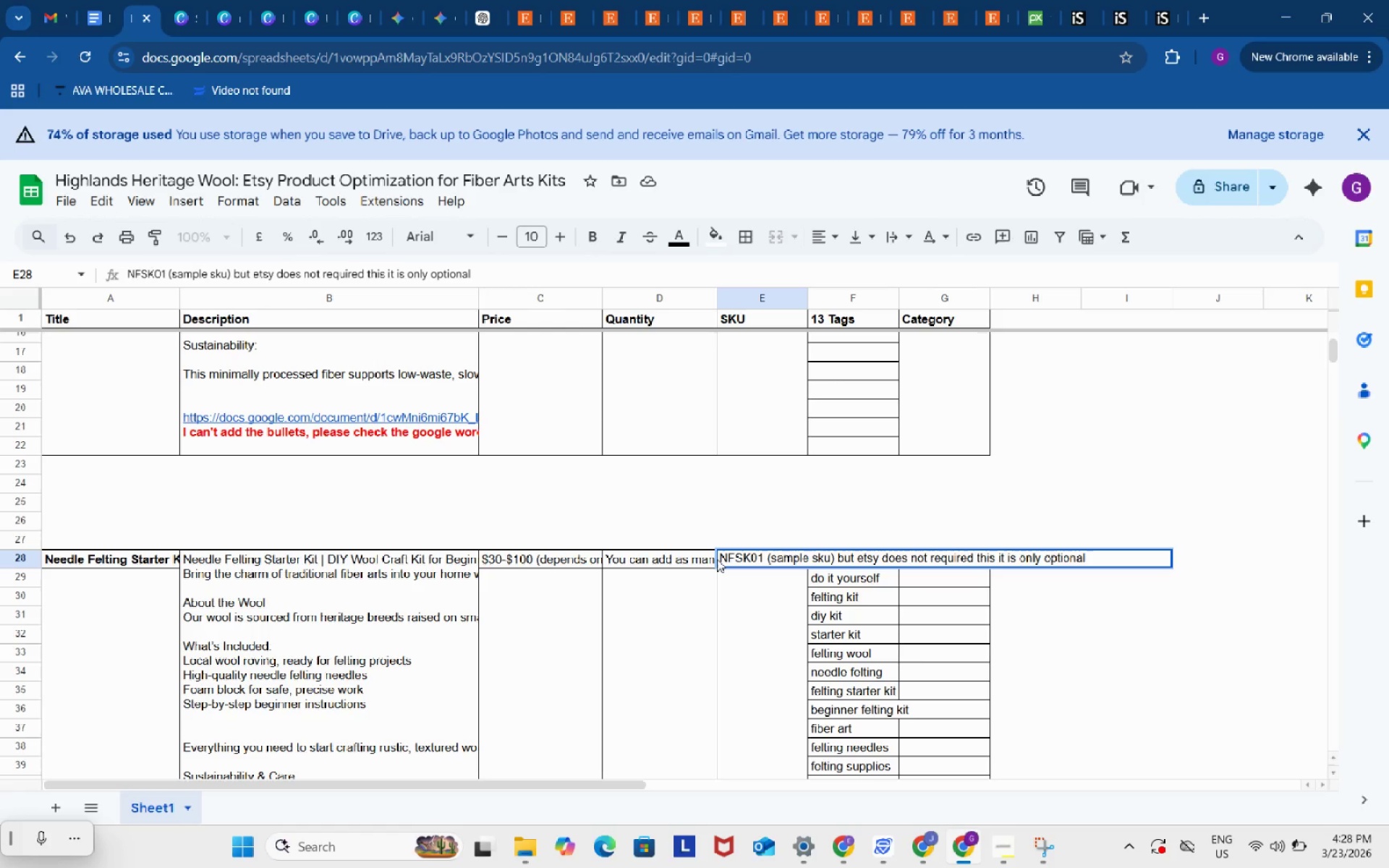 
key(NumpadSubtract)
 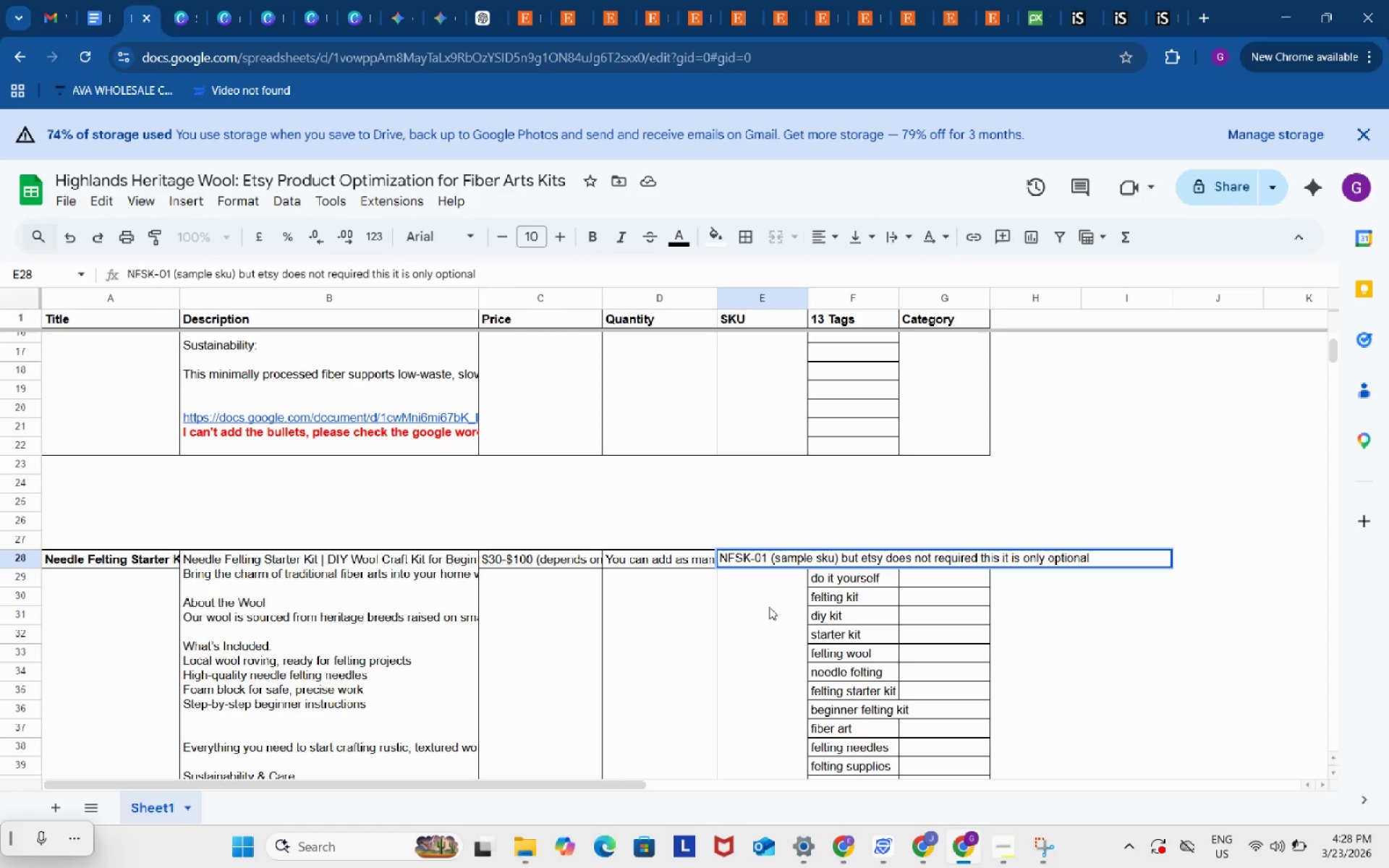 
left_click([769, 607])
 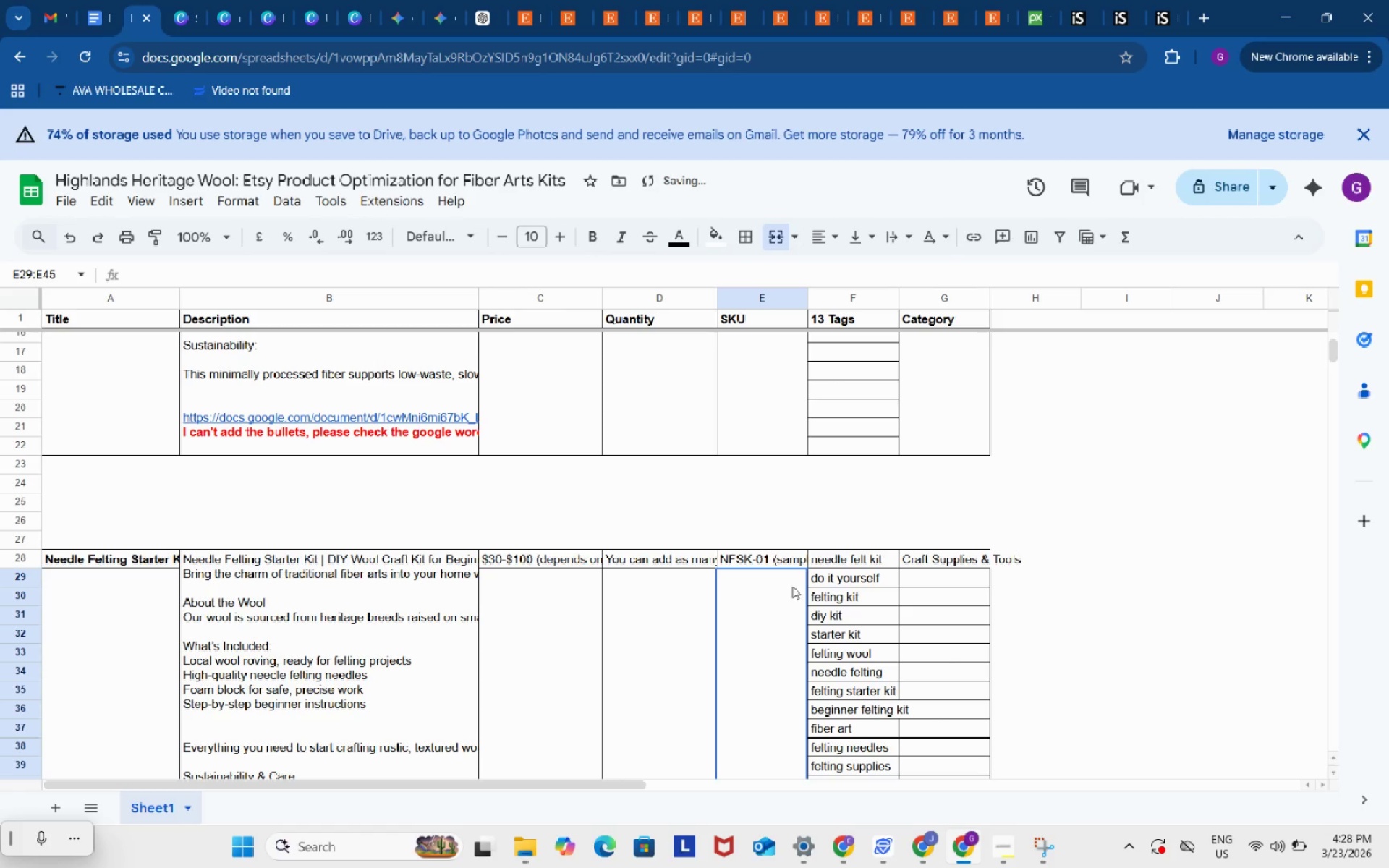 
scroll: coordinate [794, 583], scroll_direction: down, amount: 1.0
 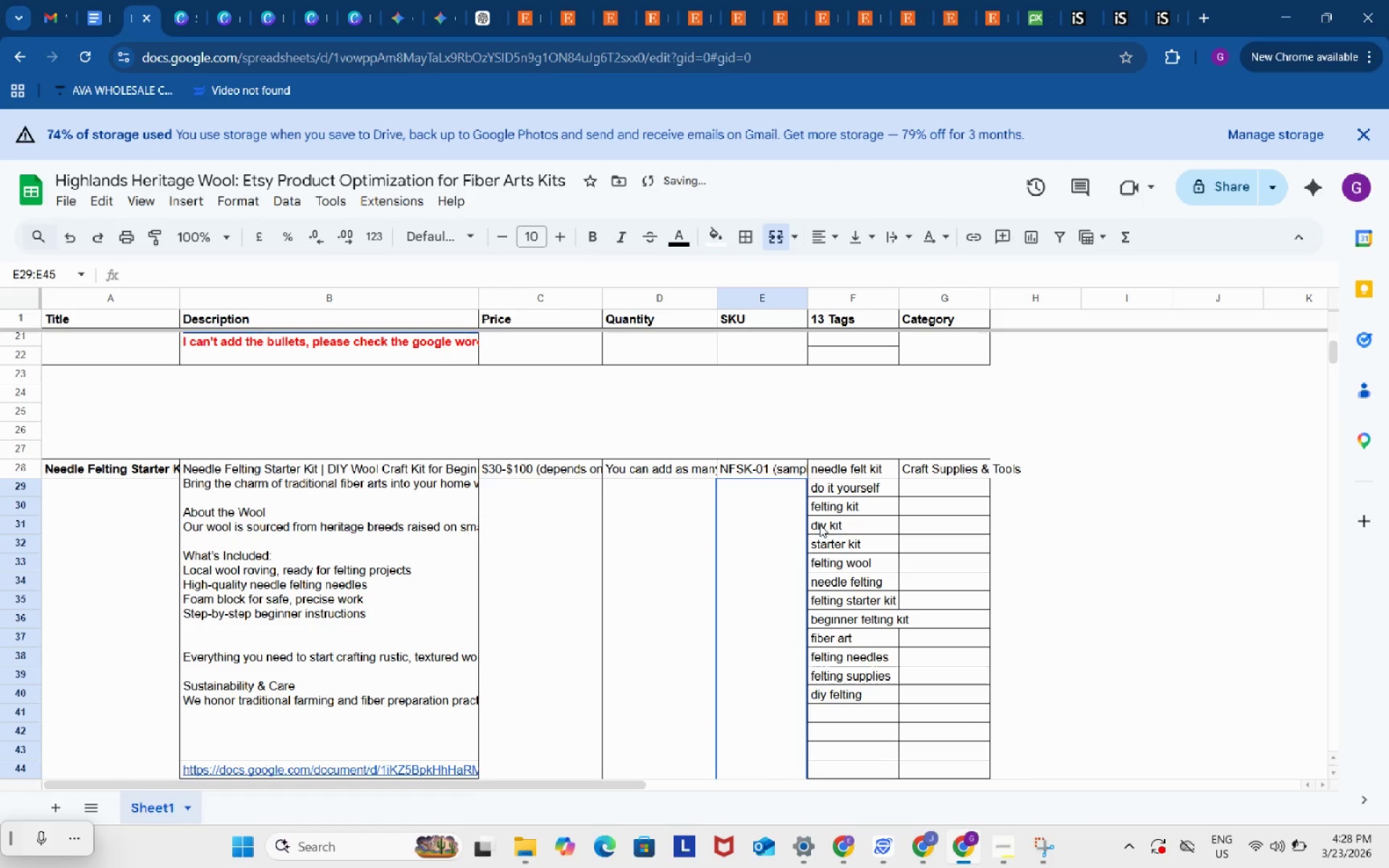 
scroll: coordinate [815, 516], scroll_direction: up, amount: 5.0
 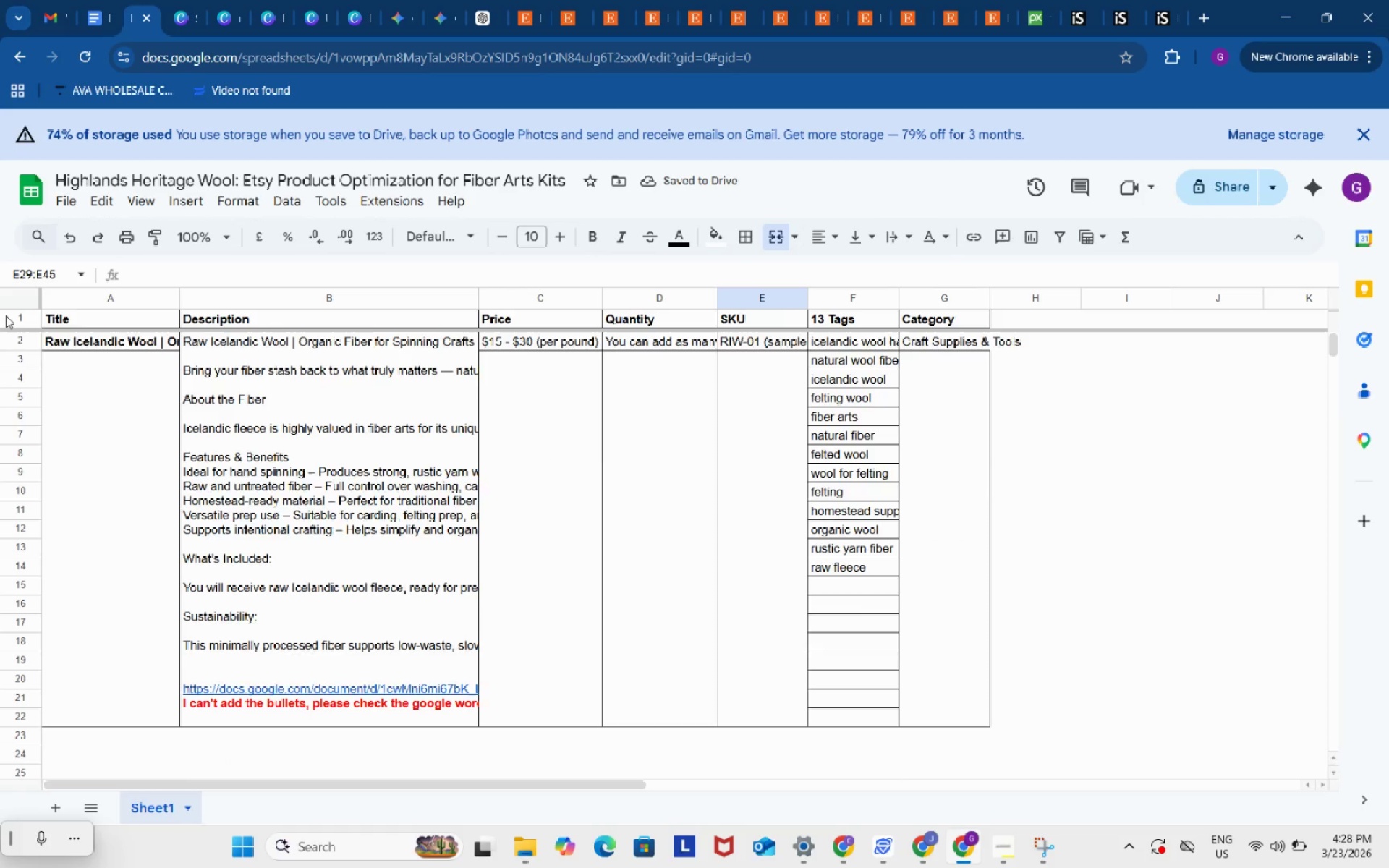 
scroll: coordinate [6, 315], scroll_direction: down, amount: 3.0
 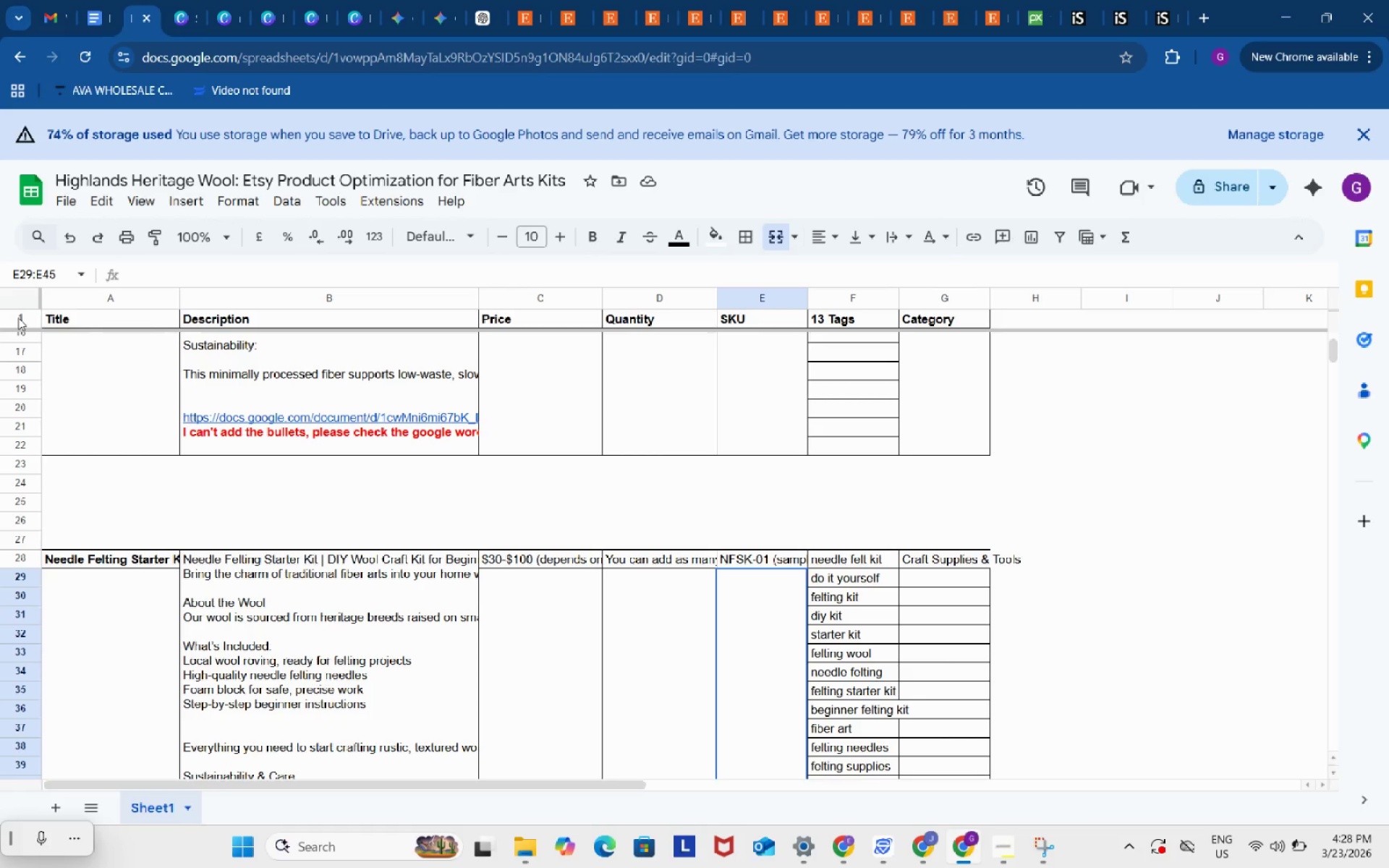 
left_click([18, 318])
 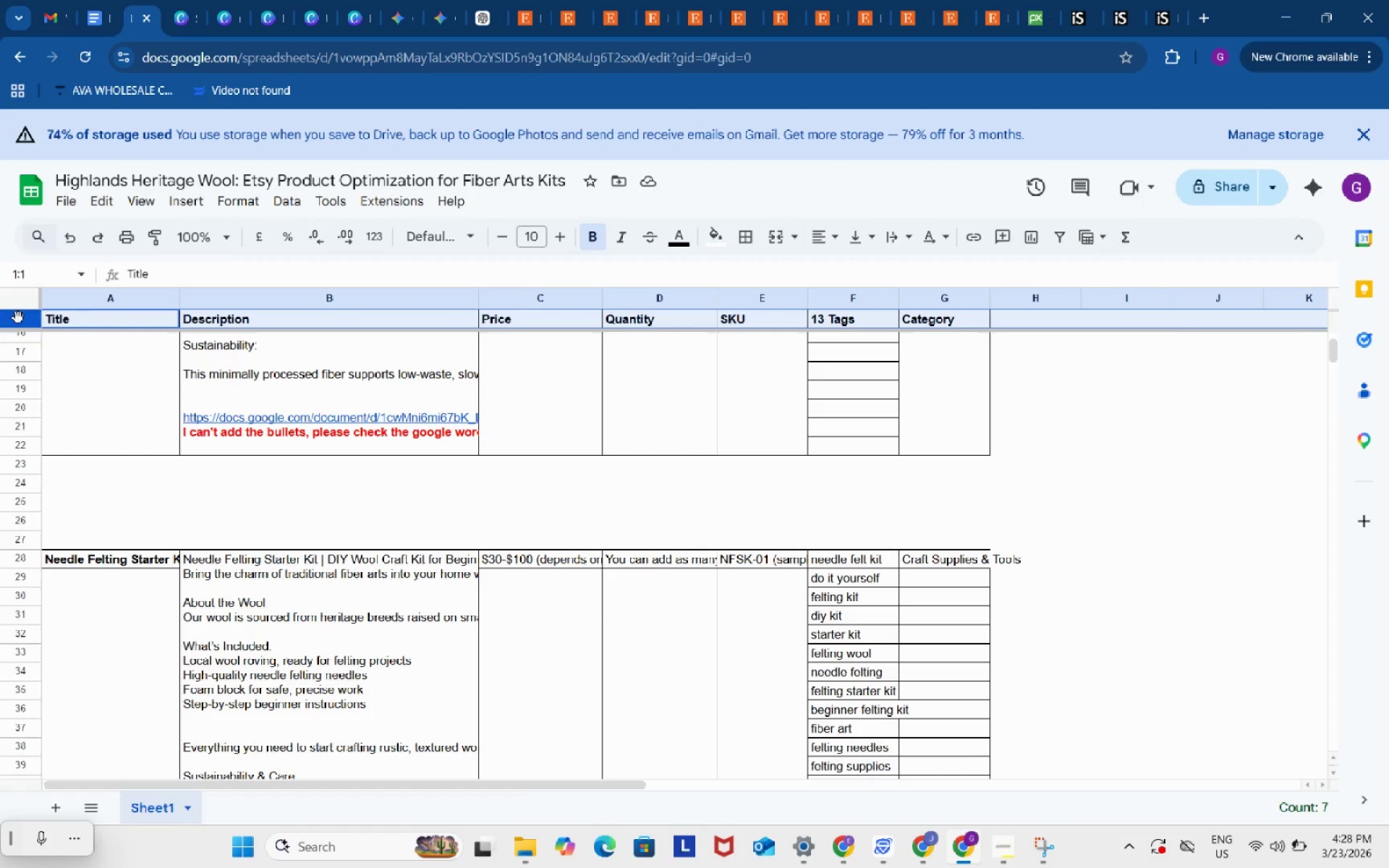 
key(Control+C)
 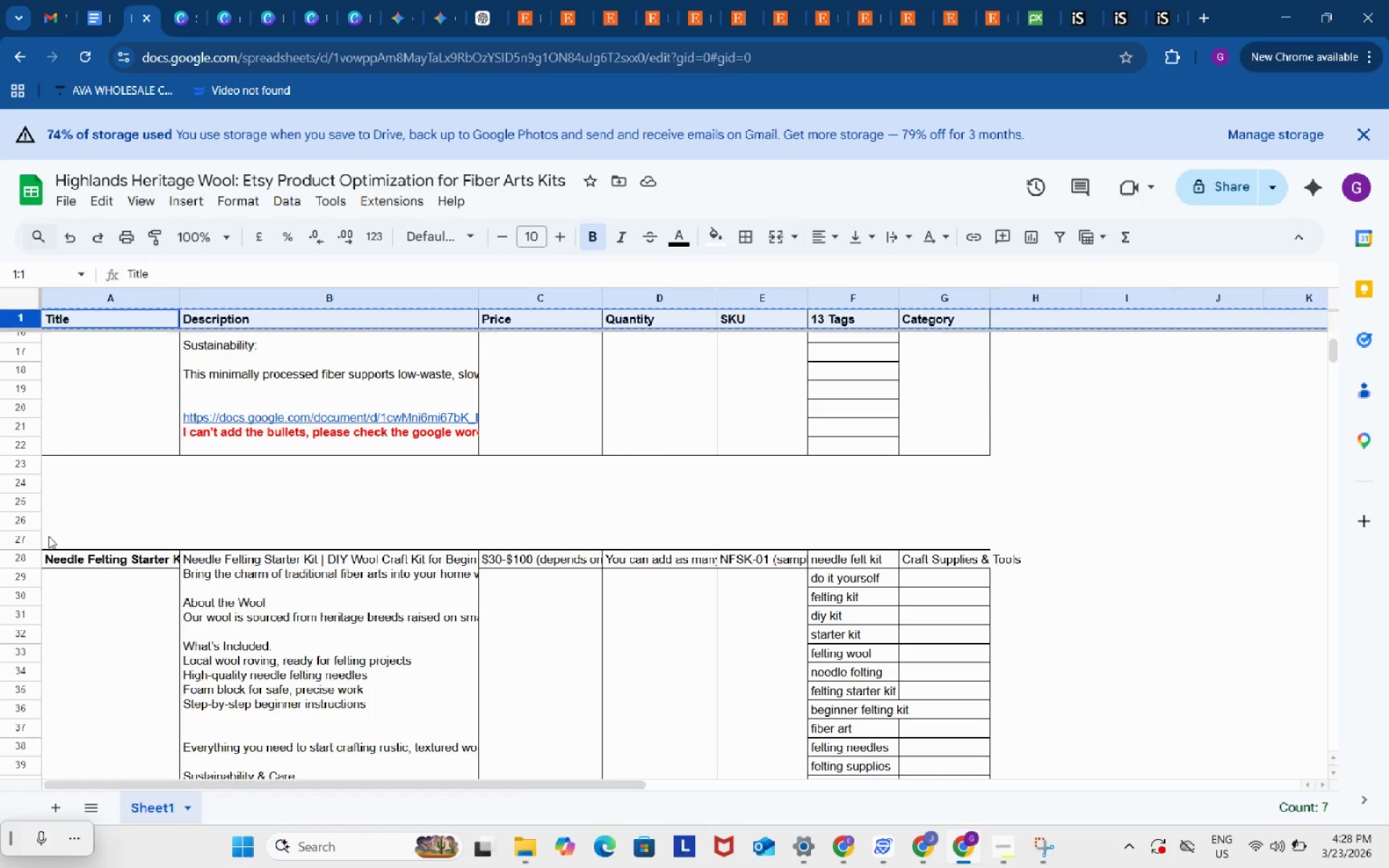 
left_click([48, 536])
 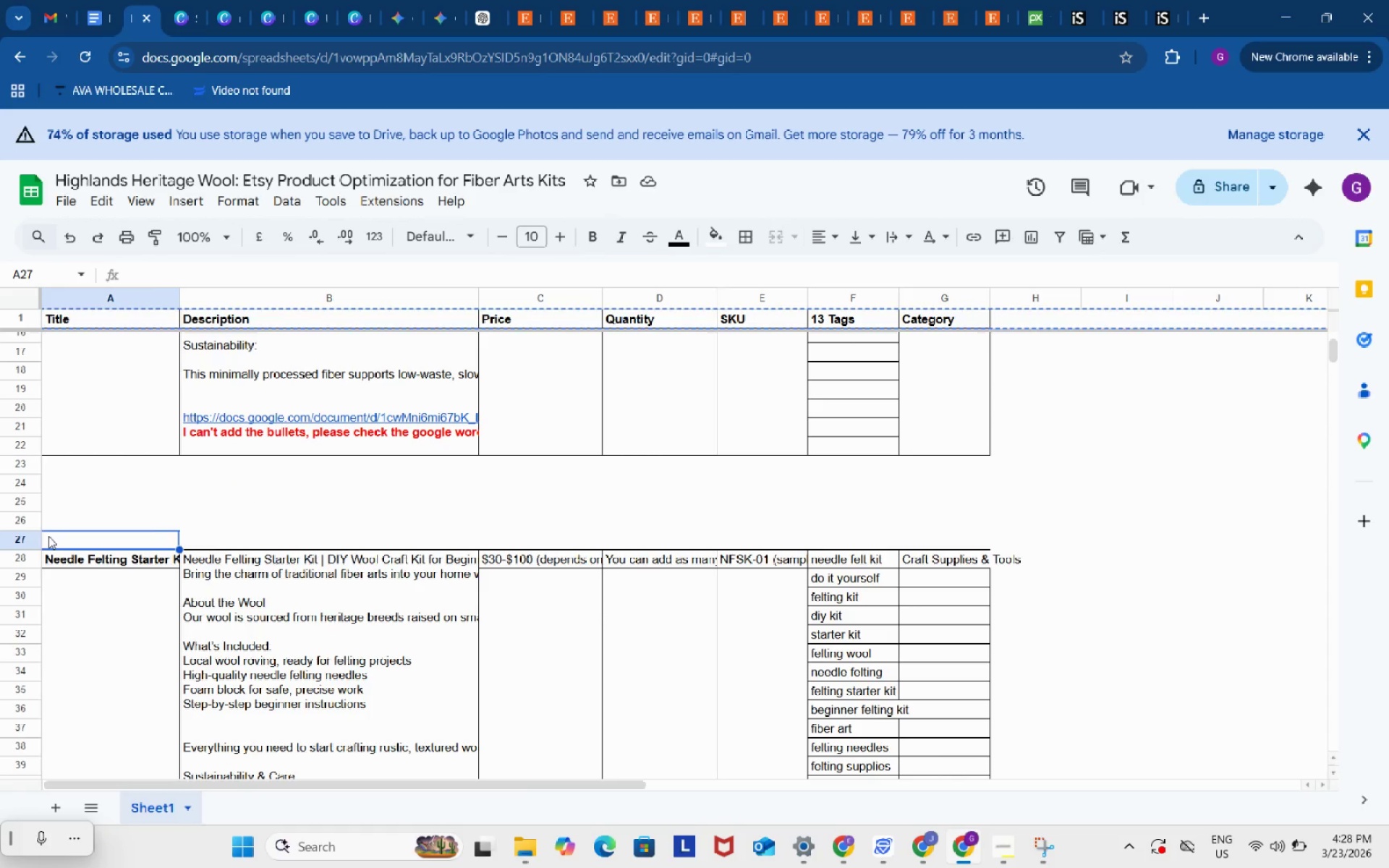 
key(Control+ControlLeft)
 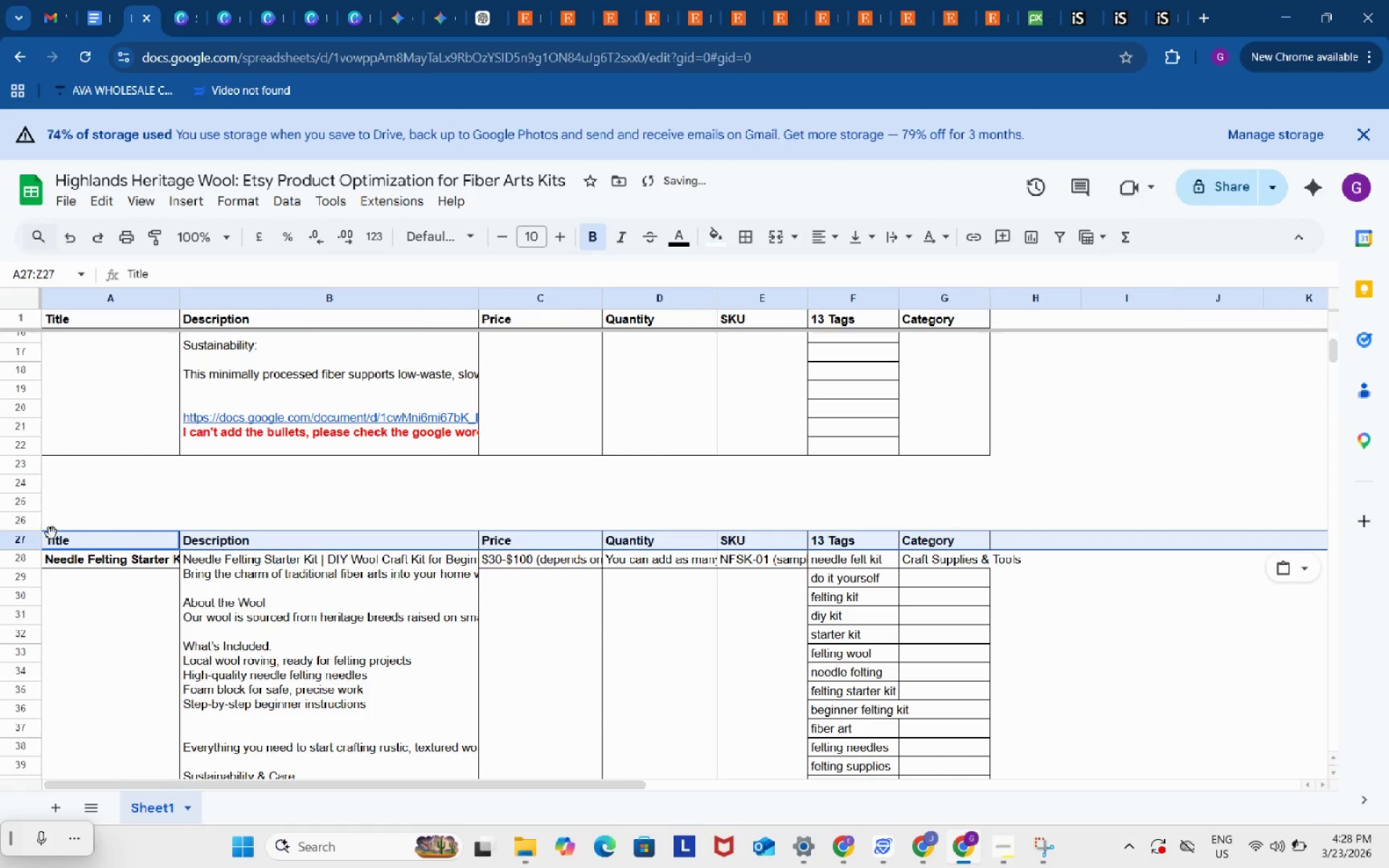 
key(Control+V)
 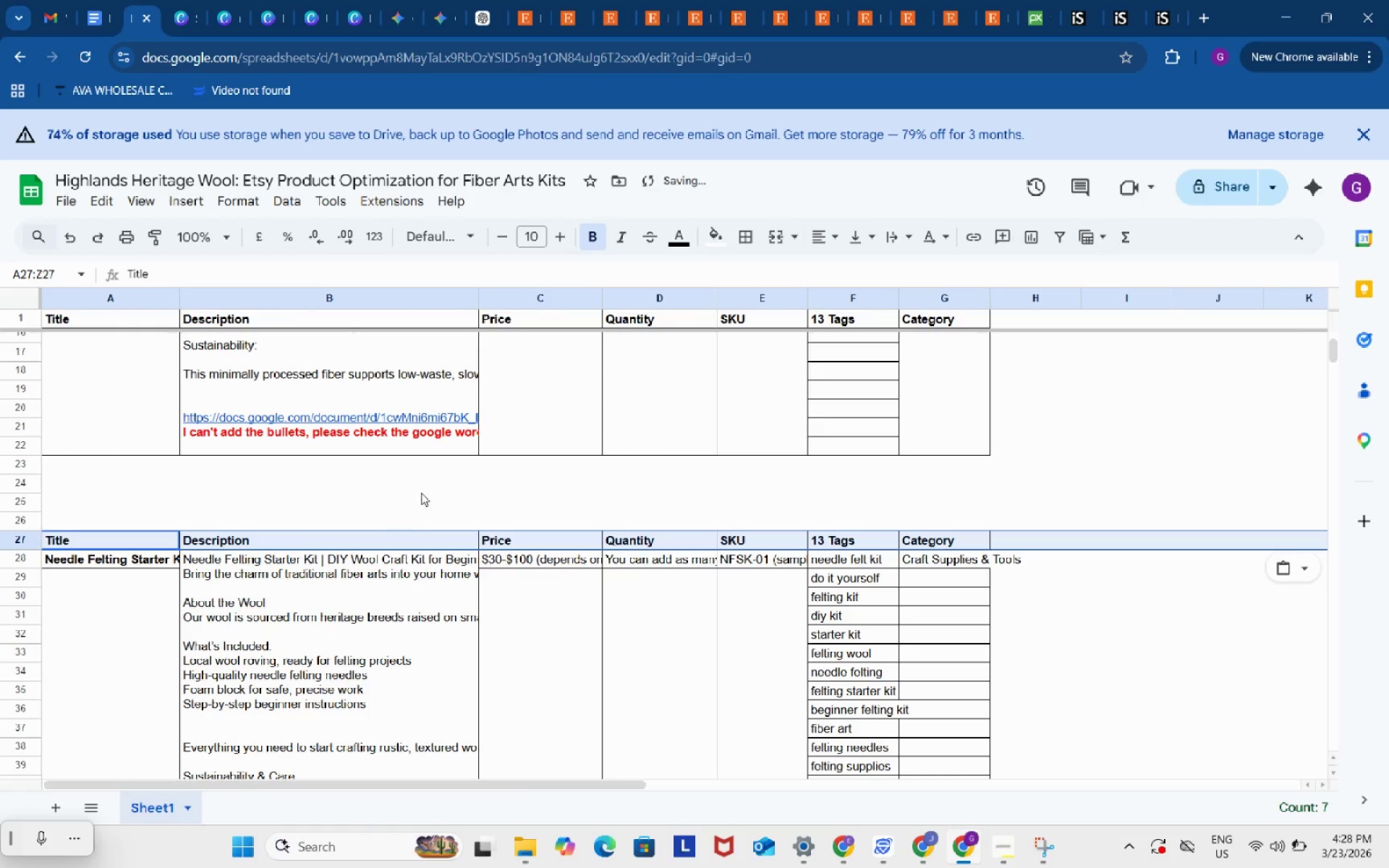 
left_click([428, 487])
 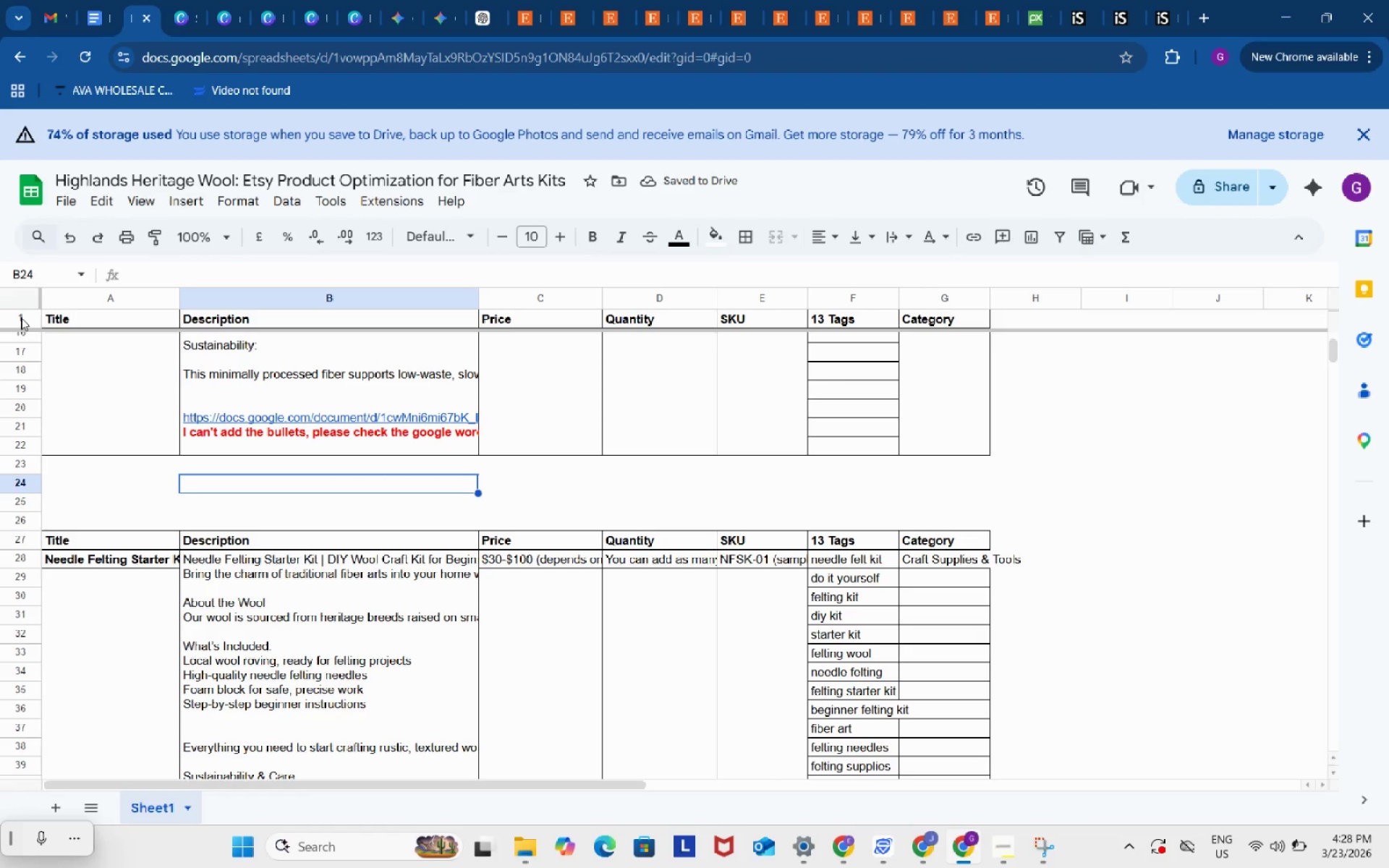 
left_click([21, 318])
 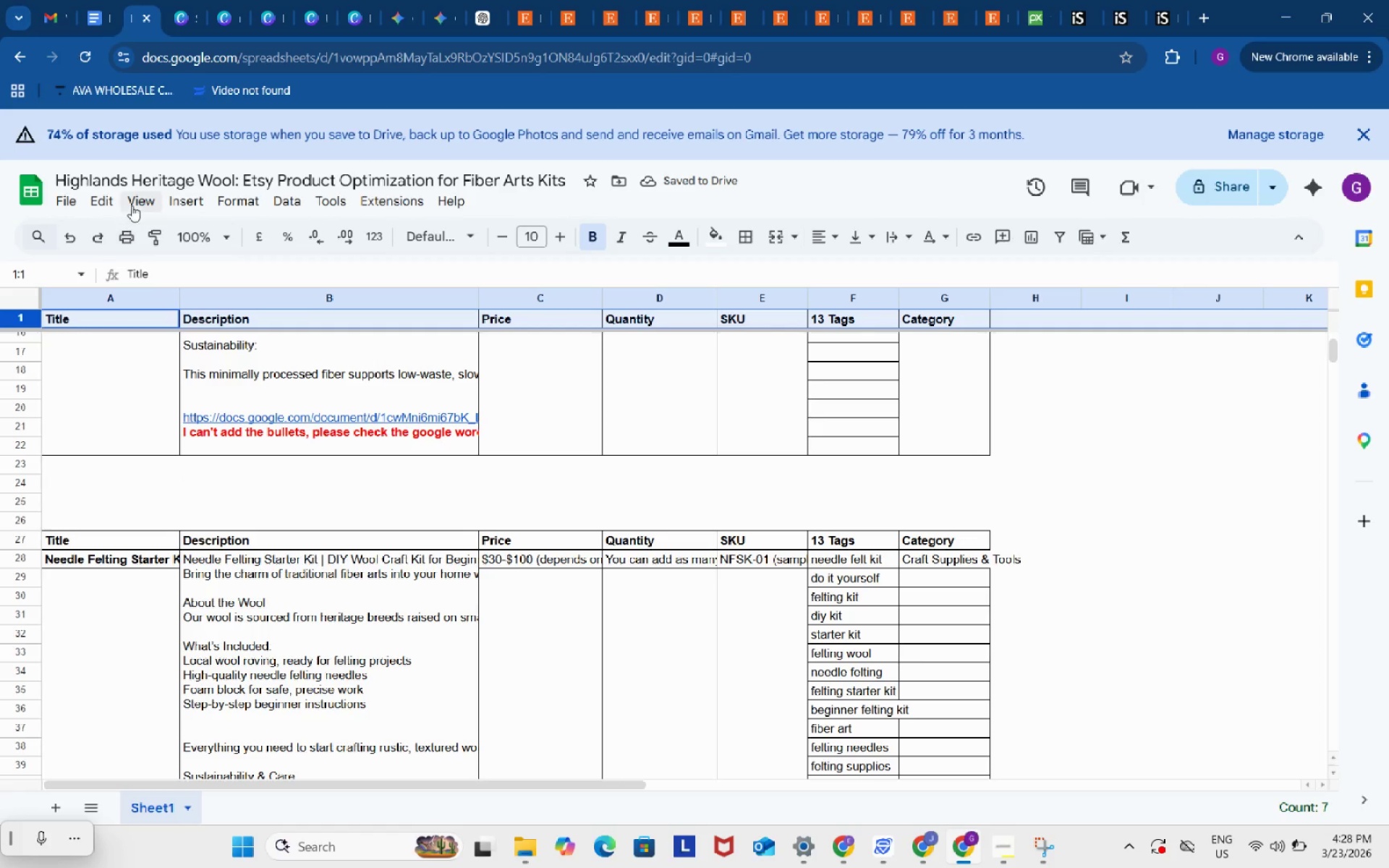 
left_click([134, 197])
 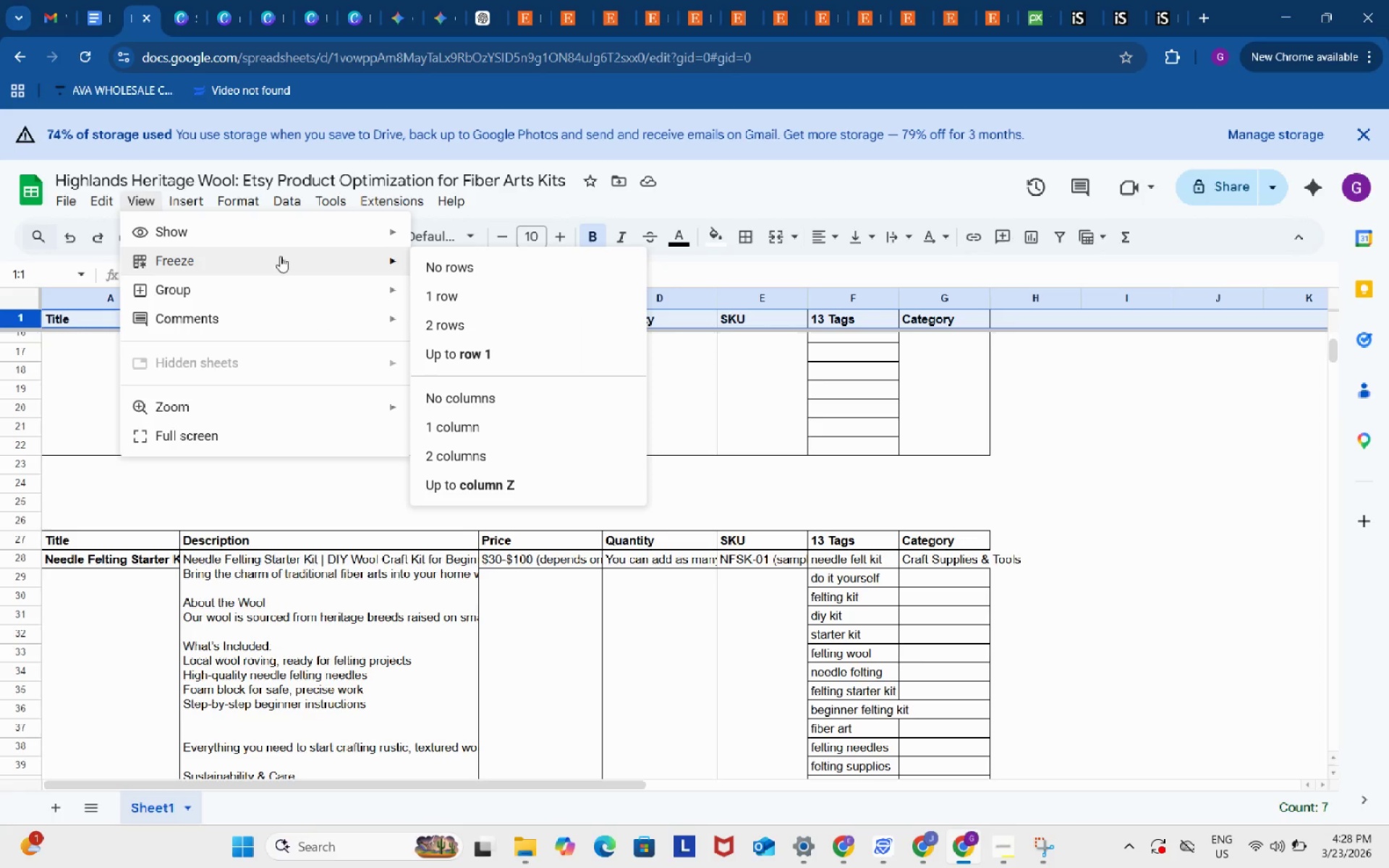 
left_click([442, 258])
 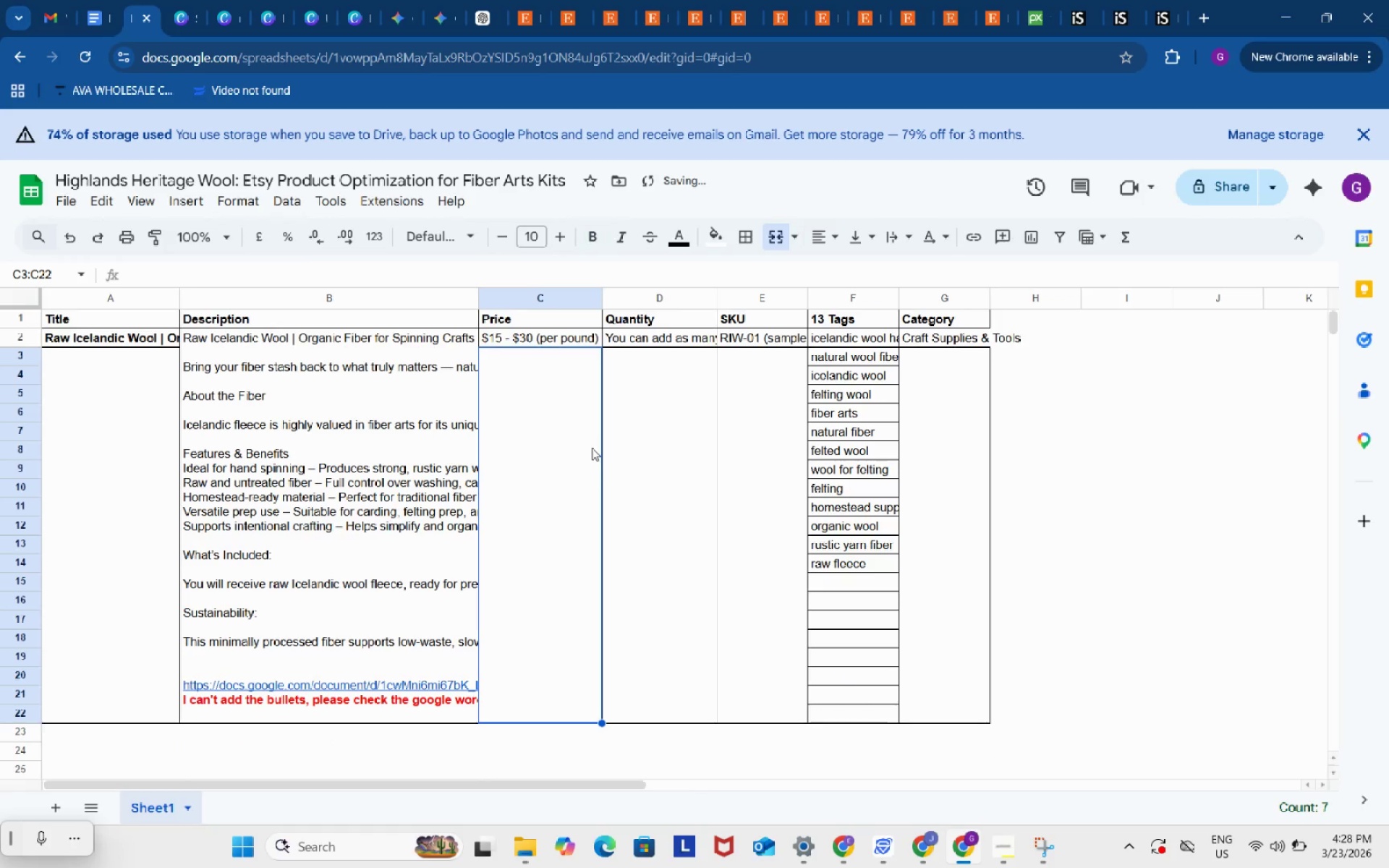 
scroll: coordinate [595, 448], scroll_direction: down, amount: 6.0
 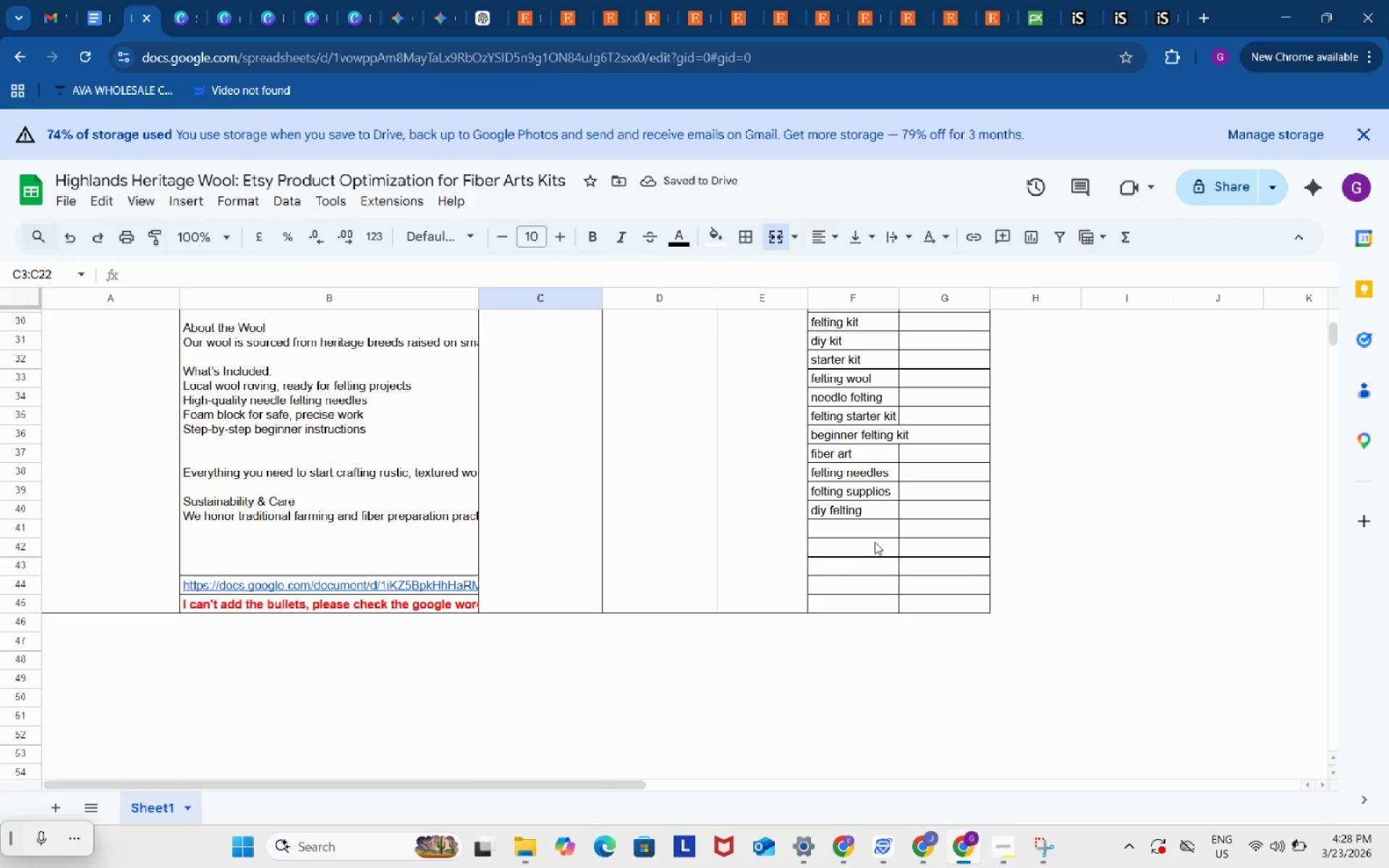 
scroll: coordinate [889, 522], scroll_direction: up, amount: 3.0
 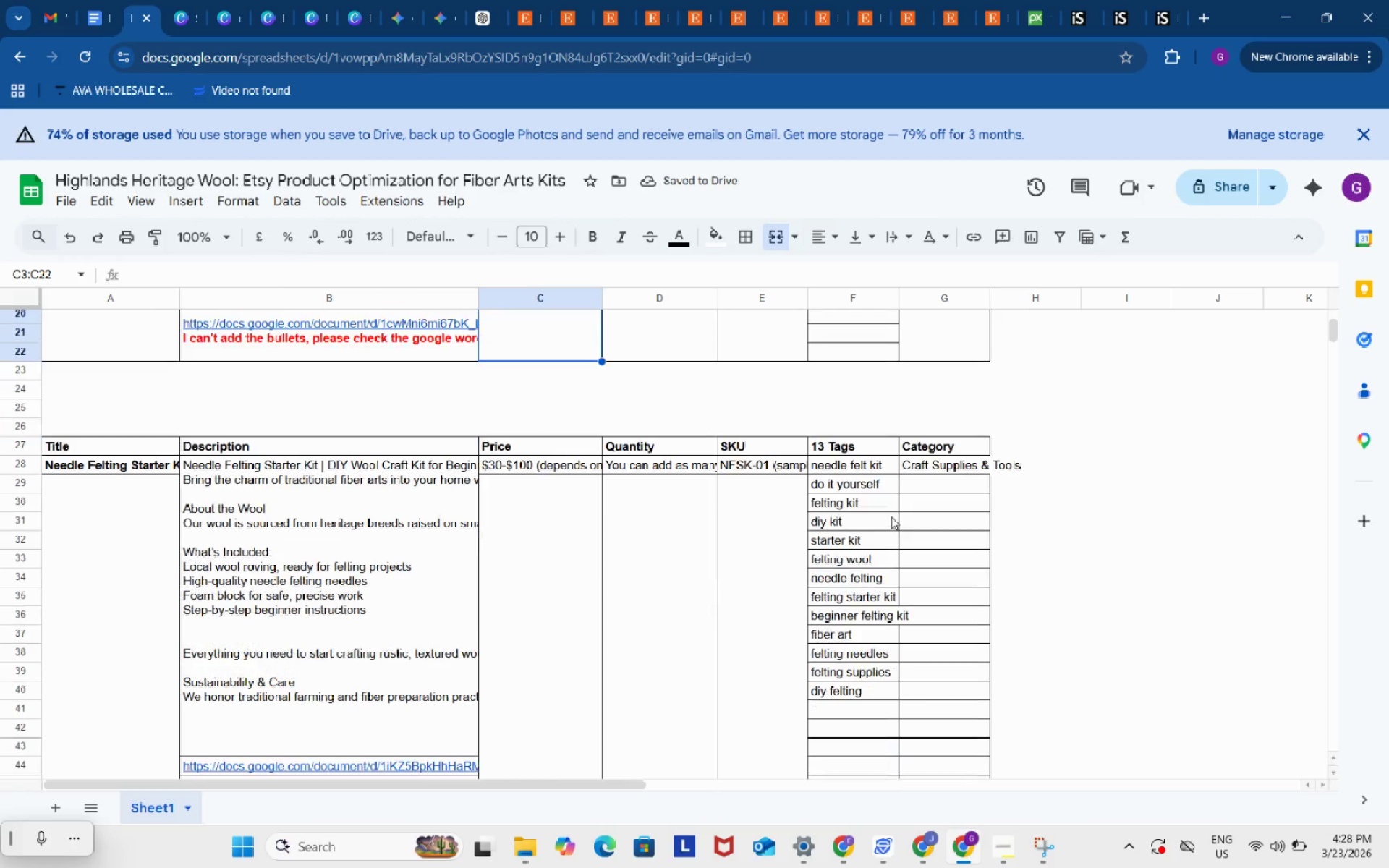 
scroll: coordinate [891, 517], scroll_direction: down, amount: 1.0
 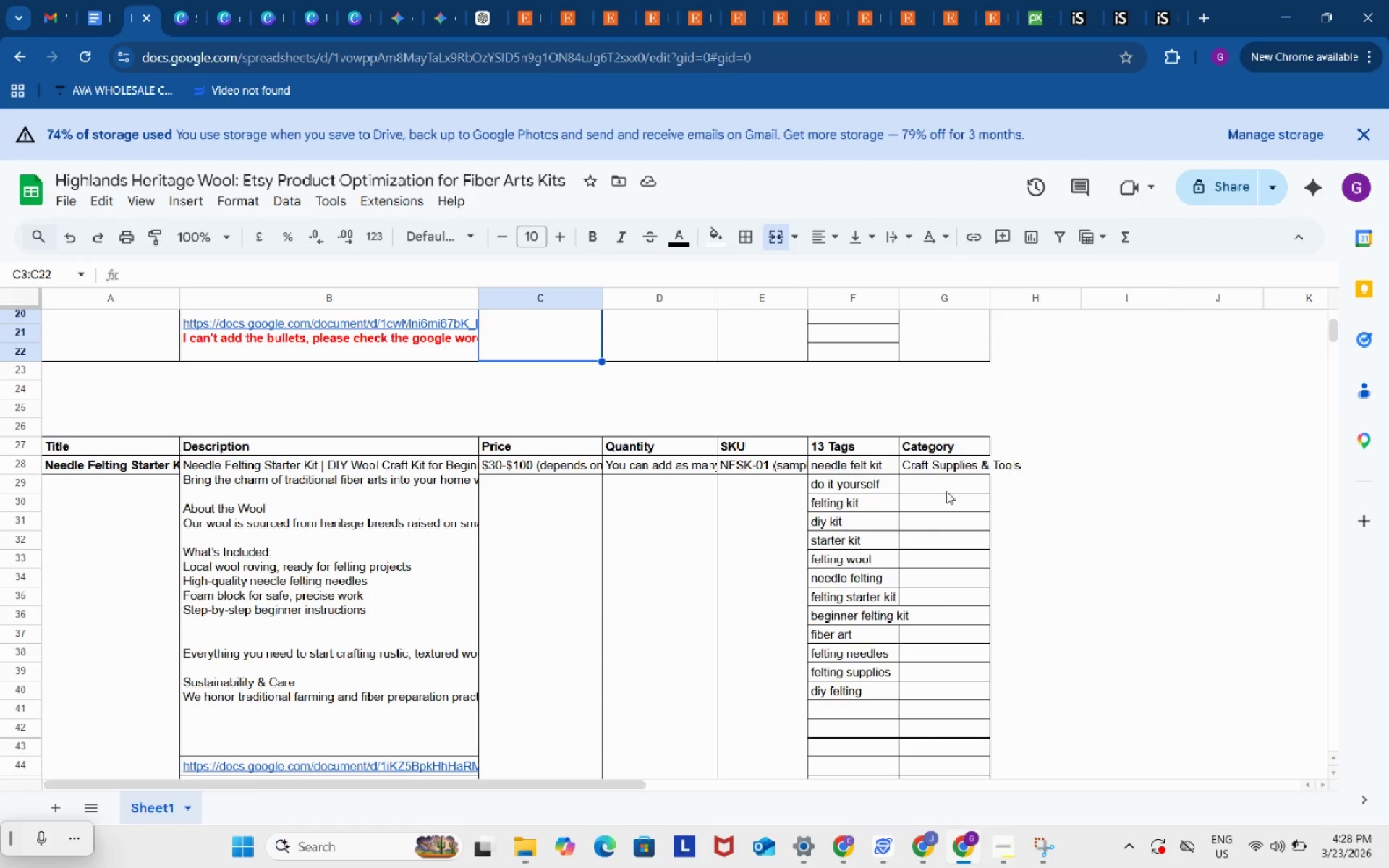 
left_click_drag(start_coordinate=[947, 488], to_coordinate=[952, 596])
 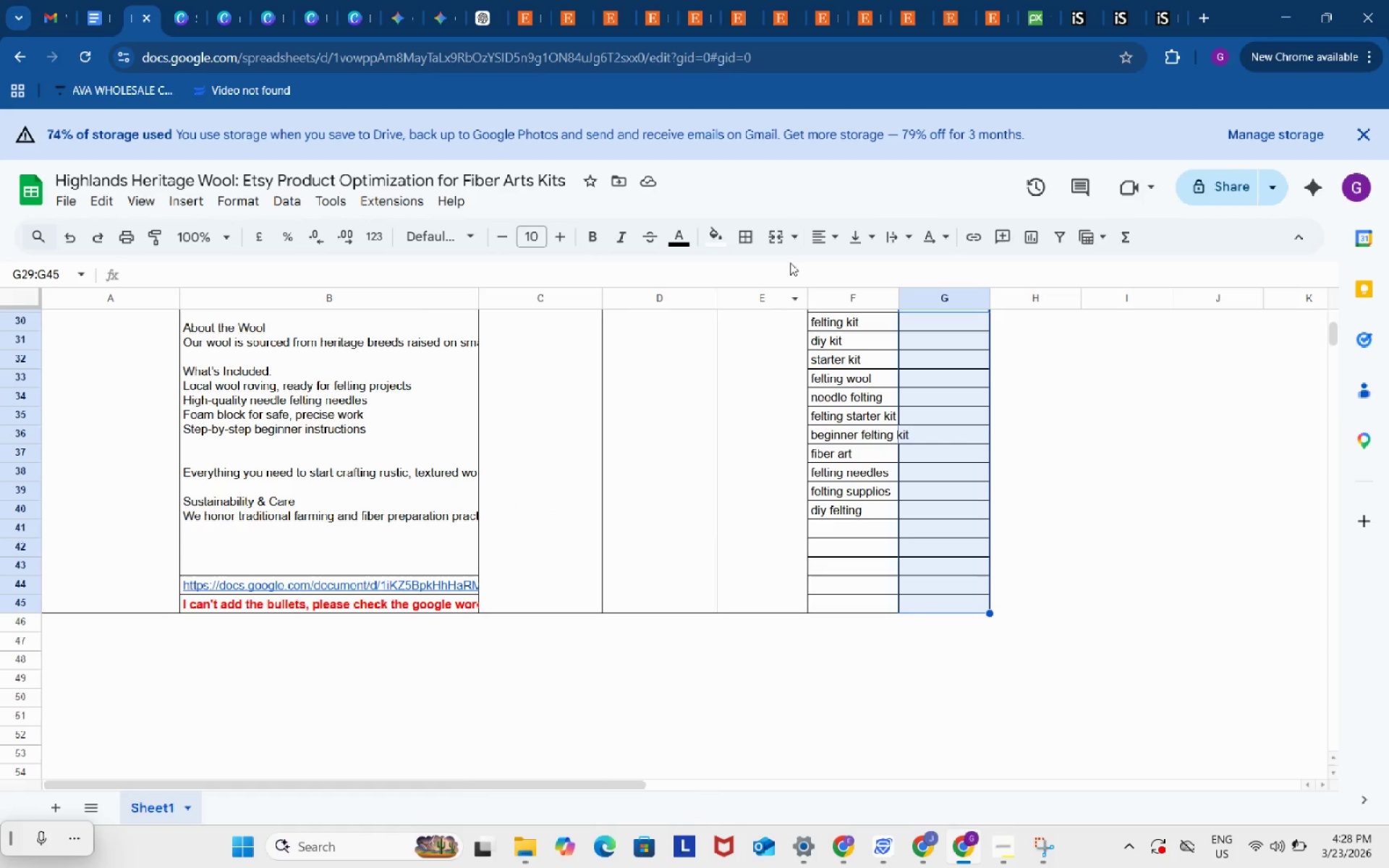 
scroll: coordinate [974, 635], scroll_direction: down, amount: 2.0
 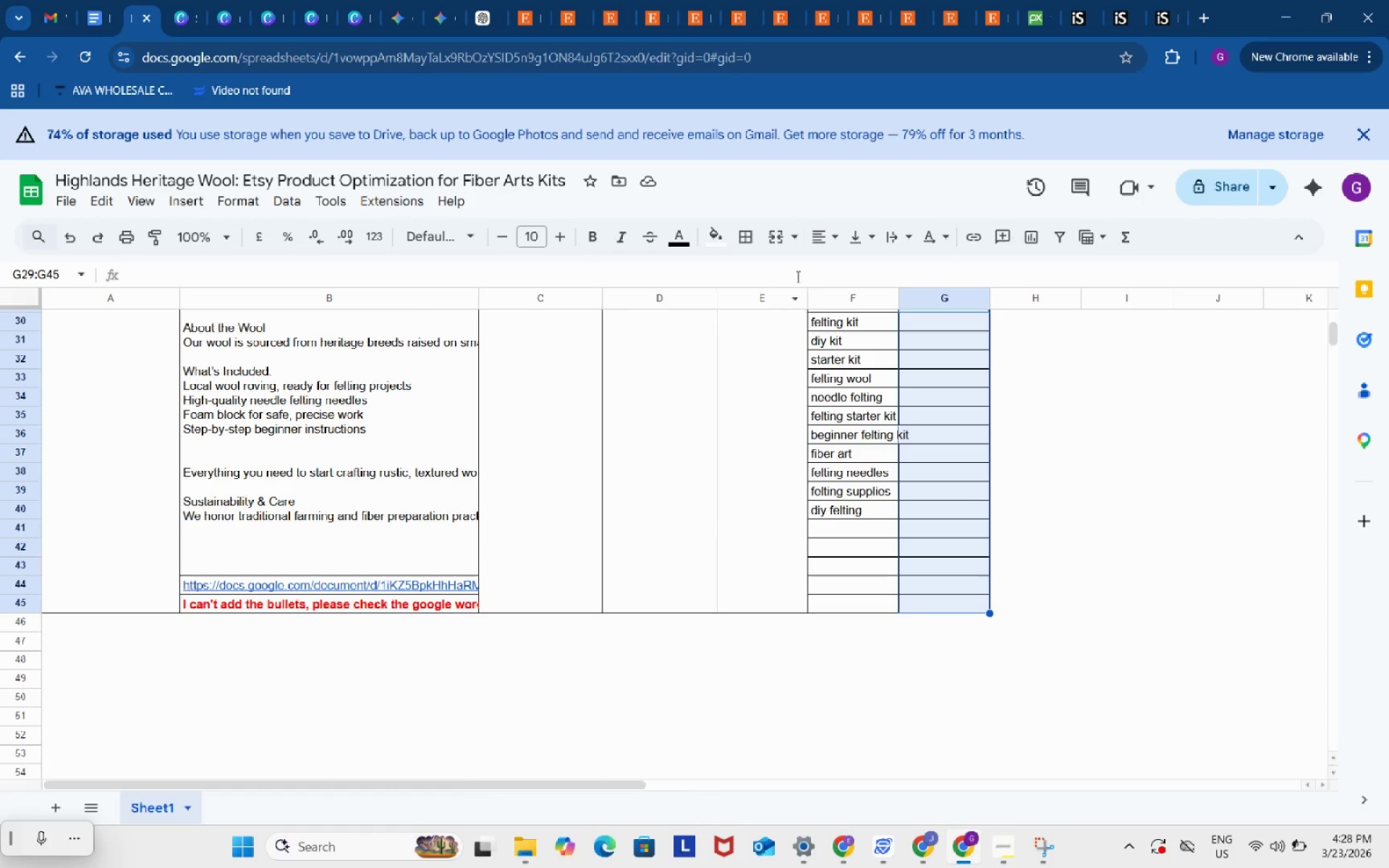 
left_click([775, 241])
 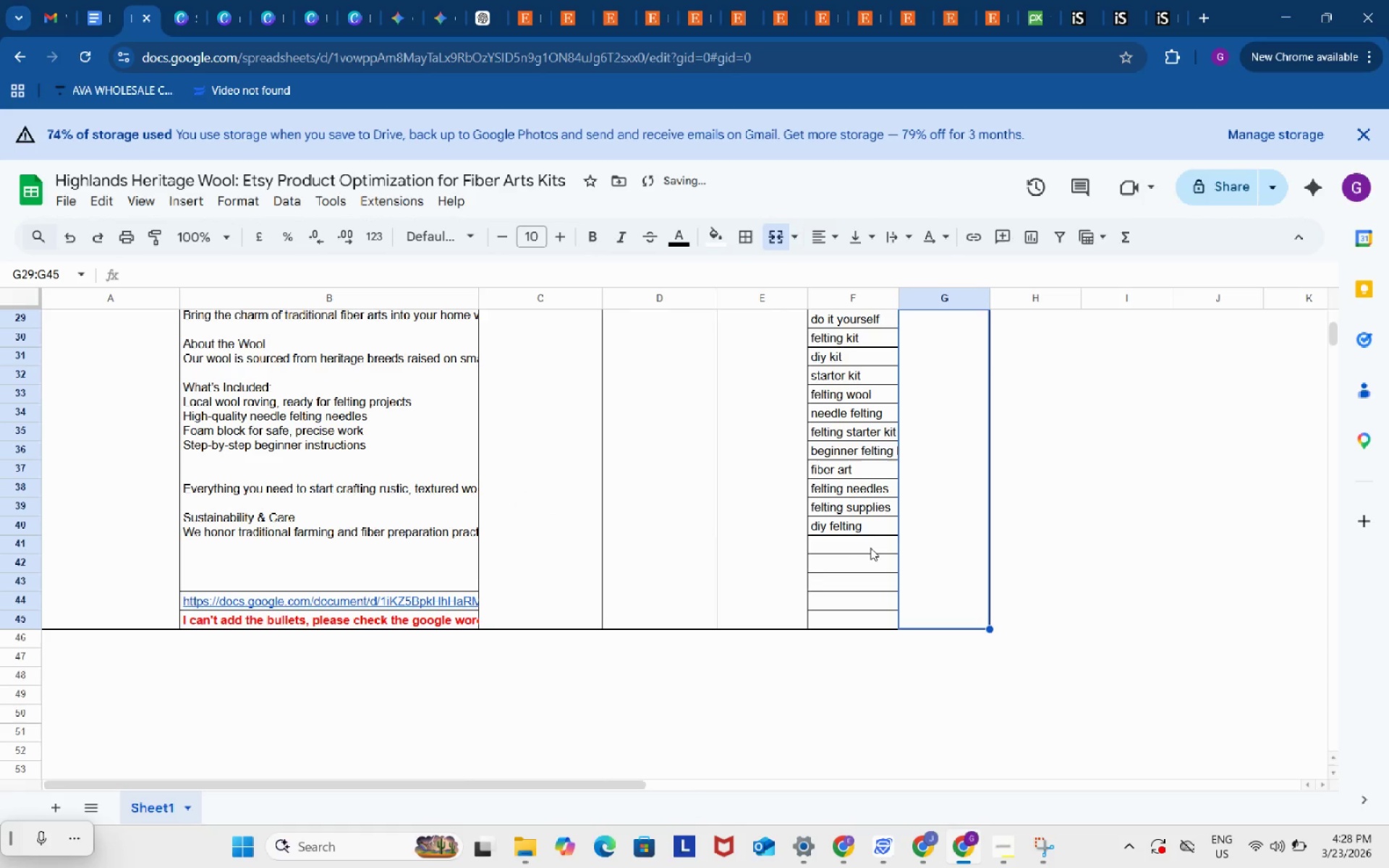 
left_click([1099, 571])
 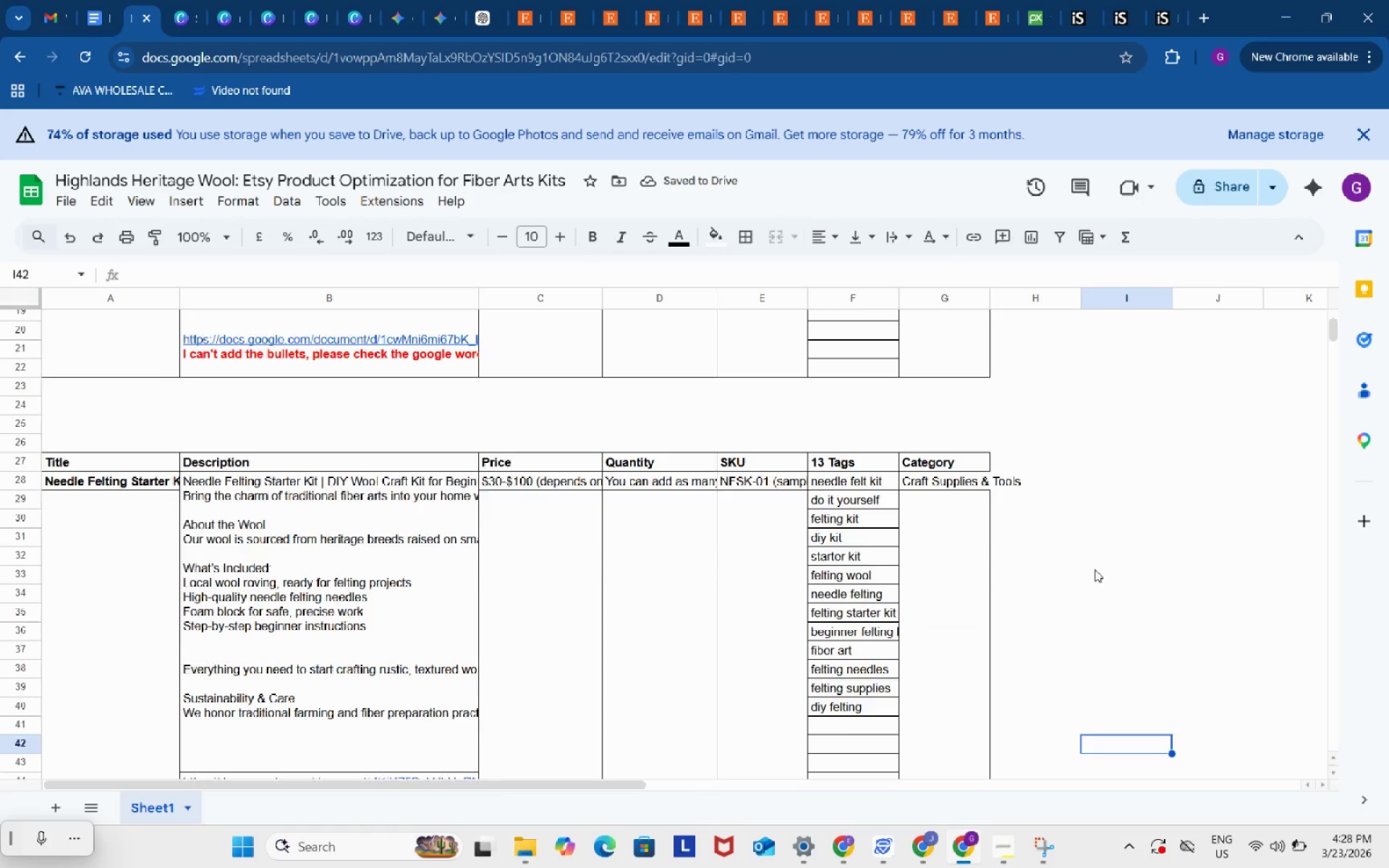 
scroll: coordinate [1035, 555], scroll_direction: up, amount: 7.0
 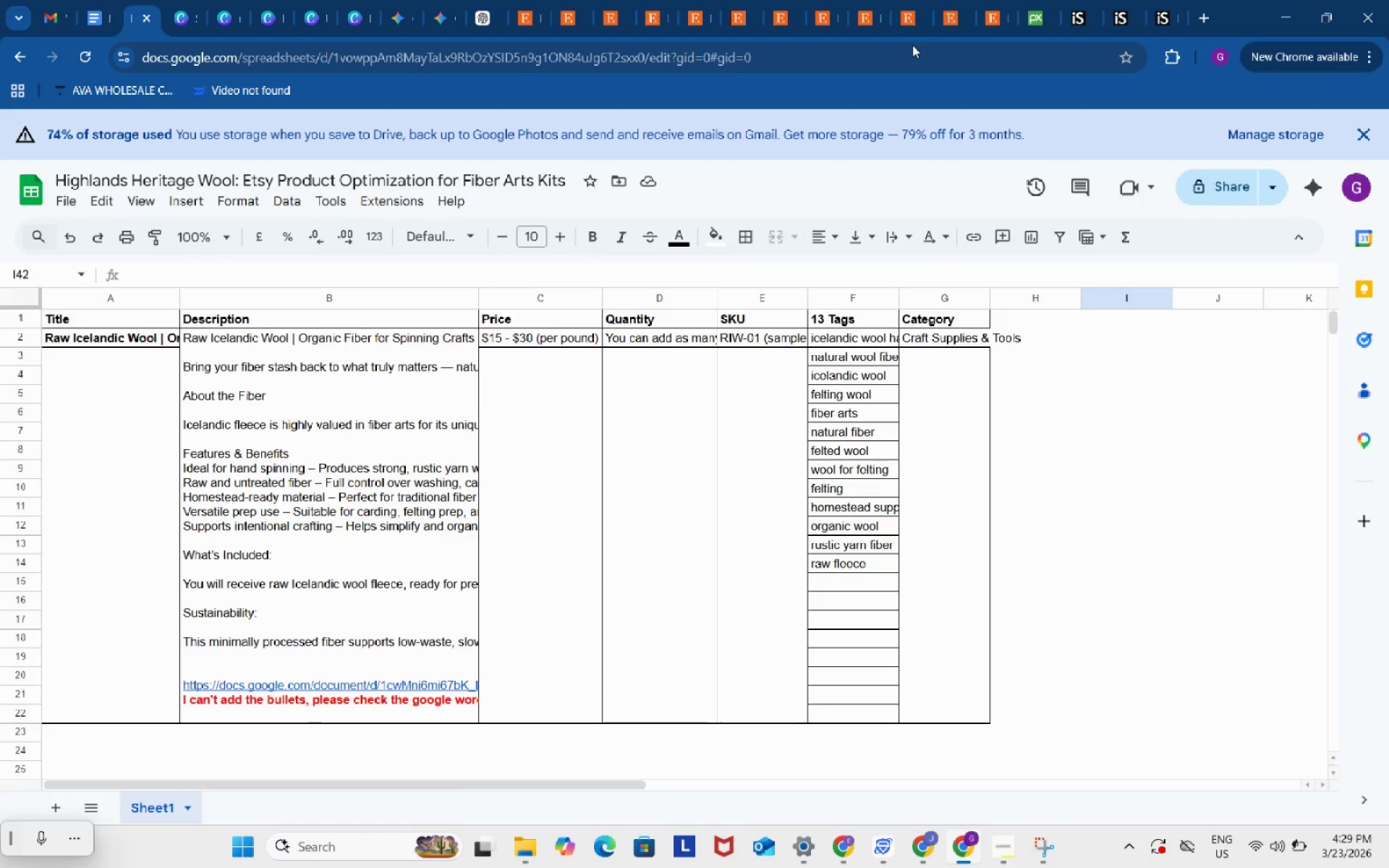 
left_click([899, 12])
 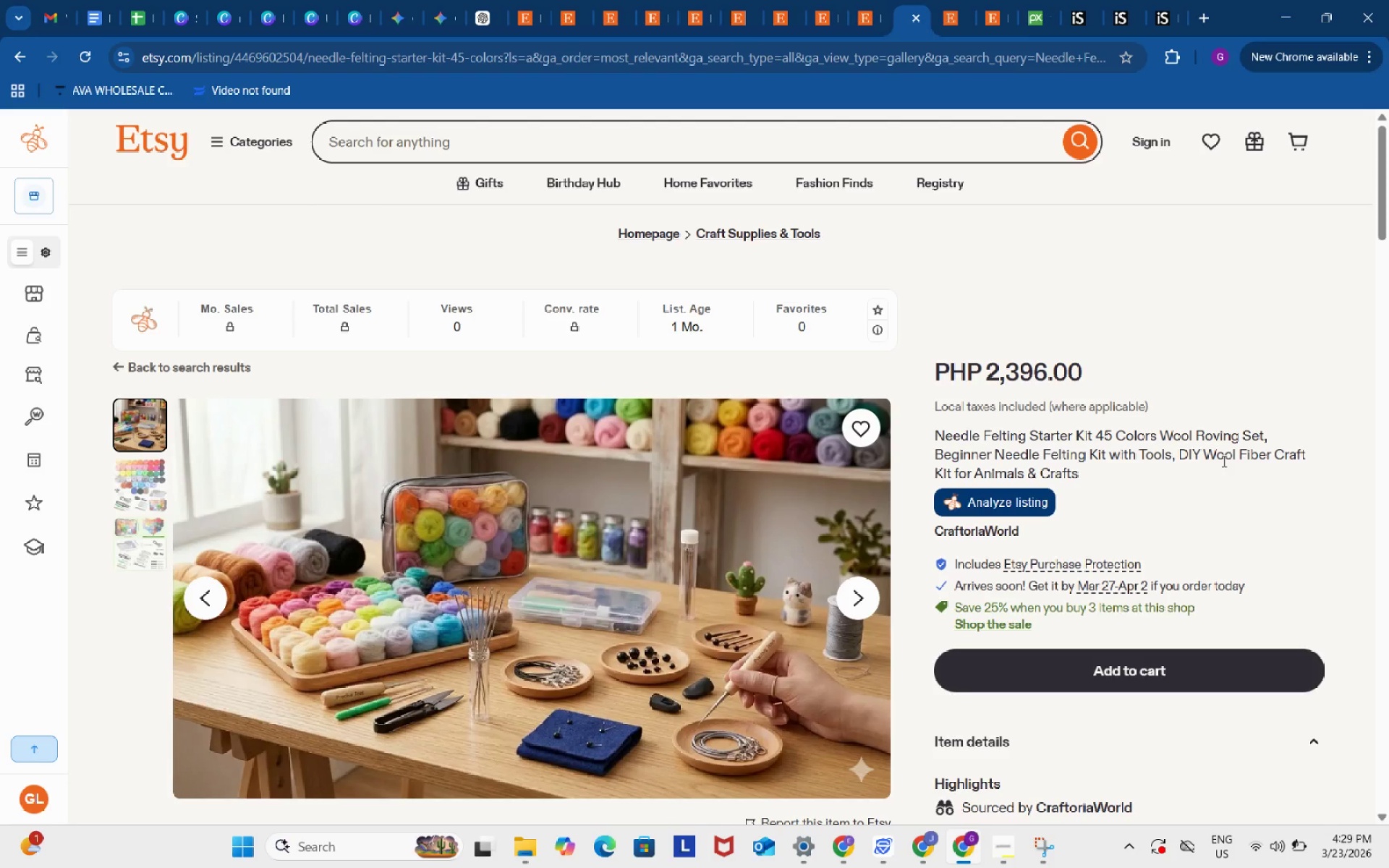 
left_click([1223, 467])
 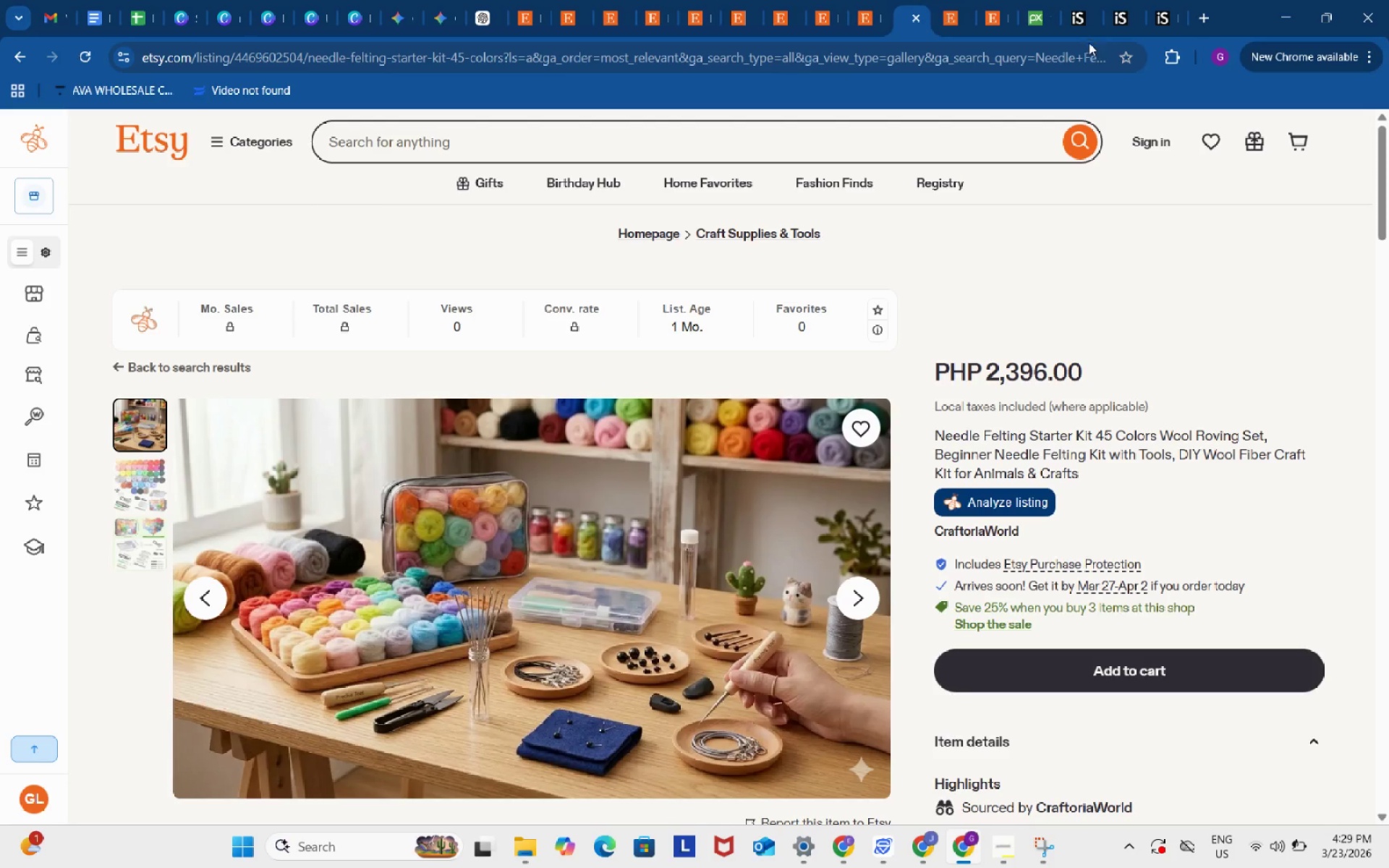 
scroll: coordinate [1107, 460], scroll_direction: down, amount: 4.0
 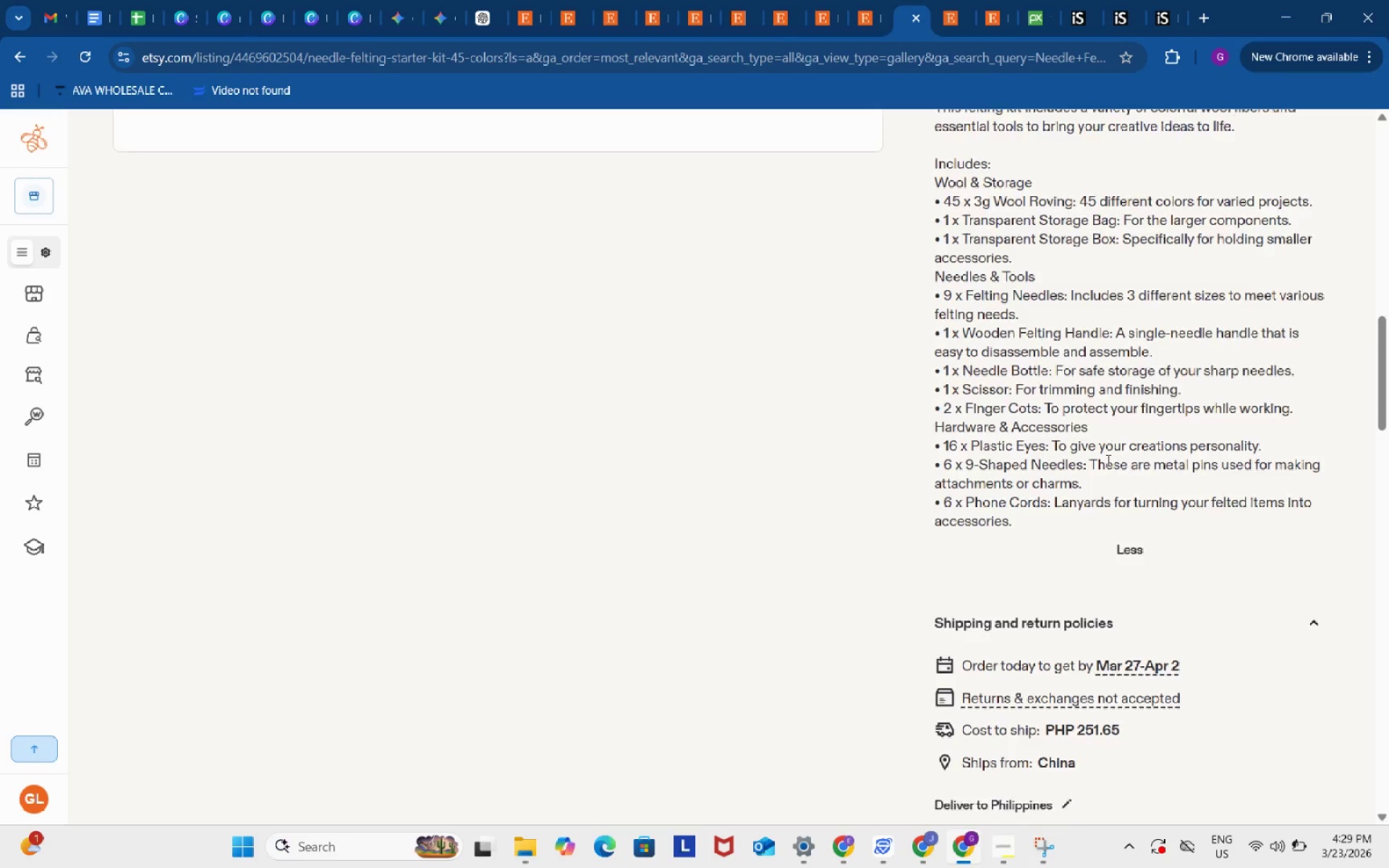 
scroll: coordinate [1107, 460], scroll_direction: up, amount: 1.0
 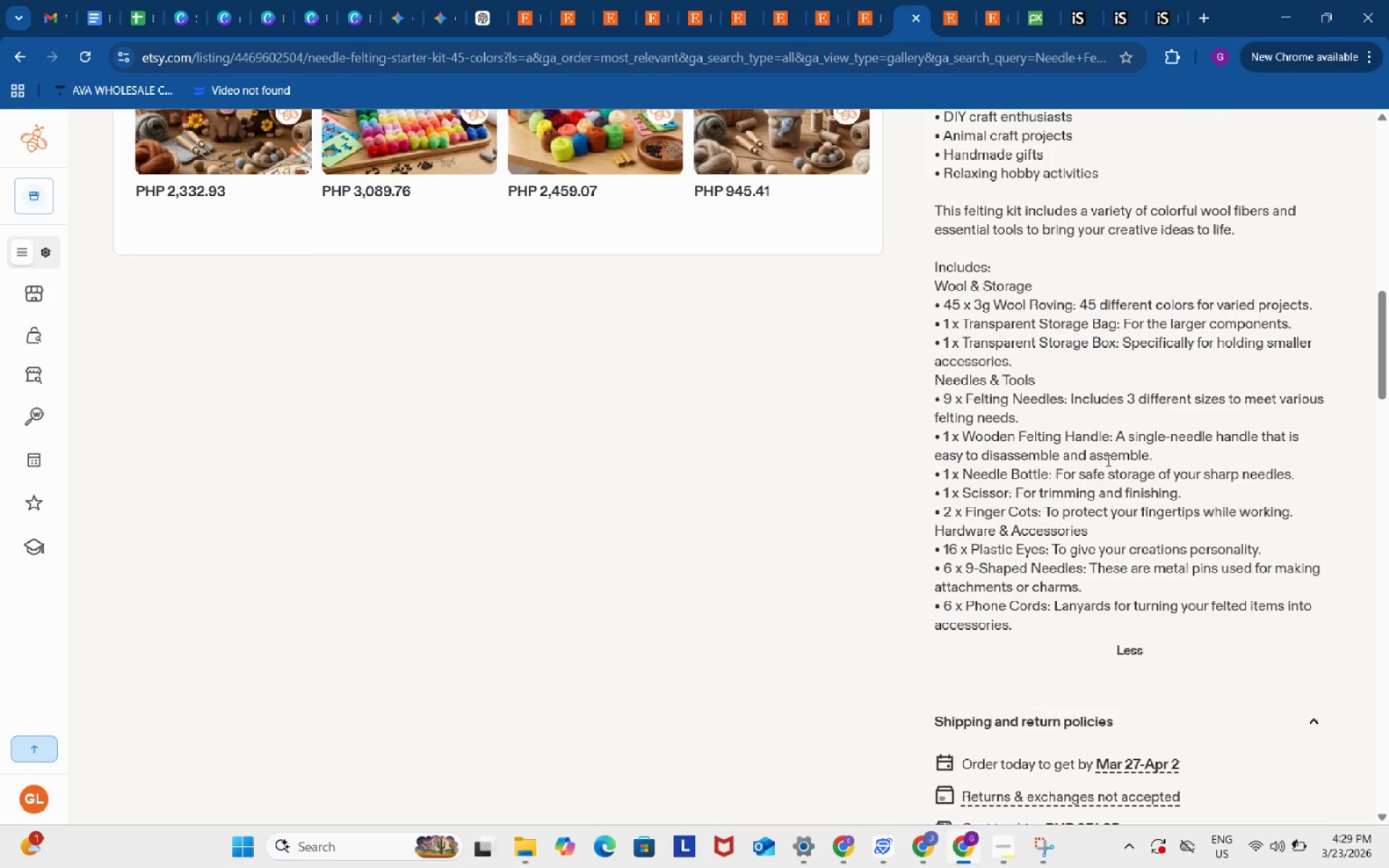 
left_click([863, 0])
 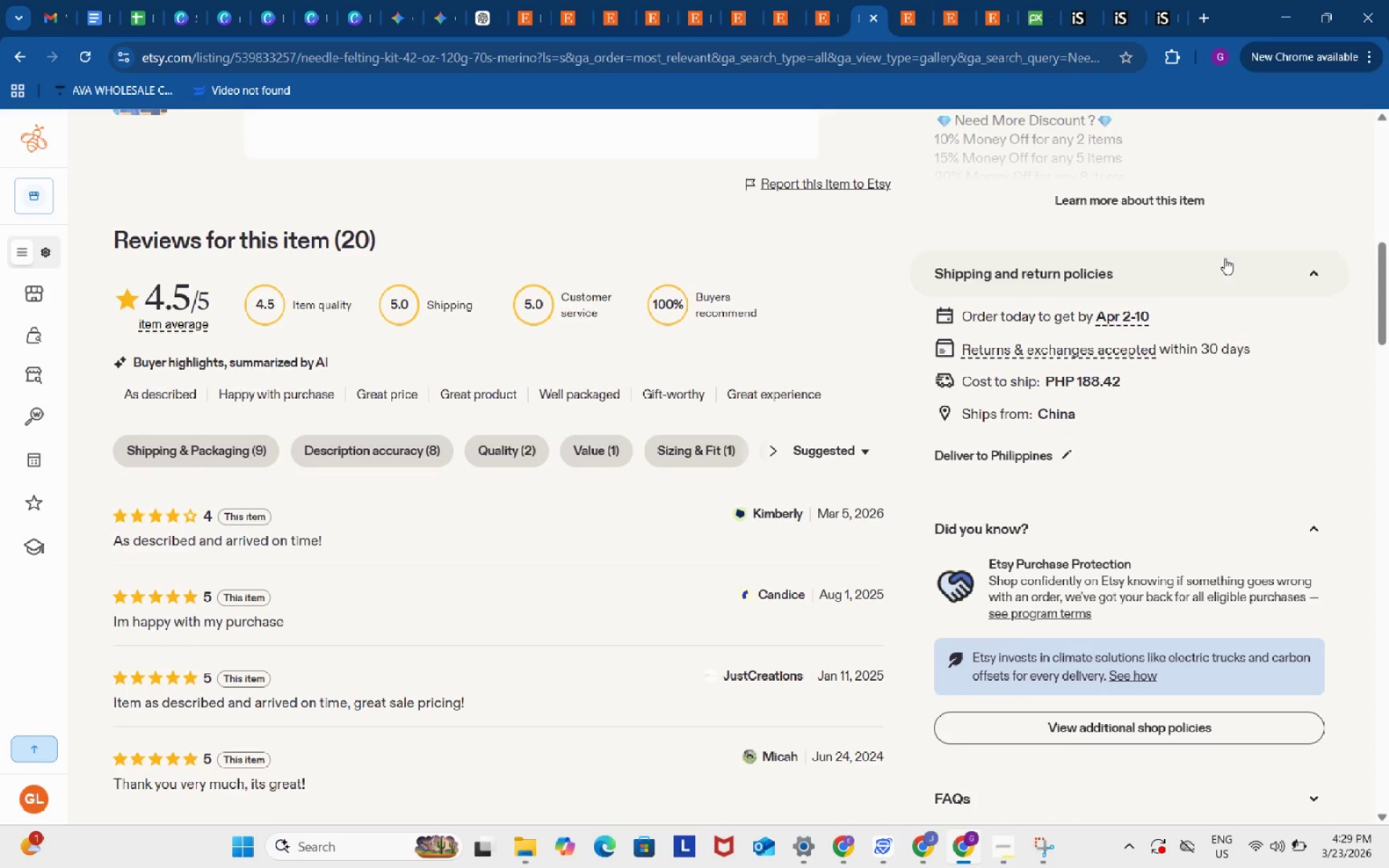 
left_click([1139, 196])
 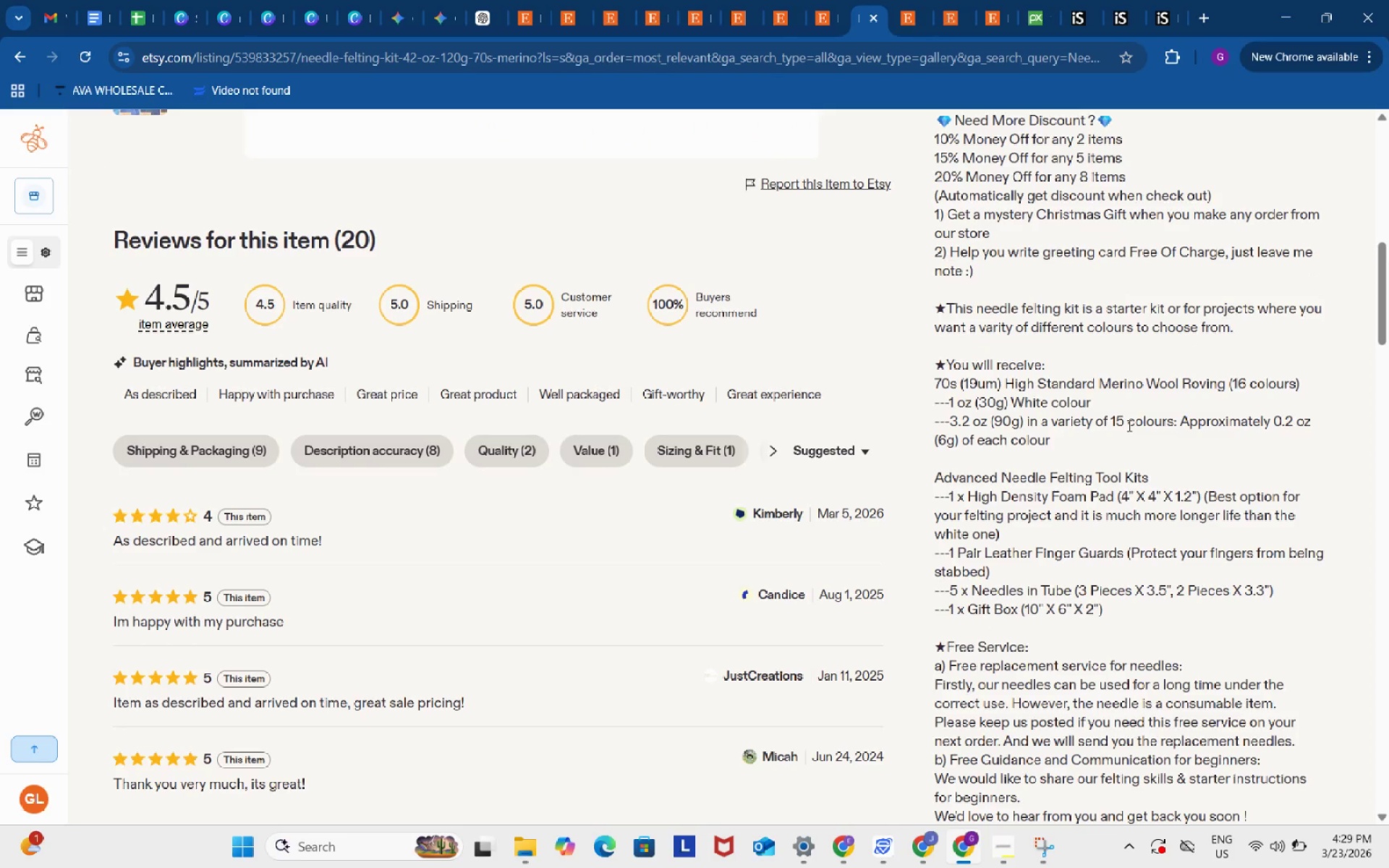 
left_click([815, 0])
 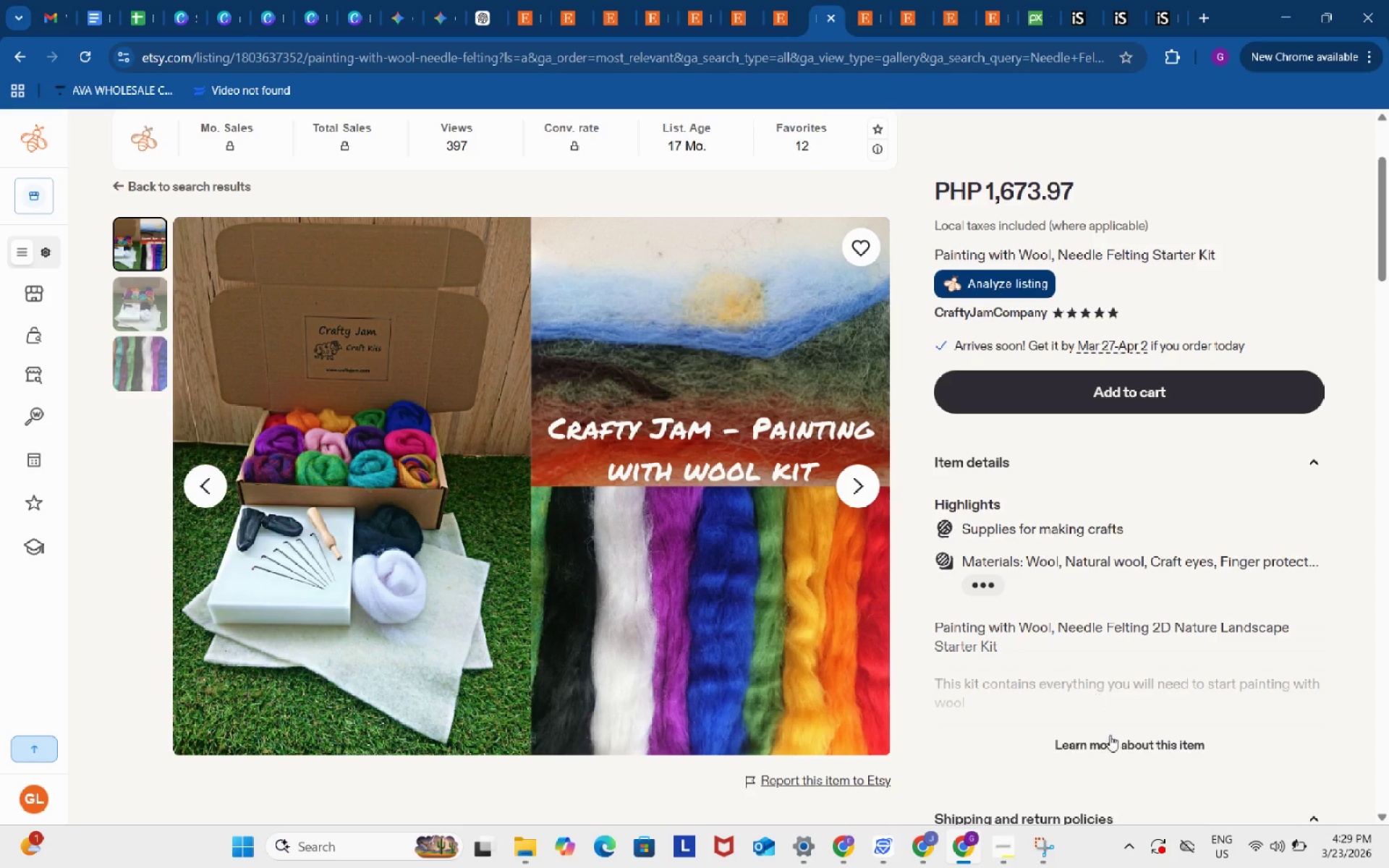 
left_click([1114, 744])
 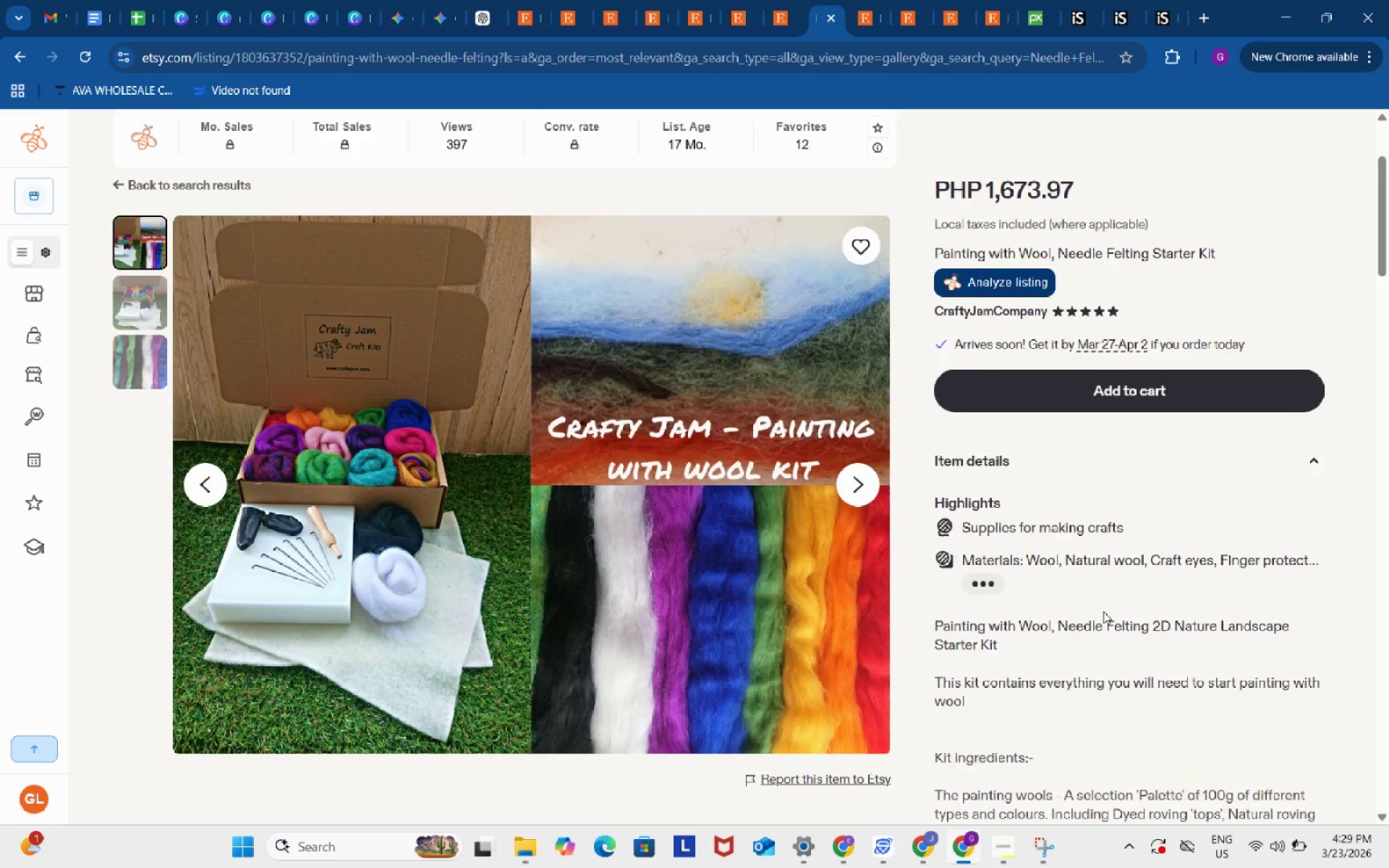 
scroll: coordinate [1103, 611], scroll_direction: down, amount: 4.0
 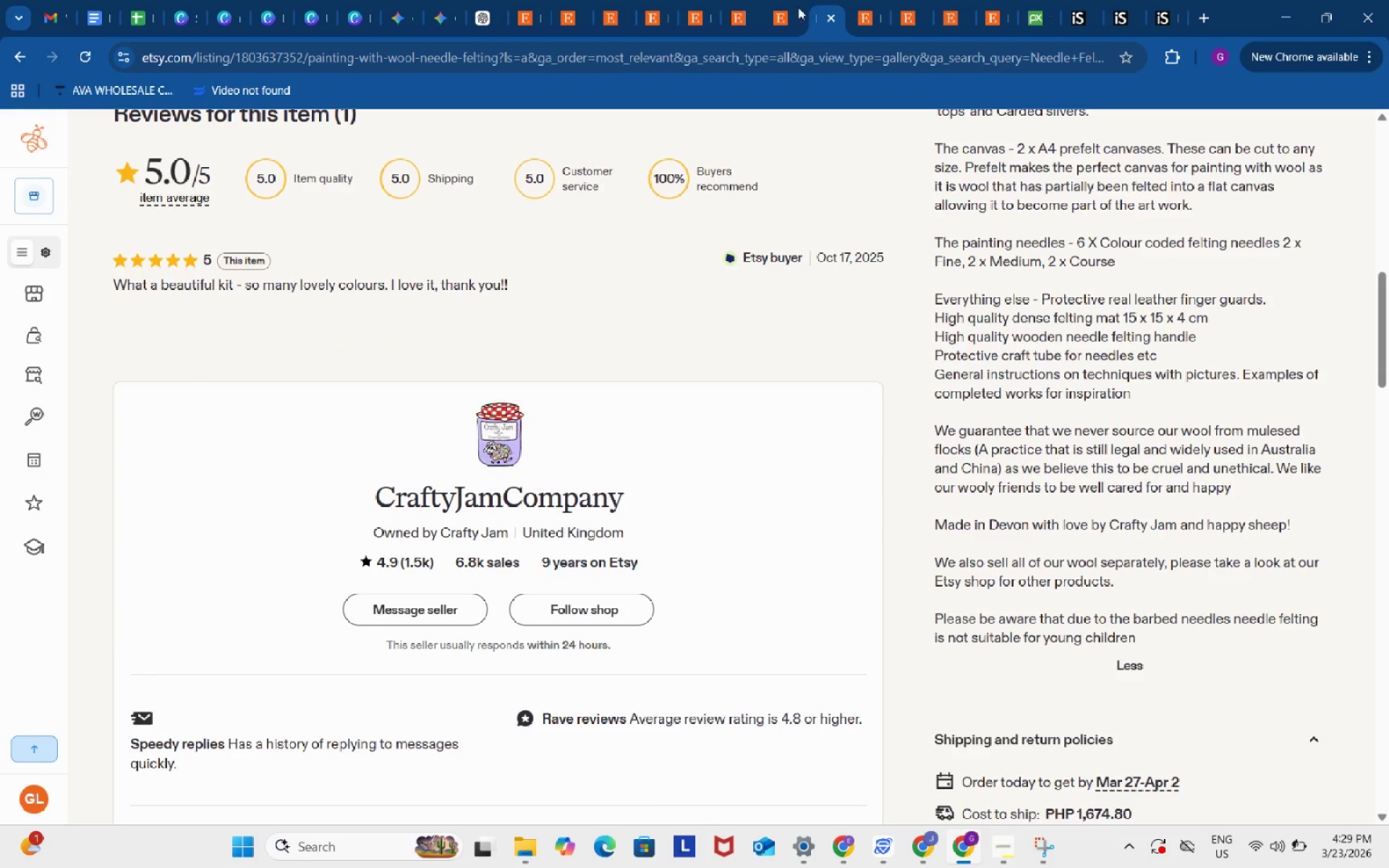 
left_click([782, 1])
 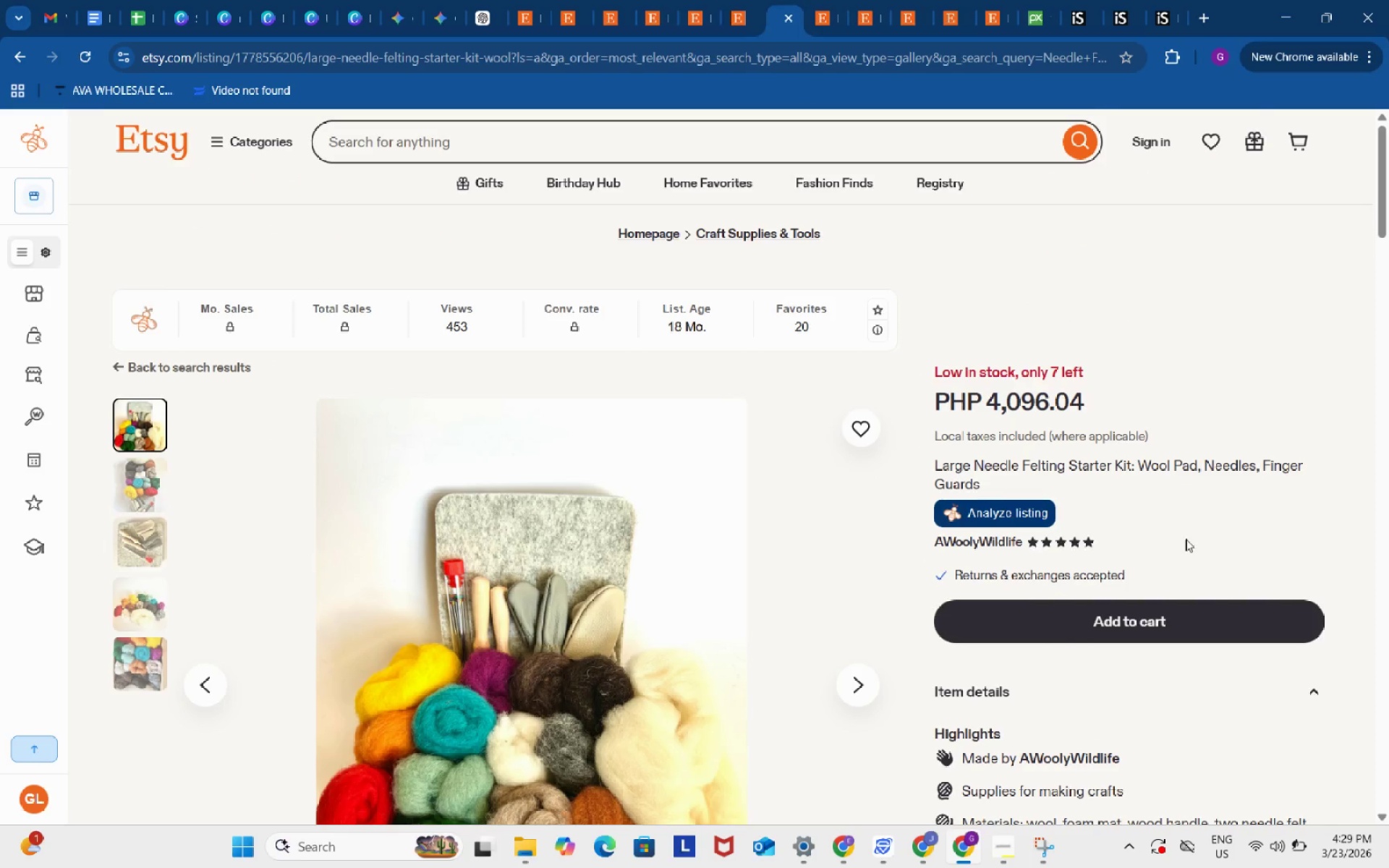 
scroll: coordinate [1188, 545], scroll_direction: down, amount: 5.0
 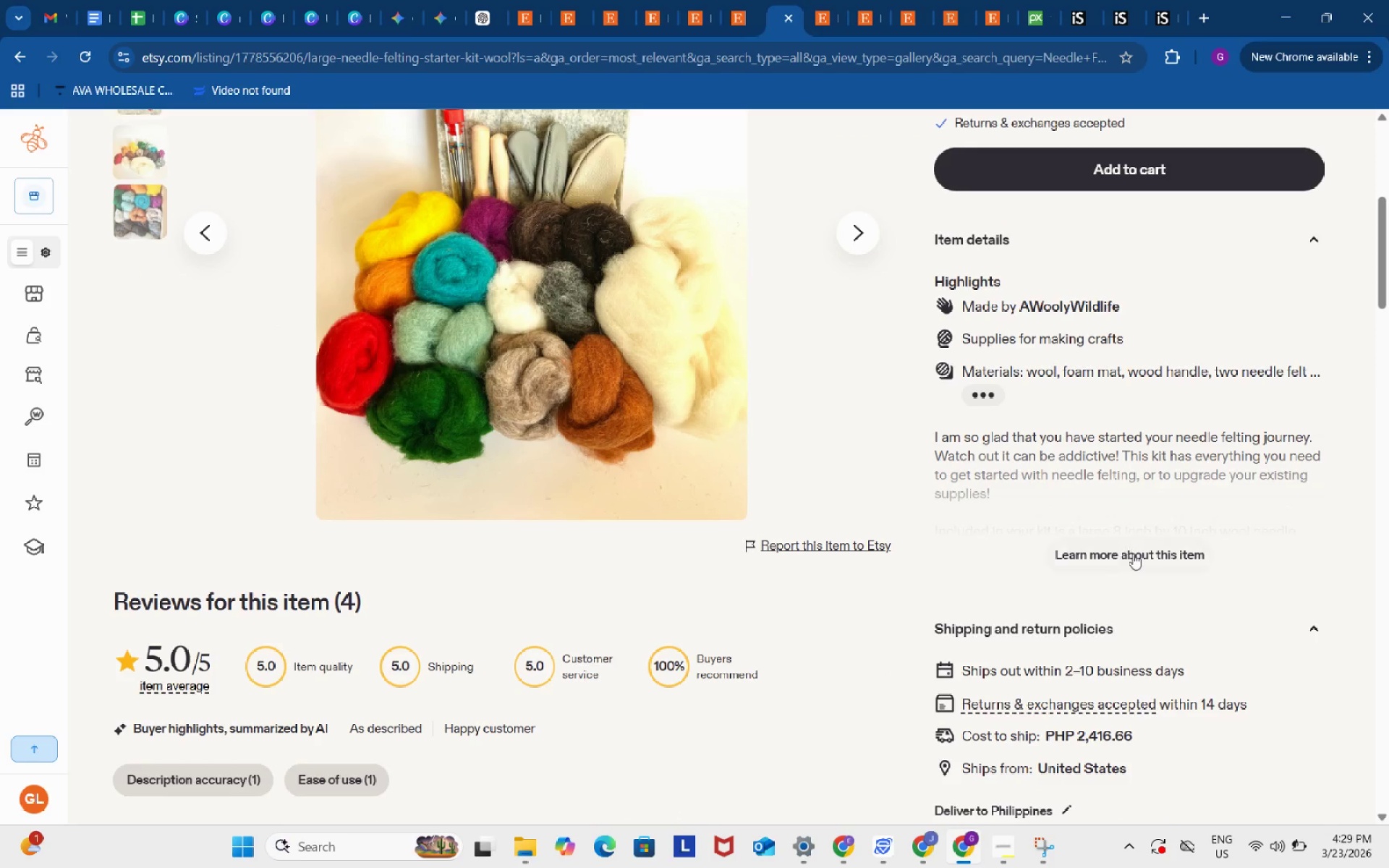 
left_click([1133, 553])
 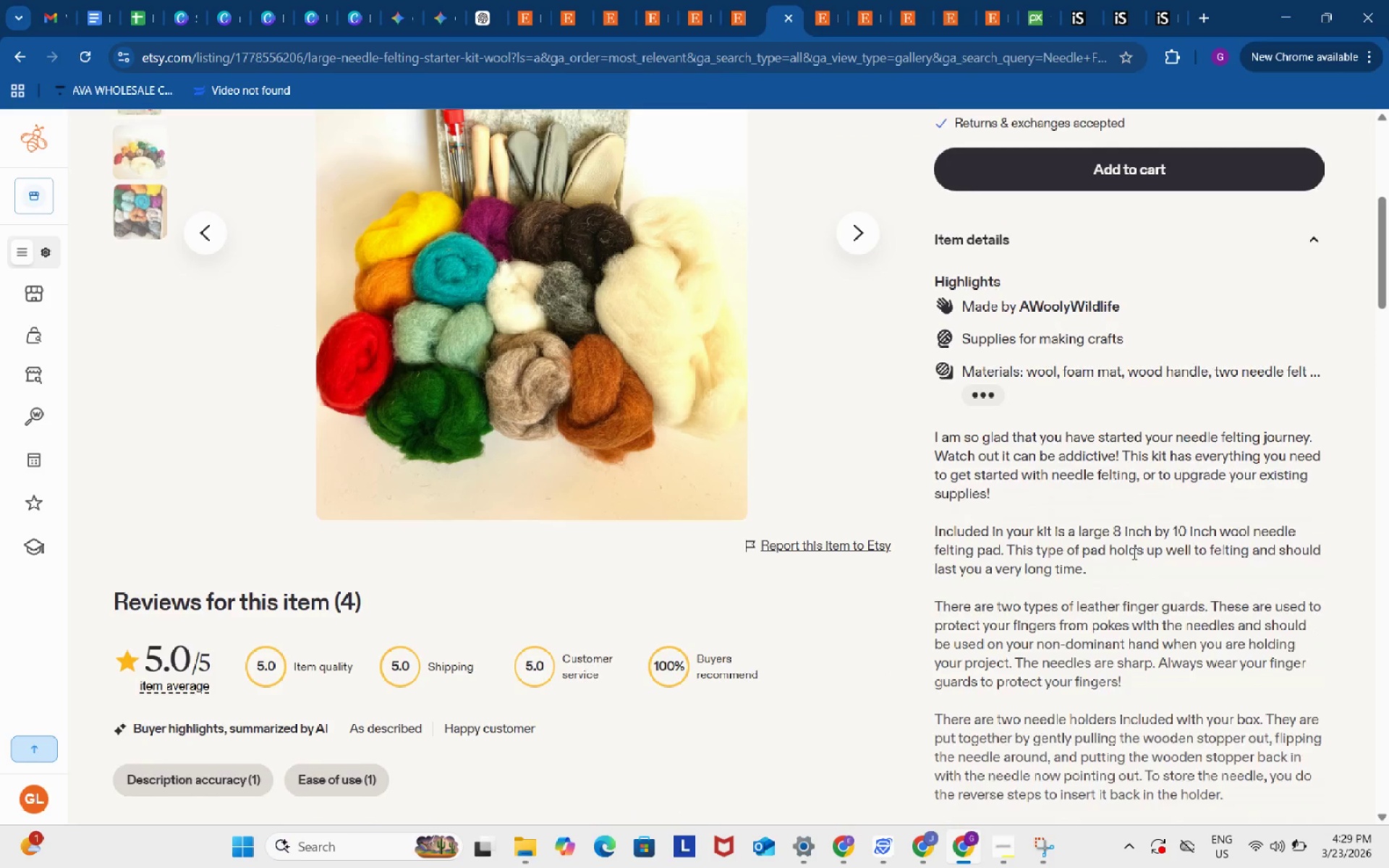 
scroll: coordinate [1133, 553], scroll_direction: down, amount: 5.0
 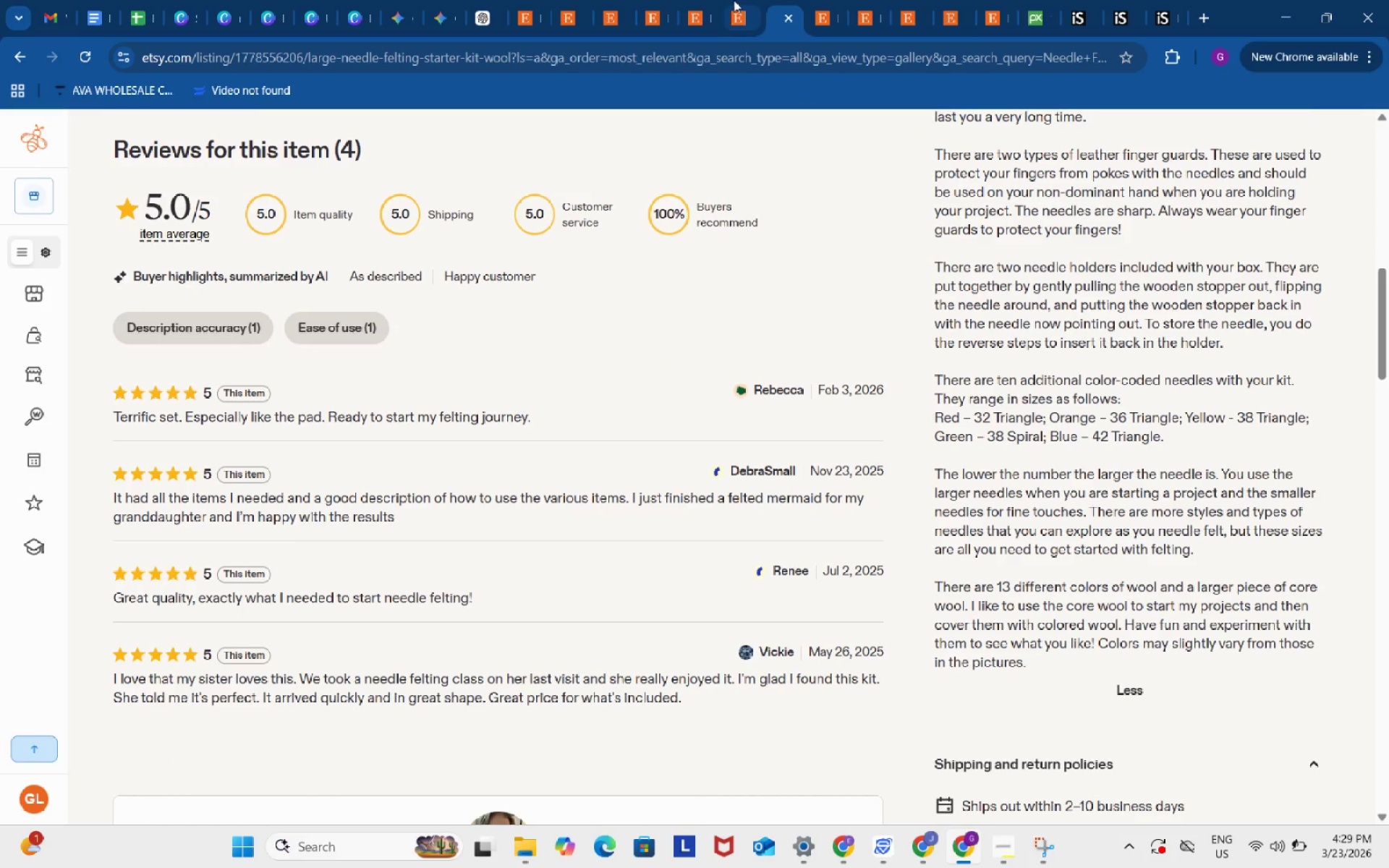 
left_click([752, 0])
 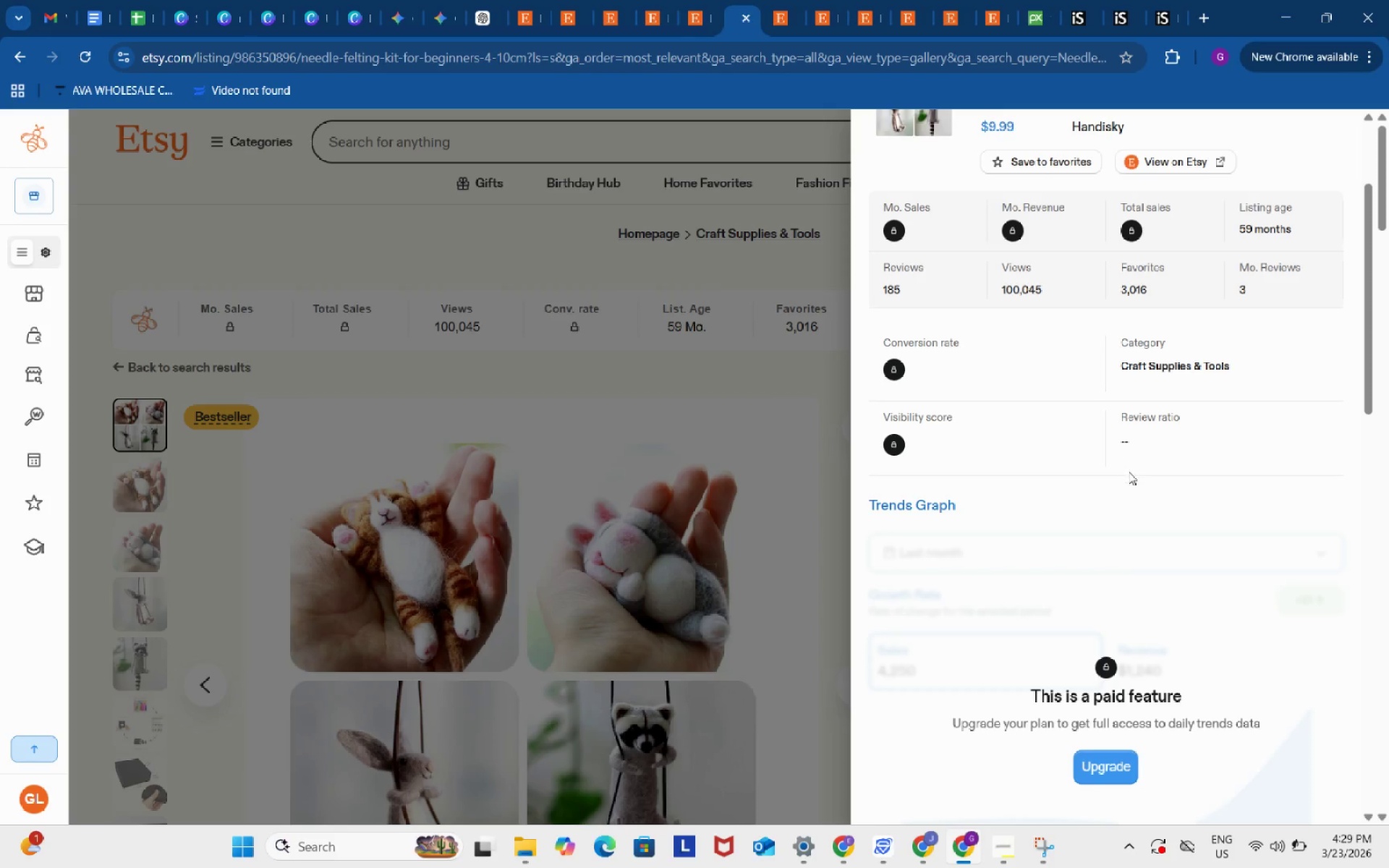 
scroll: coordinate [1131, 584], scroll_direction: down, amount: 5.0
 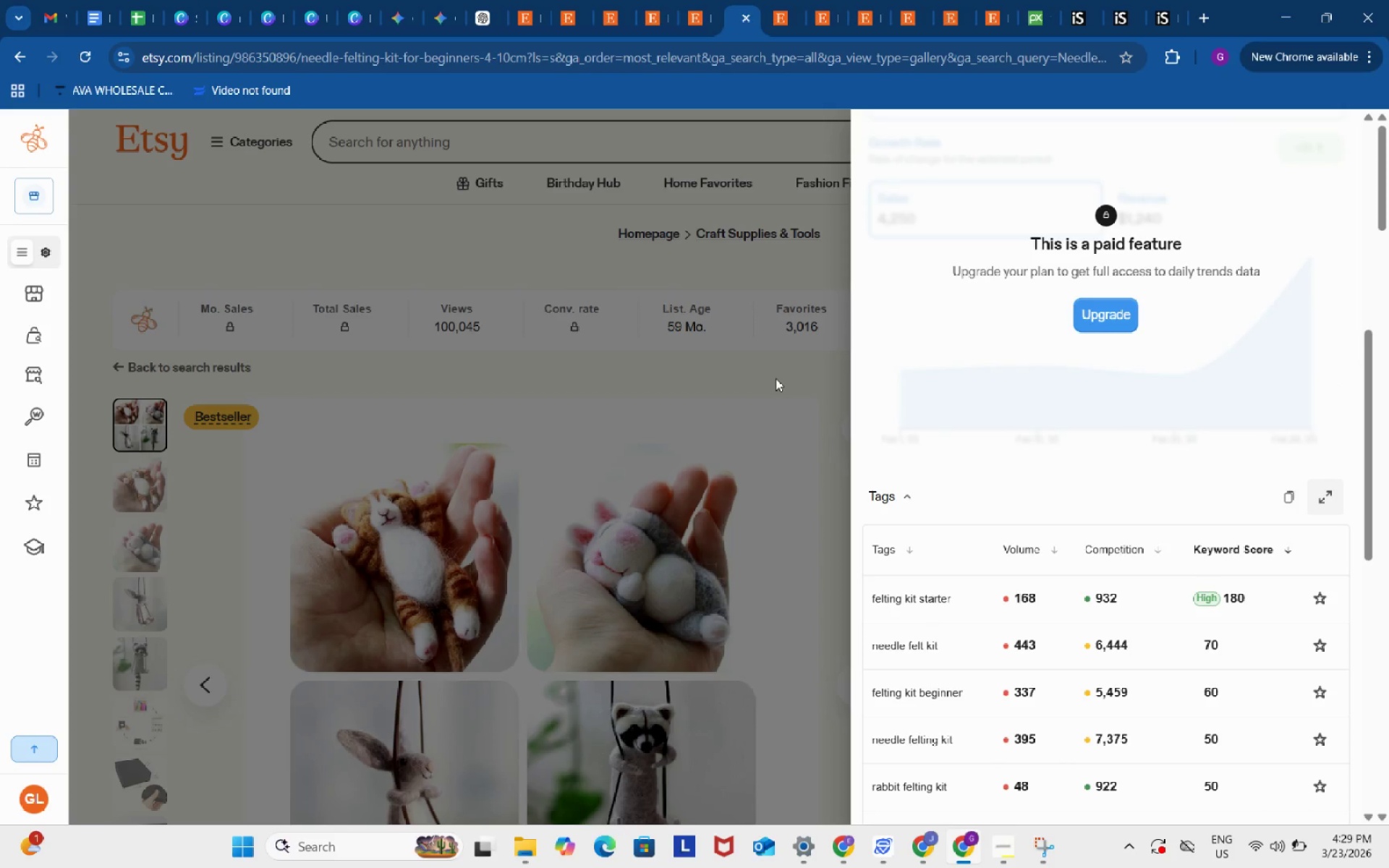 
left_click([776, 378])
 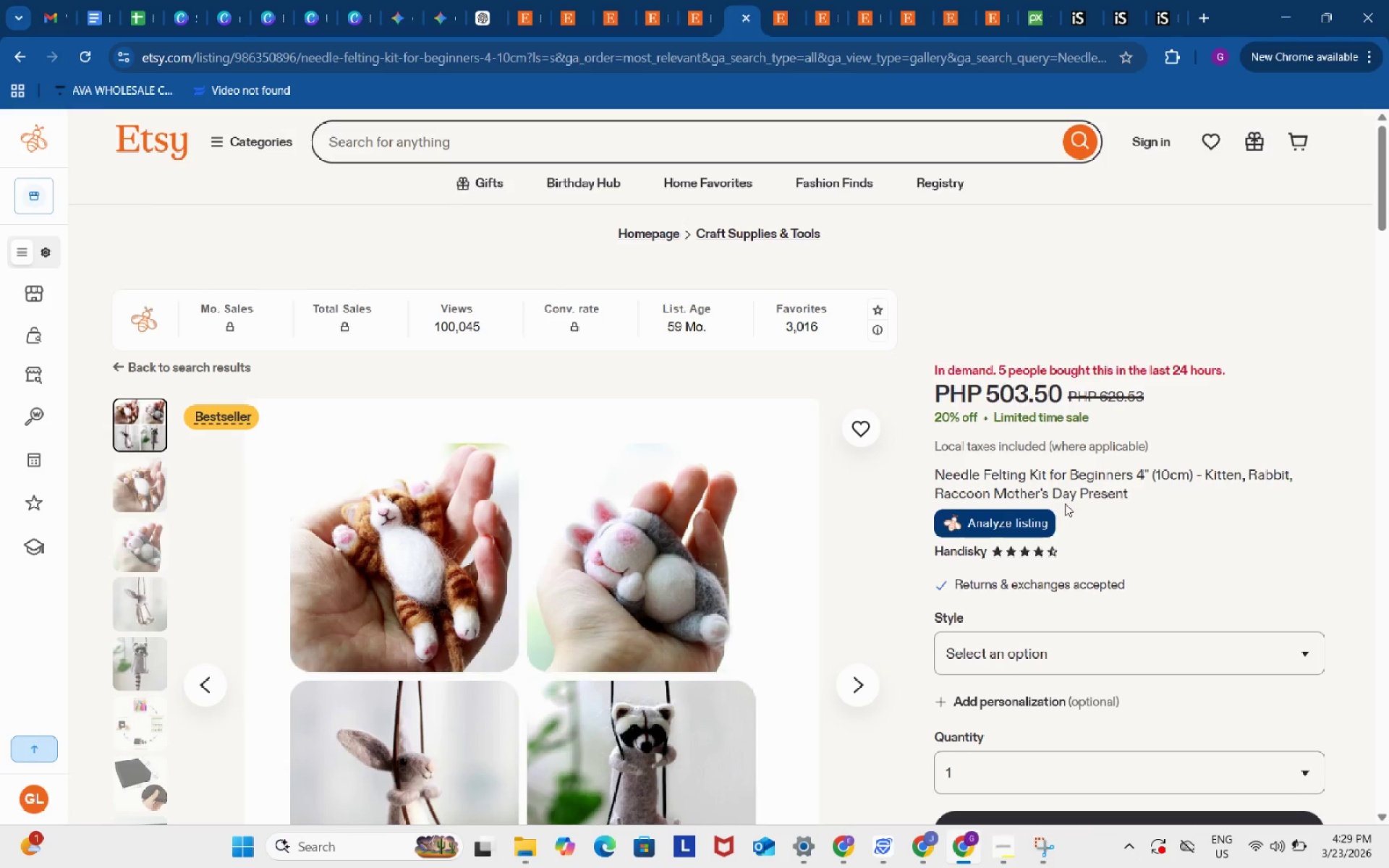 
scroll: coordinate [1100, 610], scroll_direction: down, amount: 11.0
 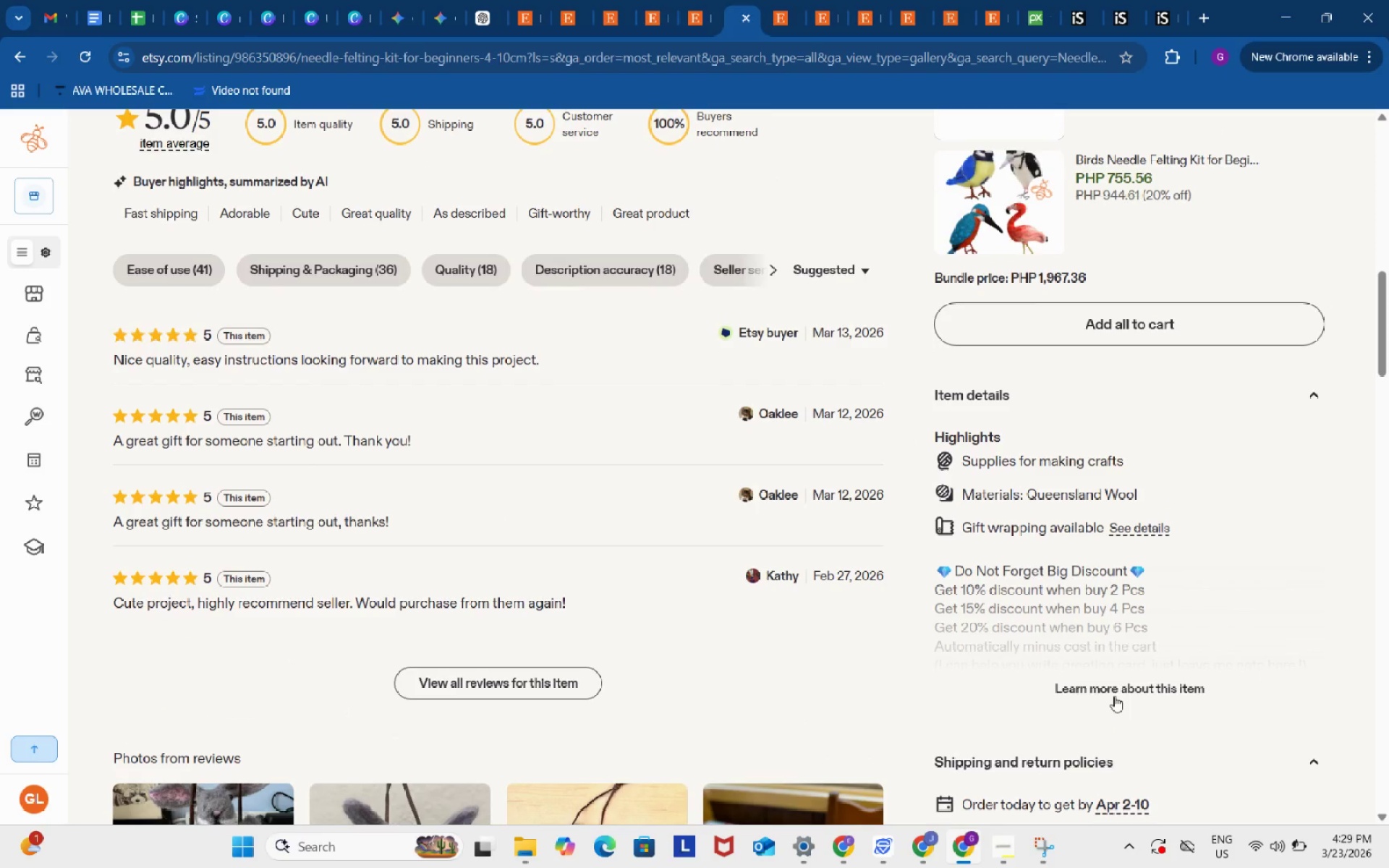 
left_click([1114, 691])
 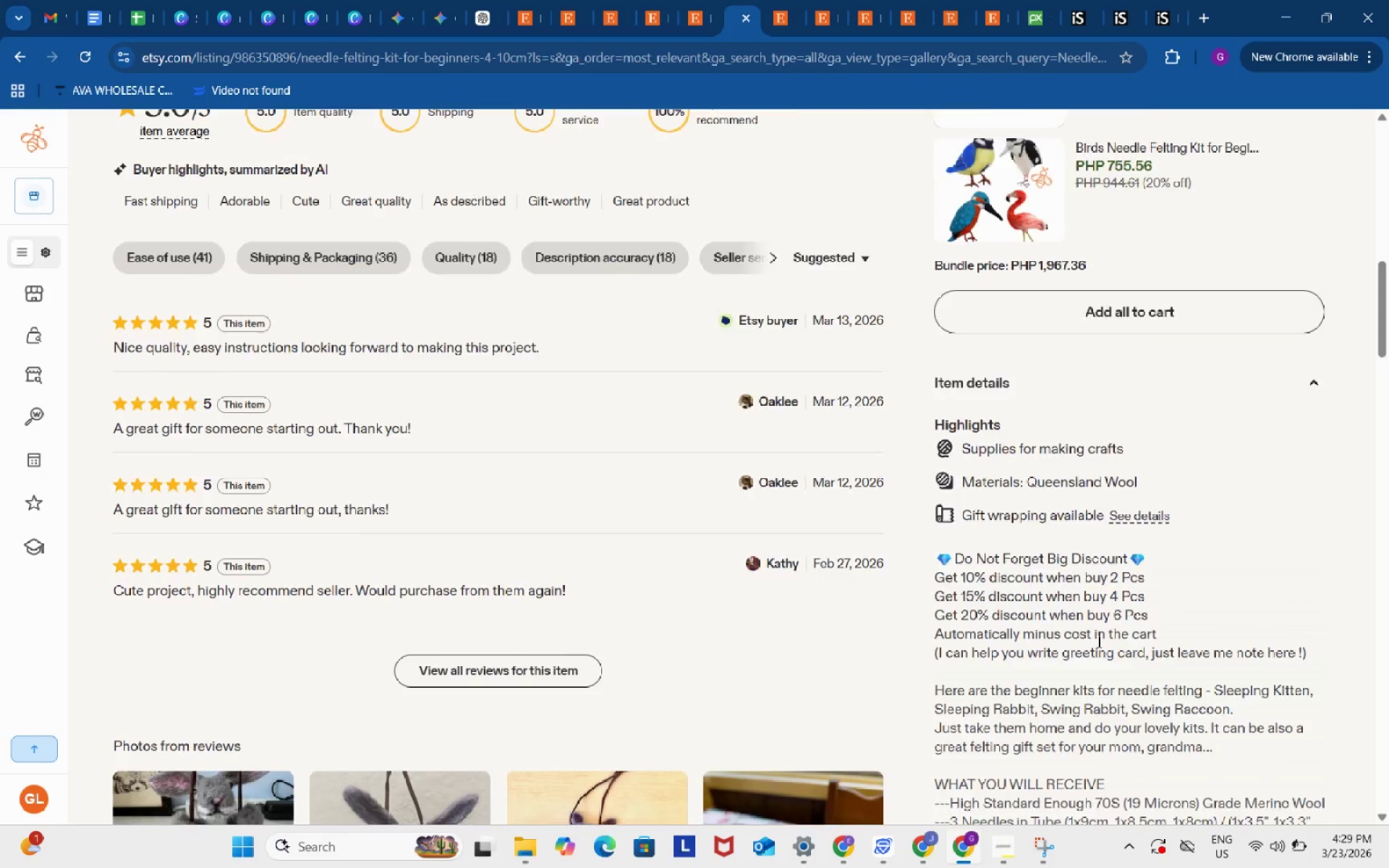 
scroll: coordinate [1097, 642], scroll_direction: down, amount: 5.0
 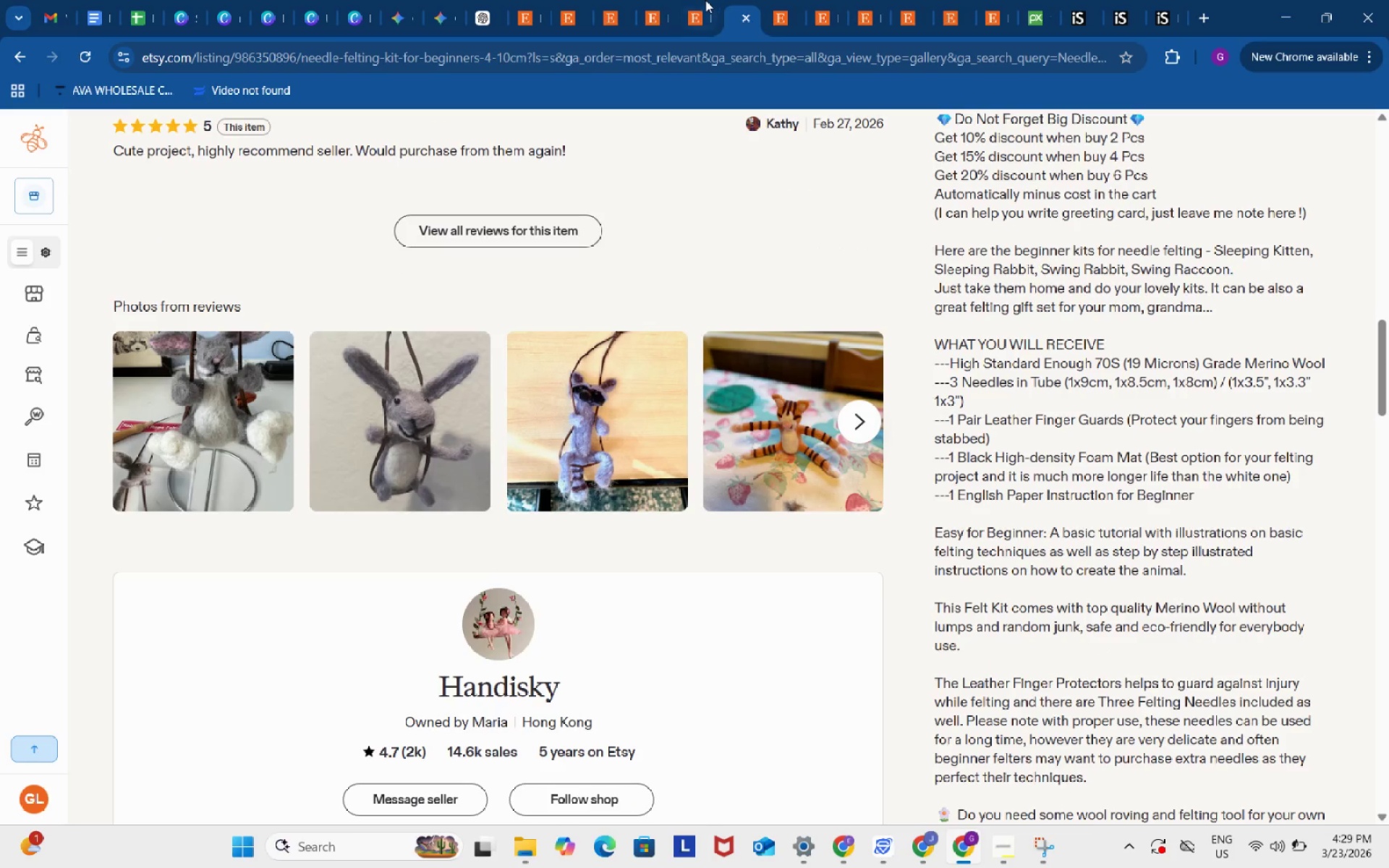 
left_click([697, 0])
 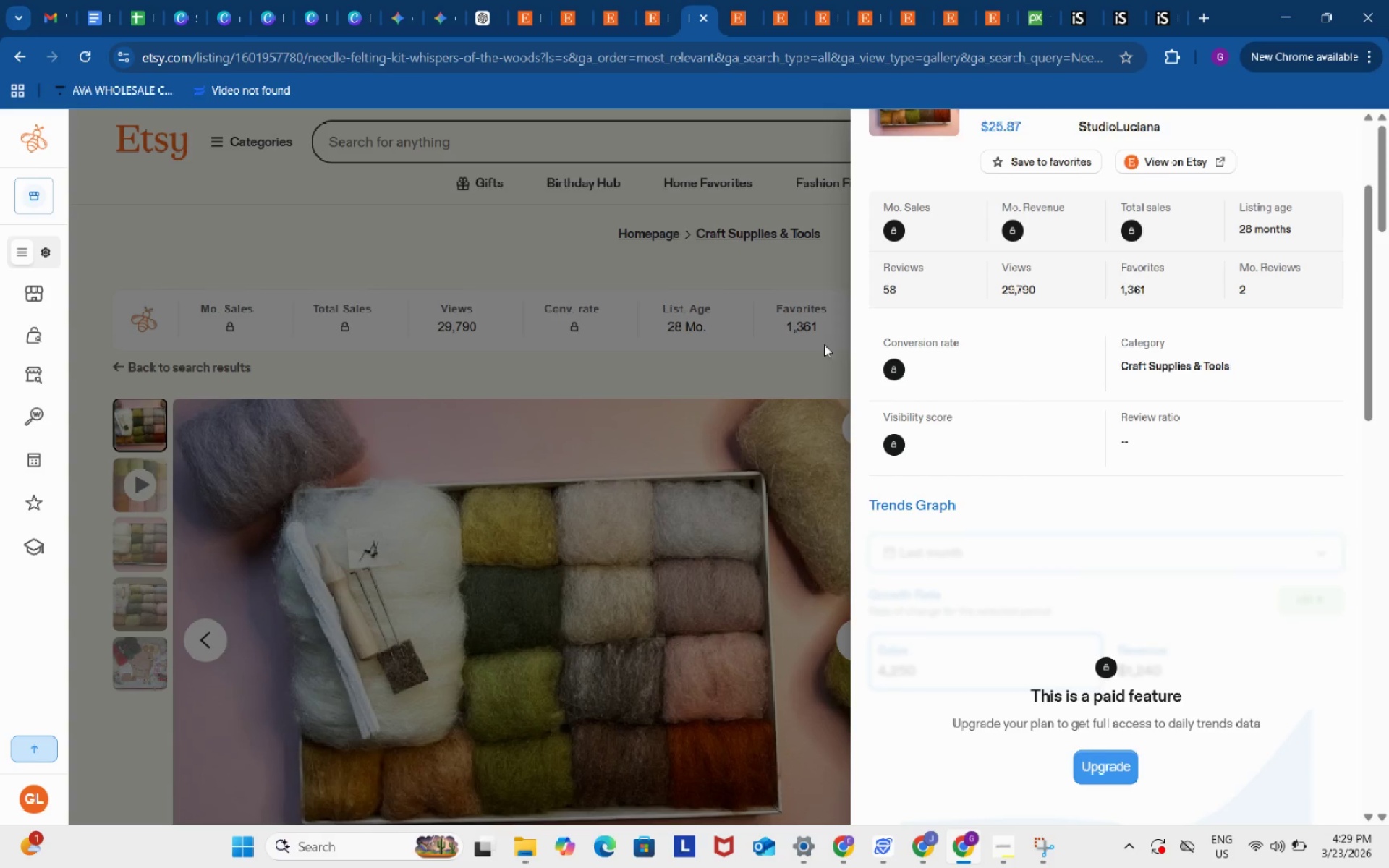 
left_click([820, 352])
 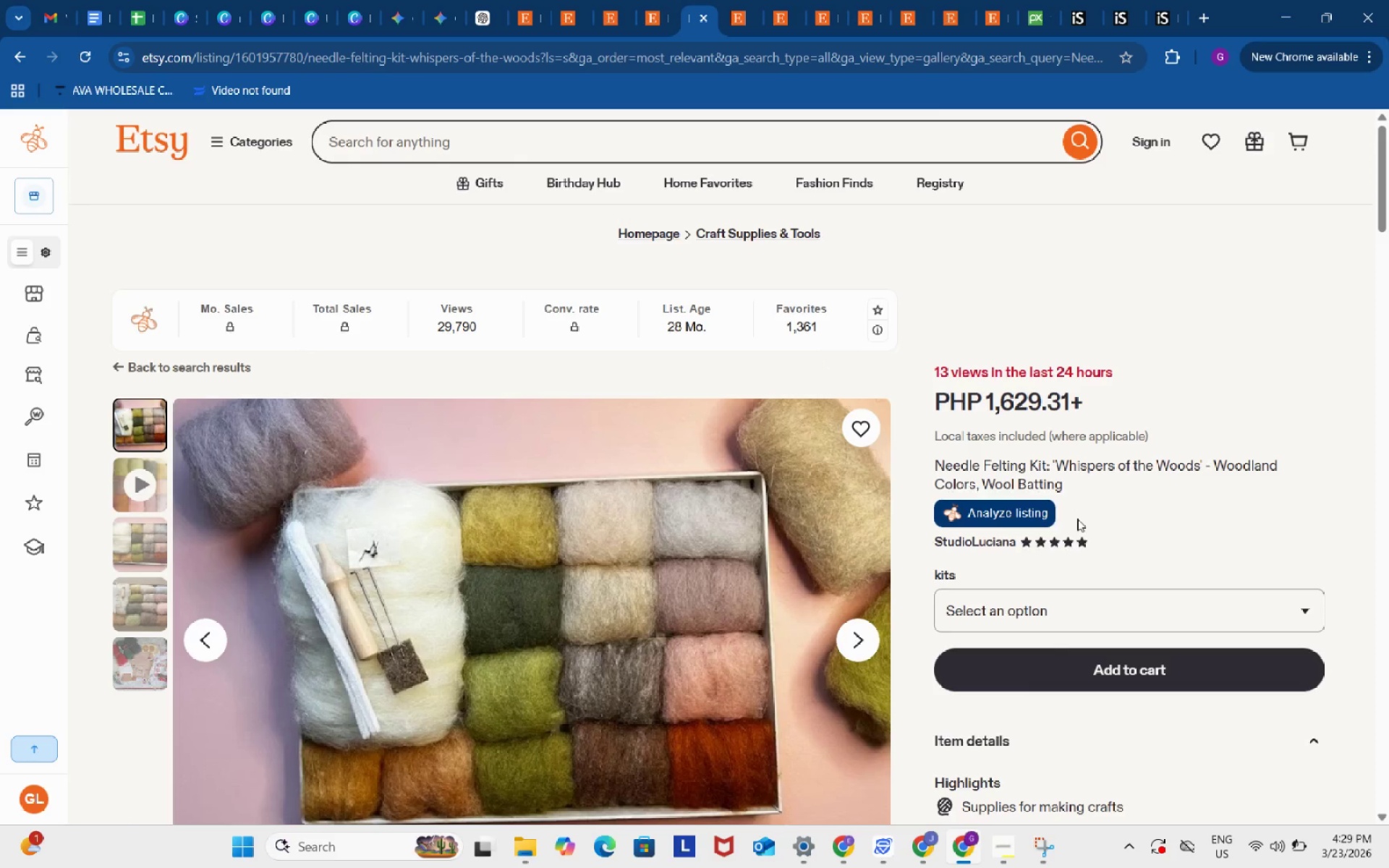 
scroll: coordinate [1043, 516], scroll_direction: down, amount: 5.0
 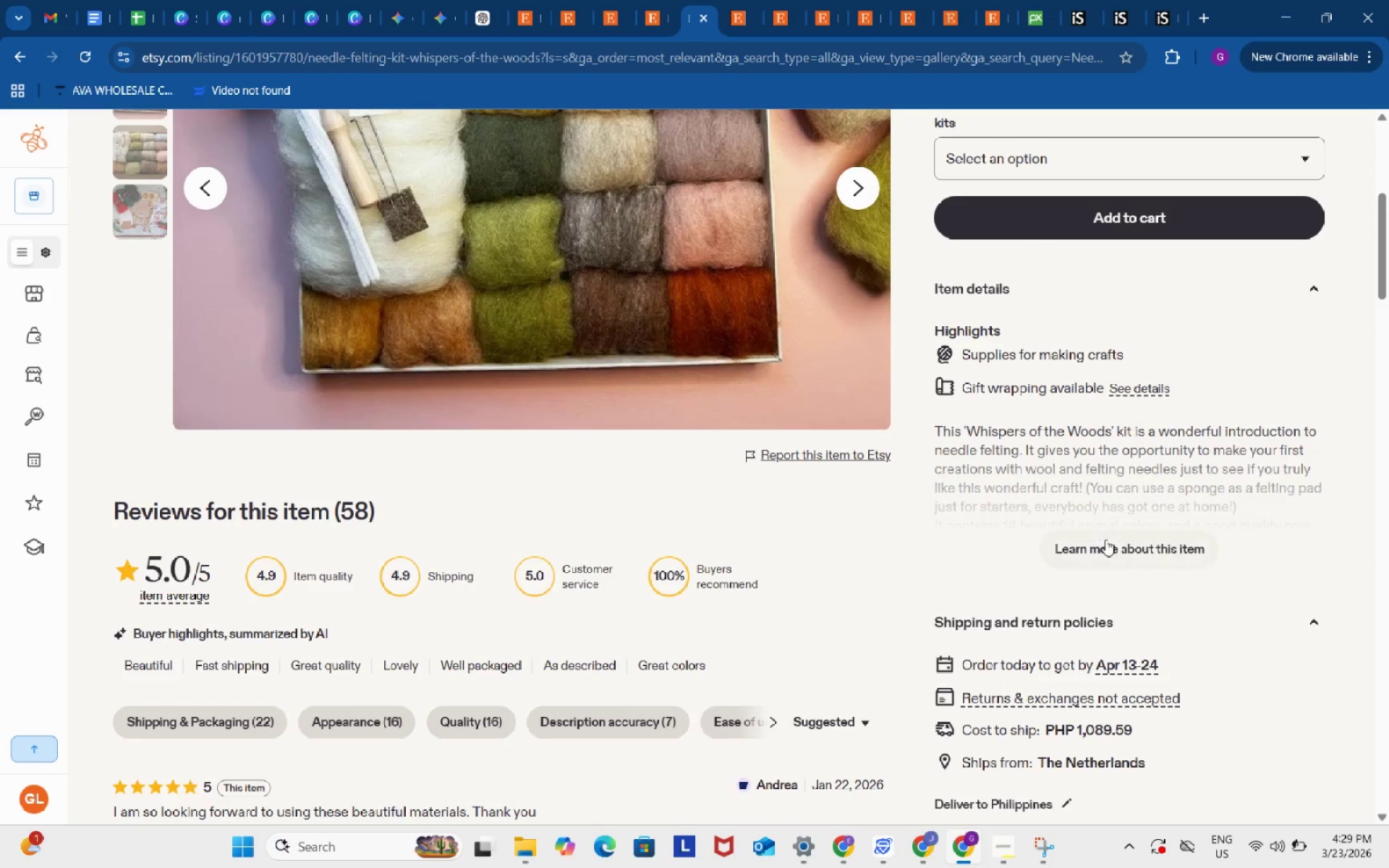 
left_click([1105, 540])
 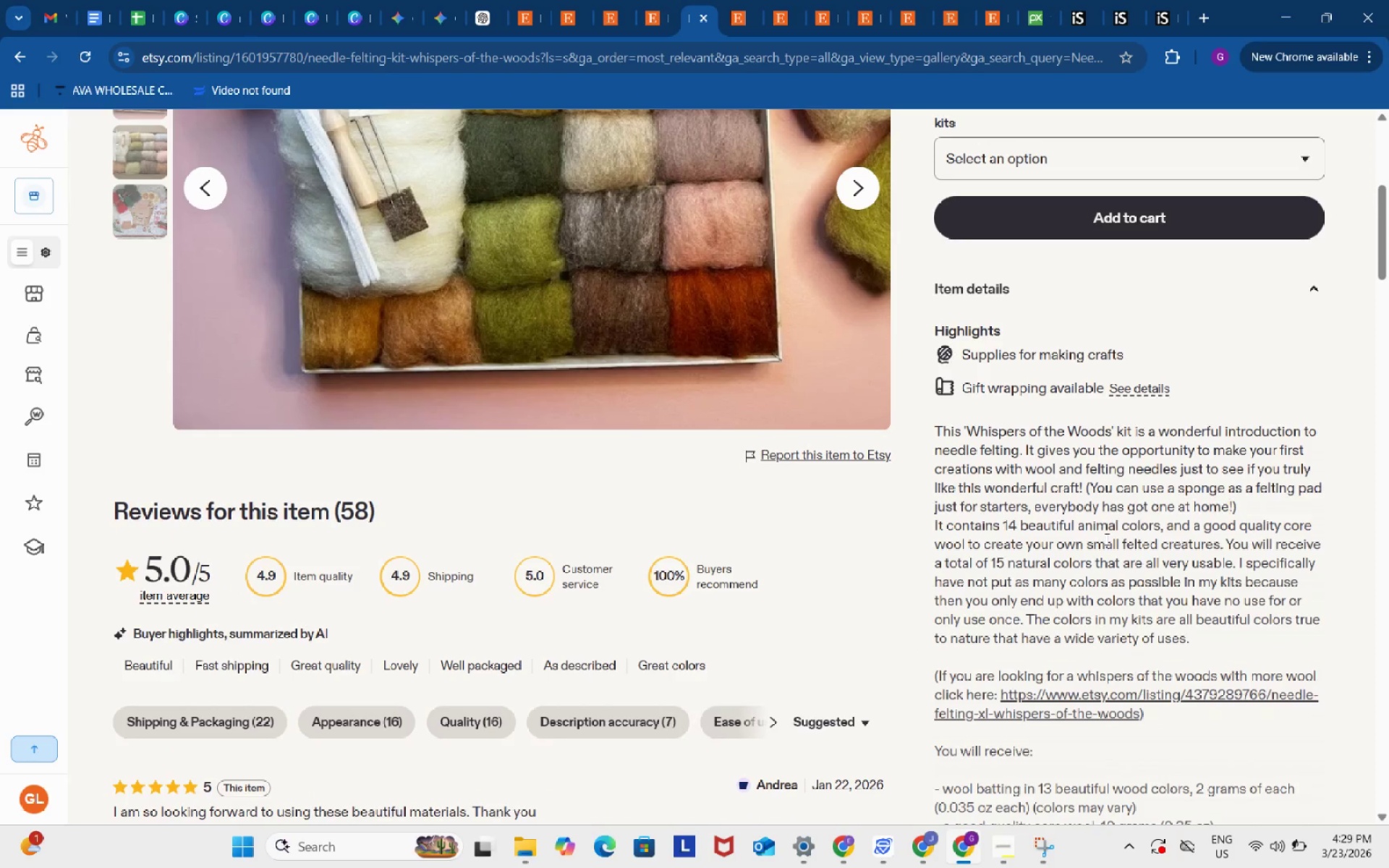 
scroll: coordinate [1105, 539], scroll_direction: down, amount: 5.0
 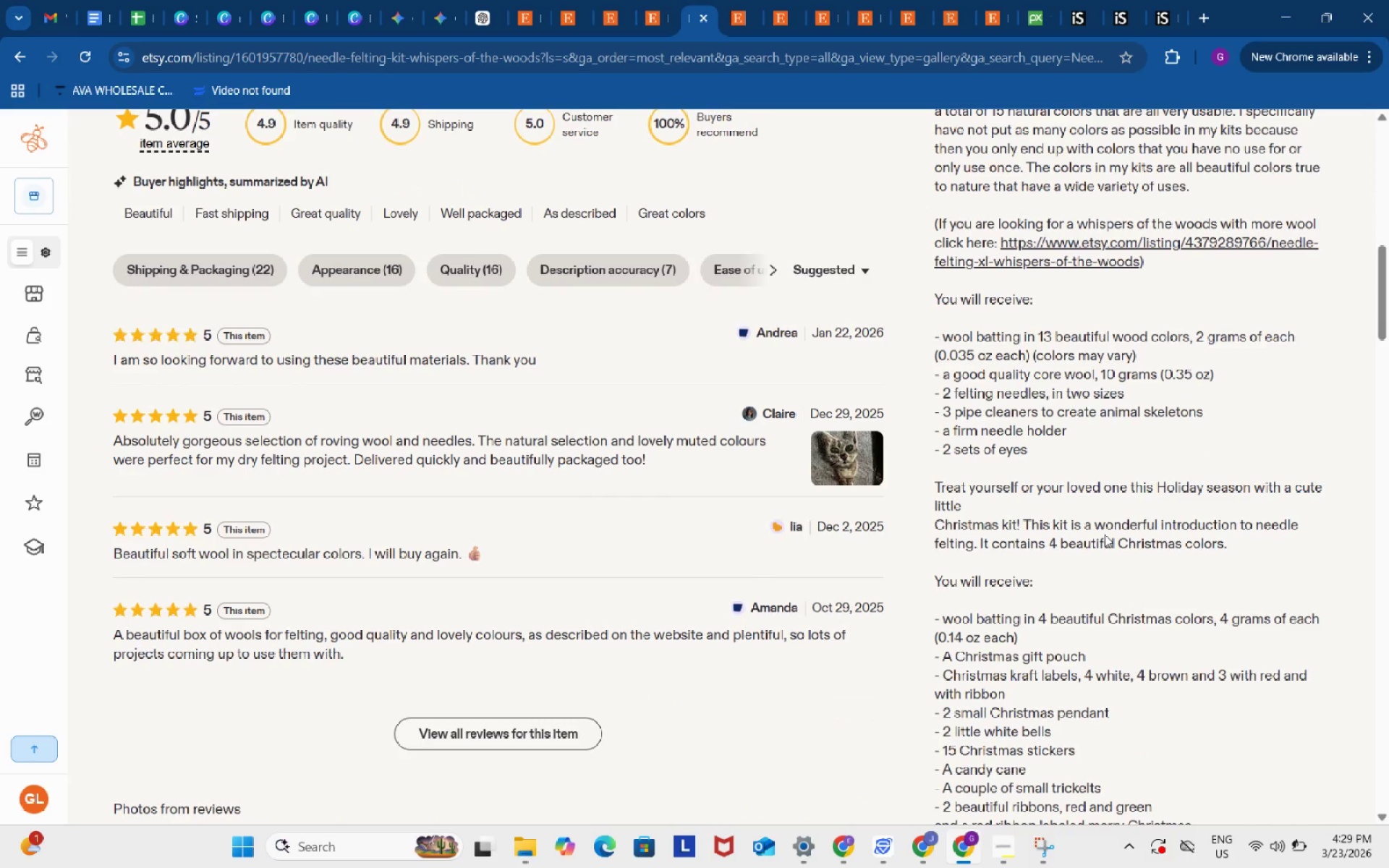 
wait(6.29)
 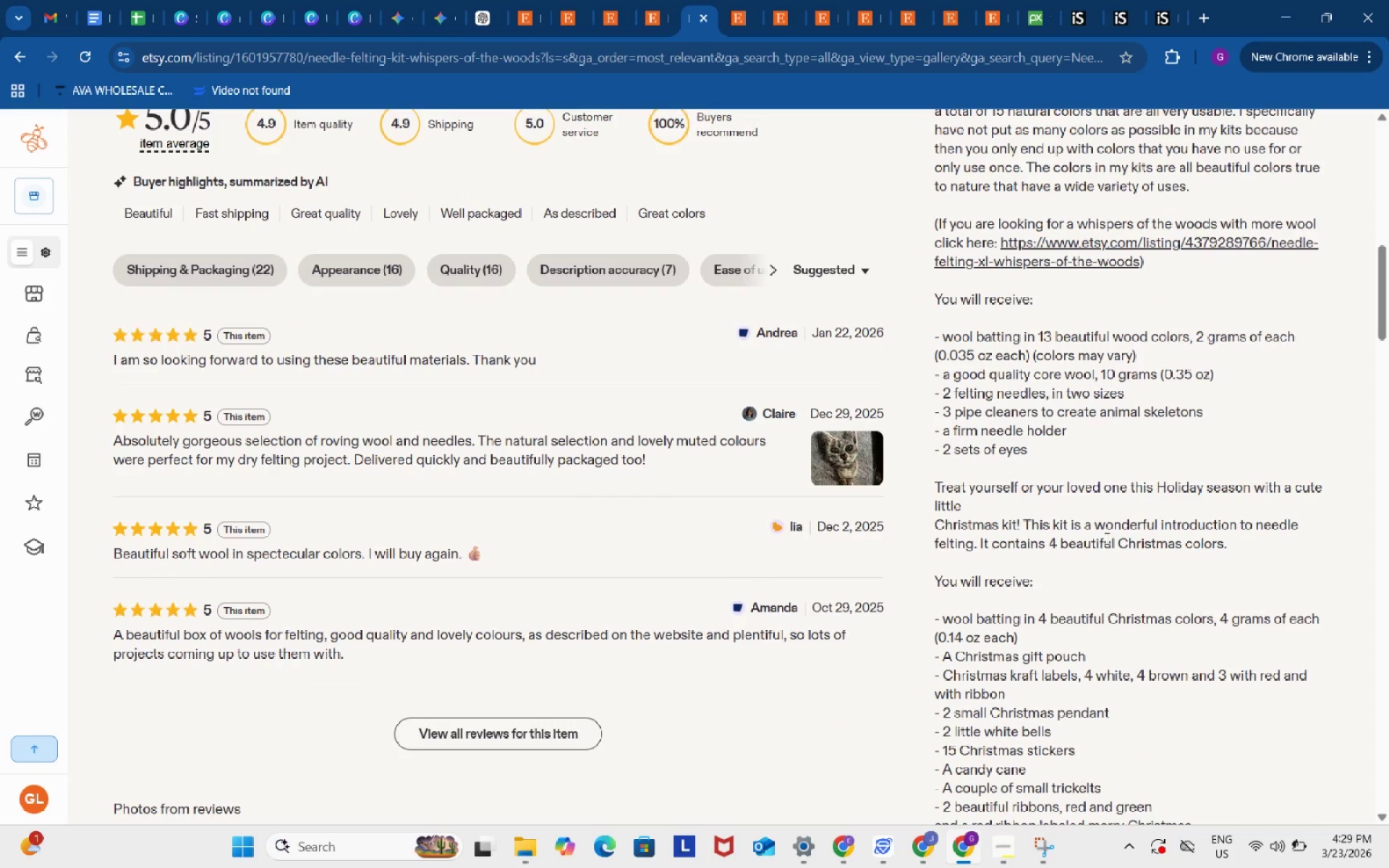 
left_click([1004, 391])
 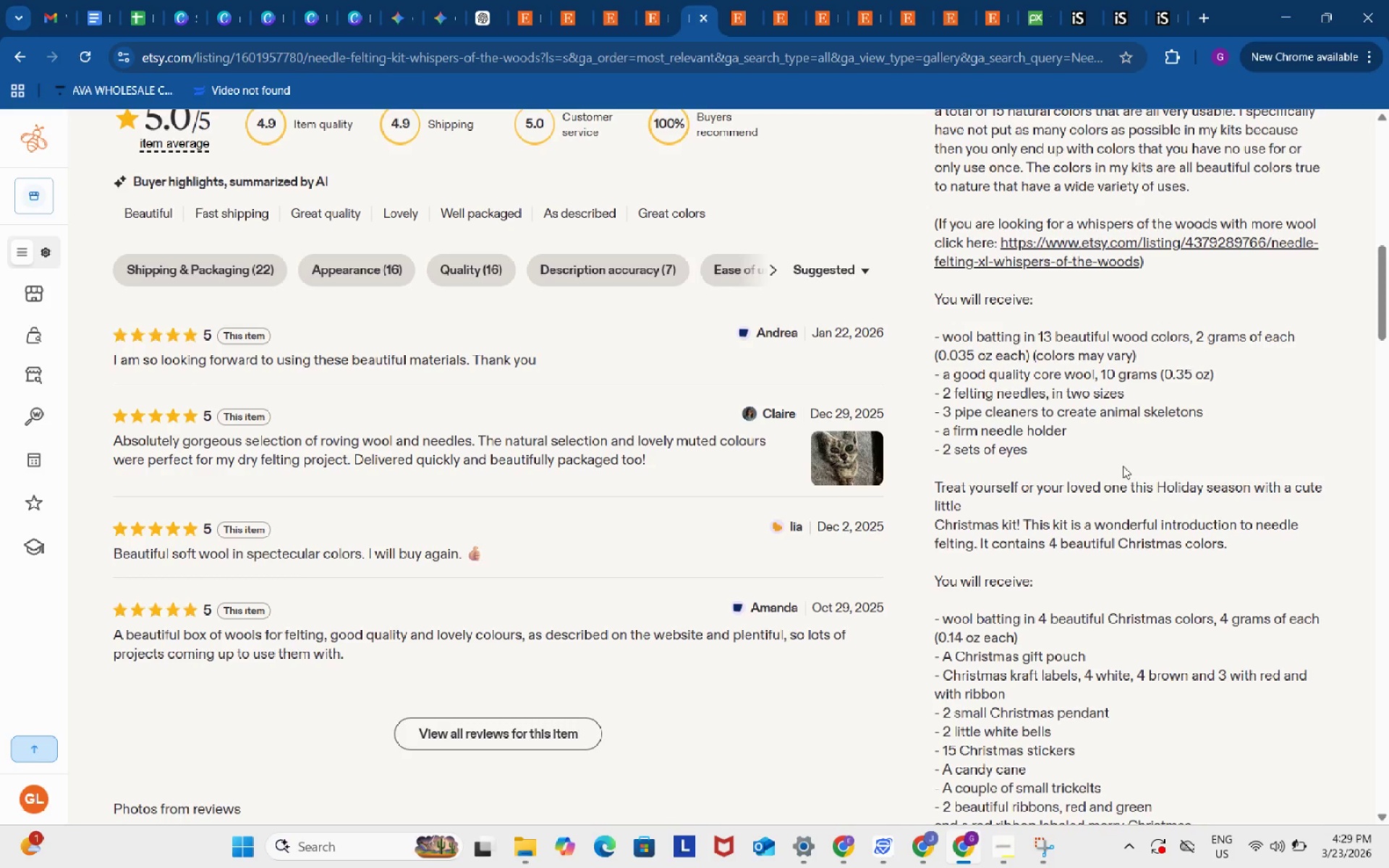 
wait(15.12)
 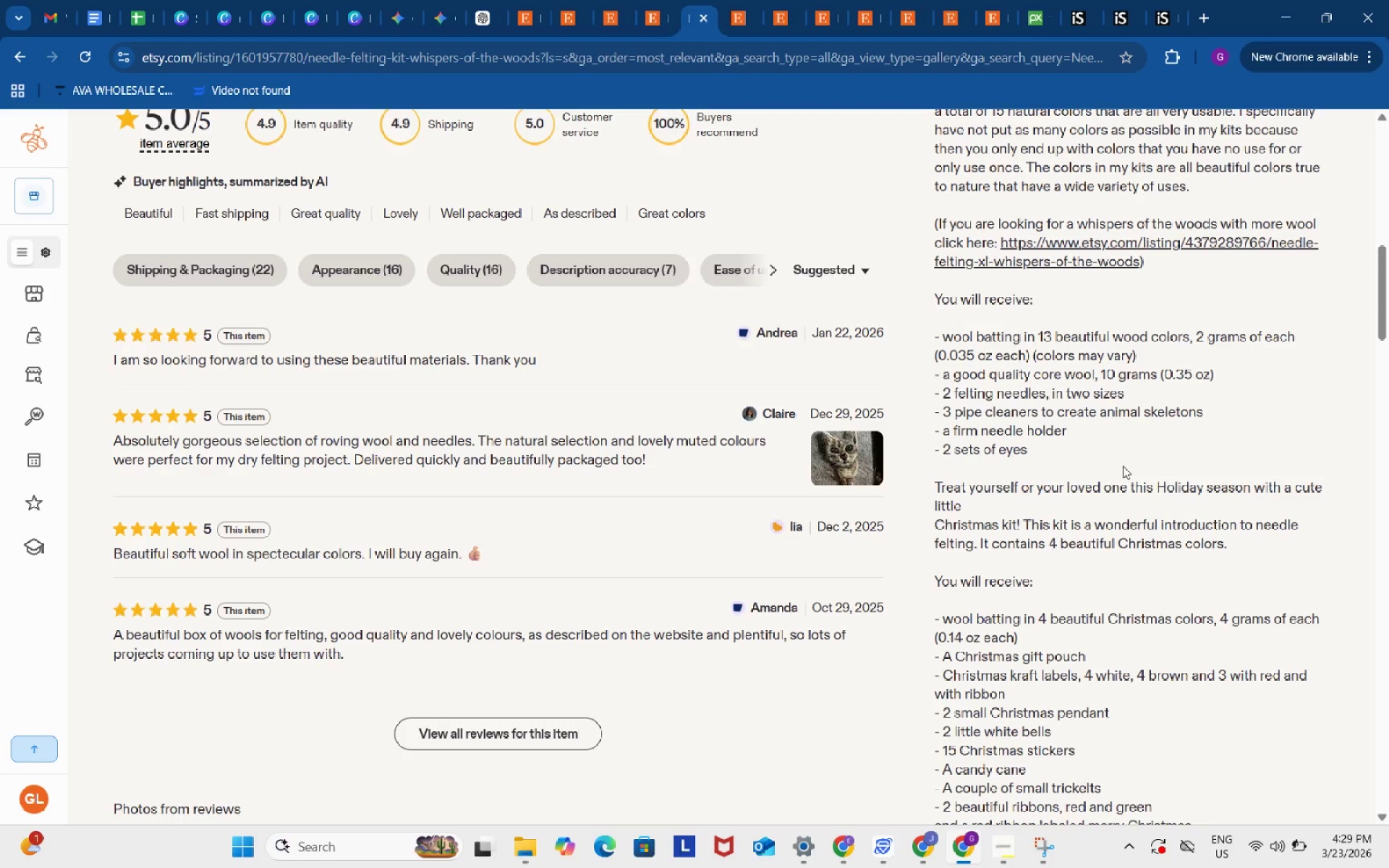 
left_click([145, 0])
 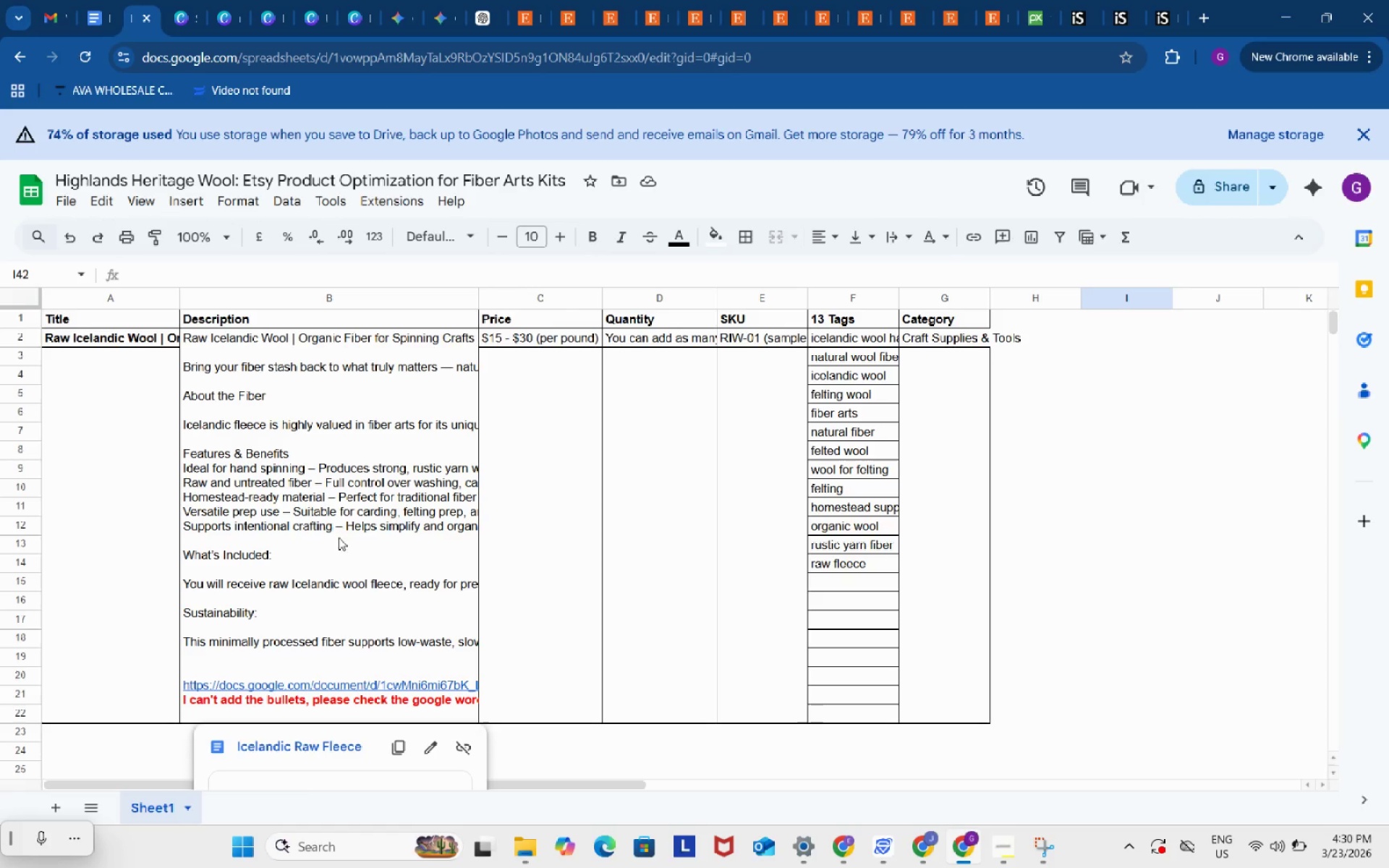 
left_click([326, 610])
 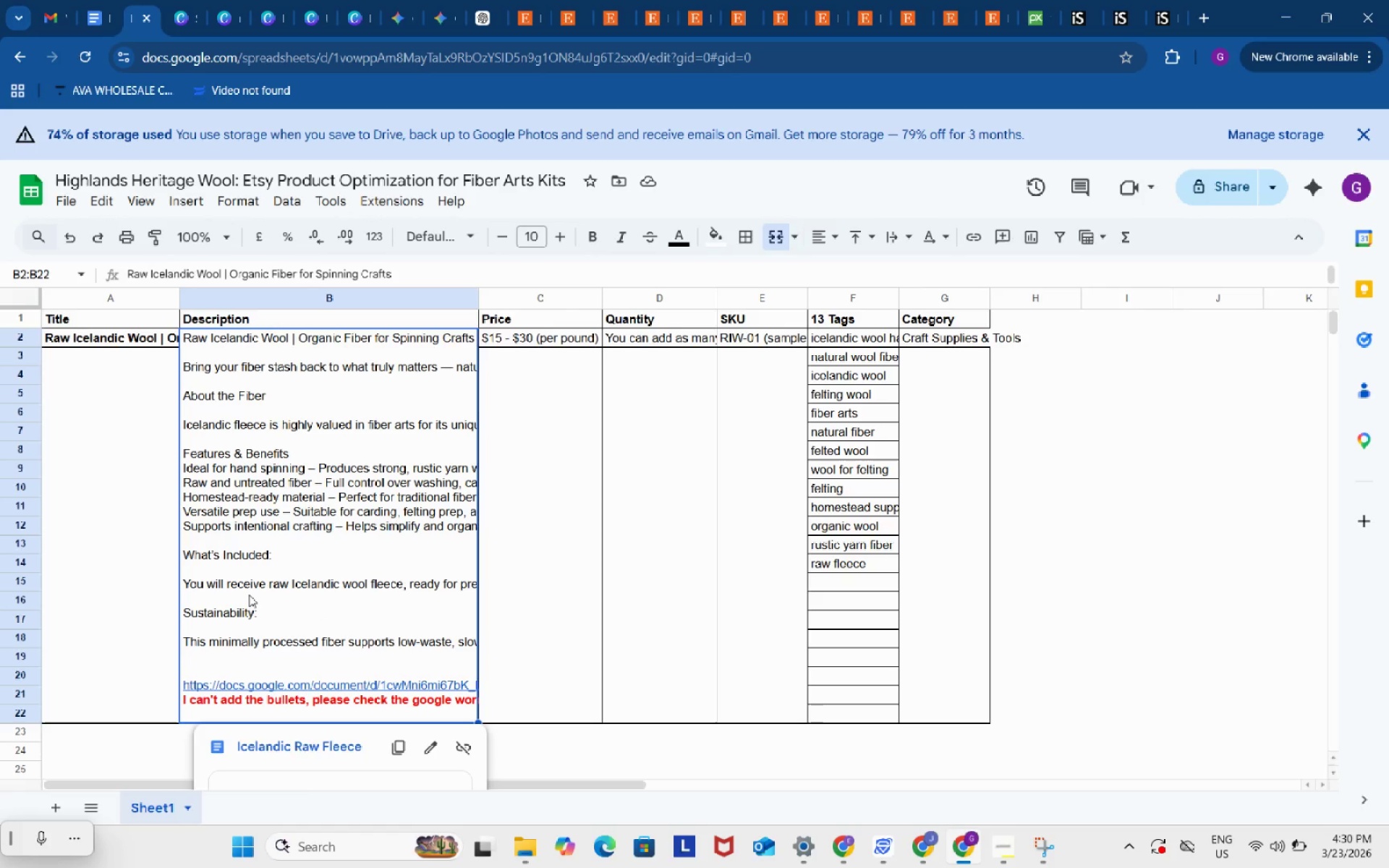 
double_click([249, 595])
 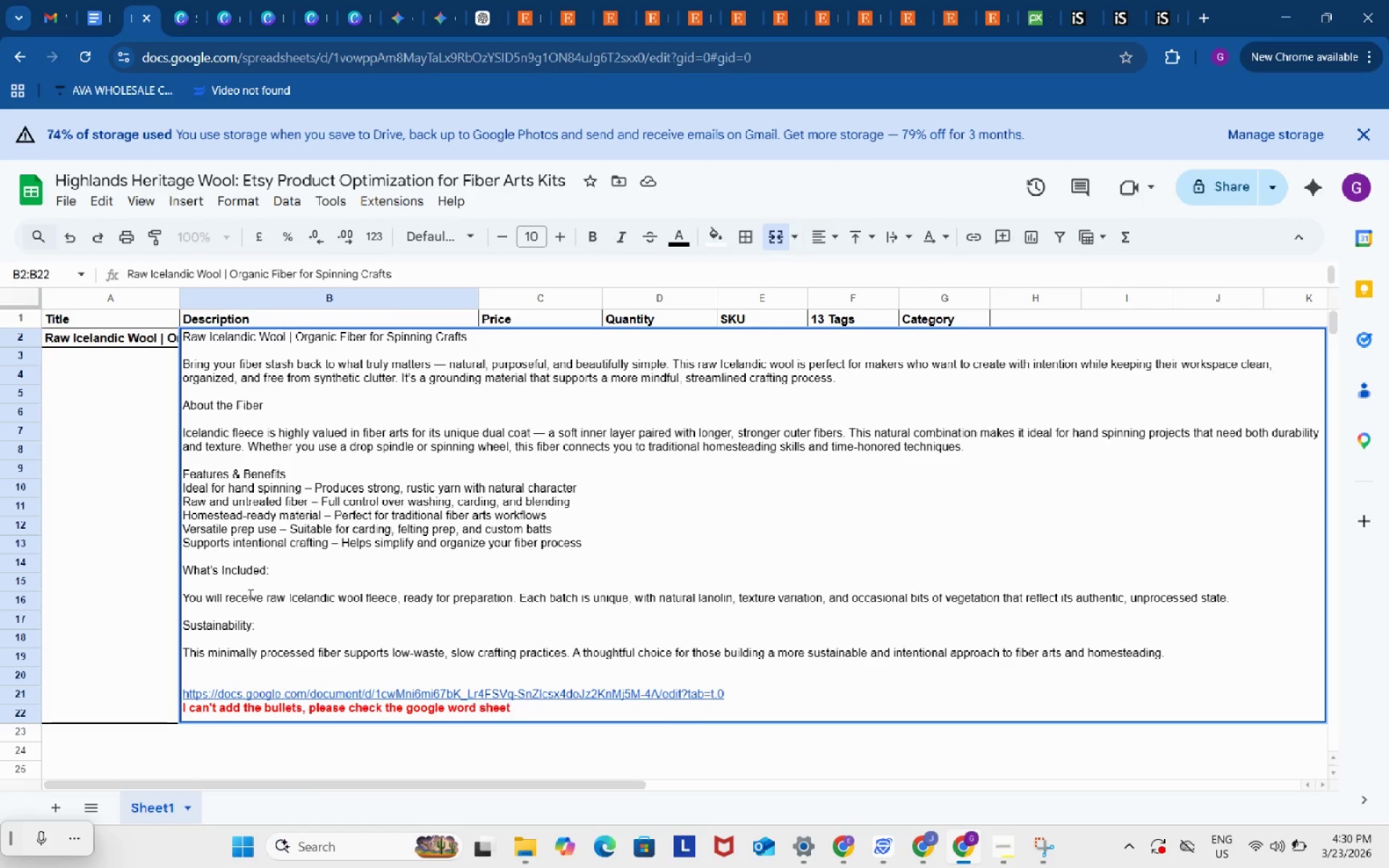 
left_click([249, 595])
 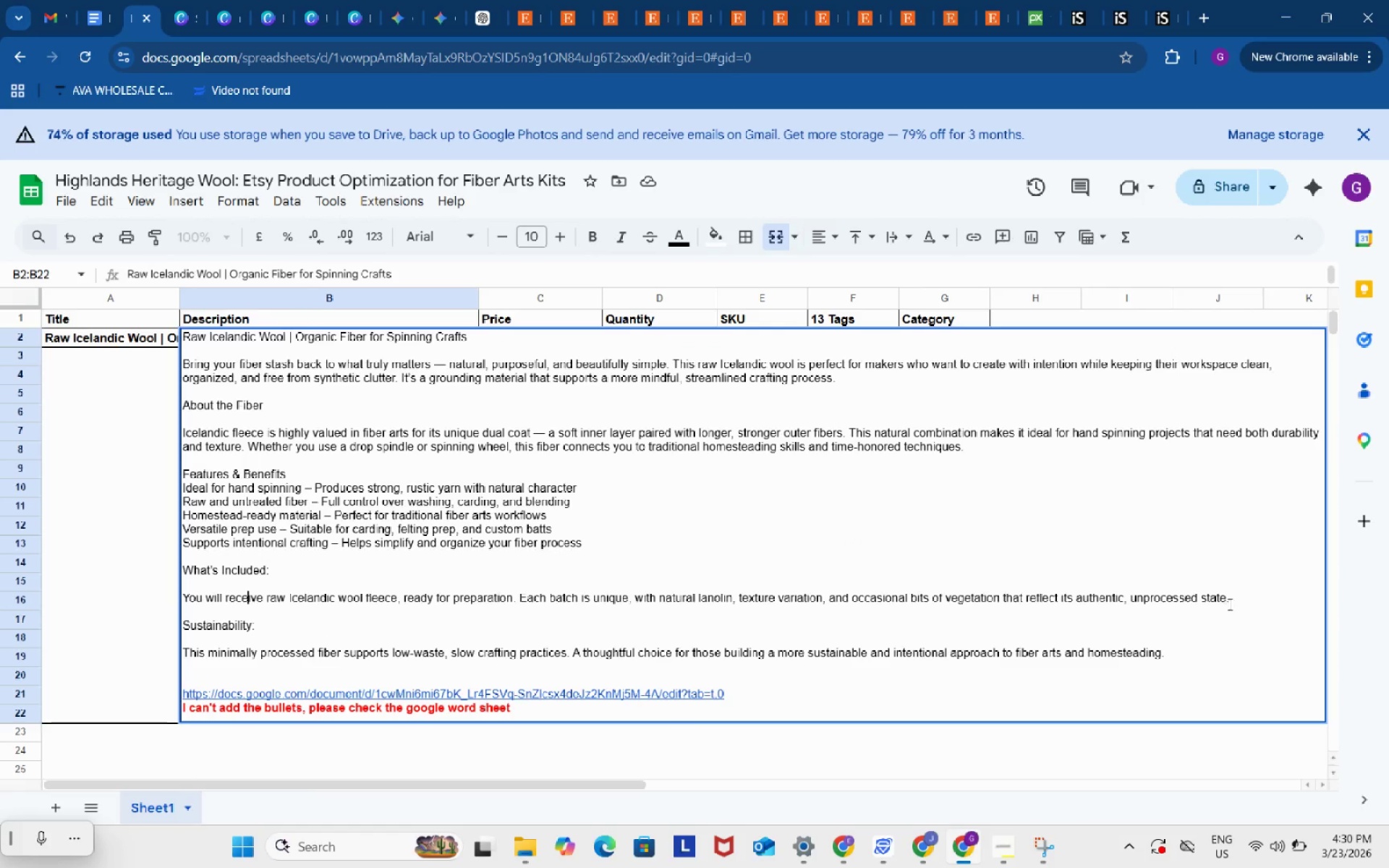 
left_click_drag(start_coordinate=[1242, 596], to_coordinate=[409, 596])
 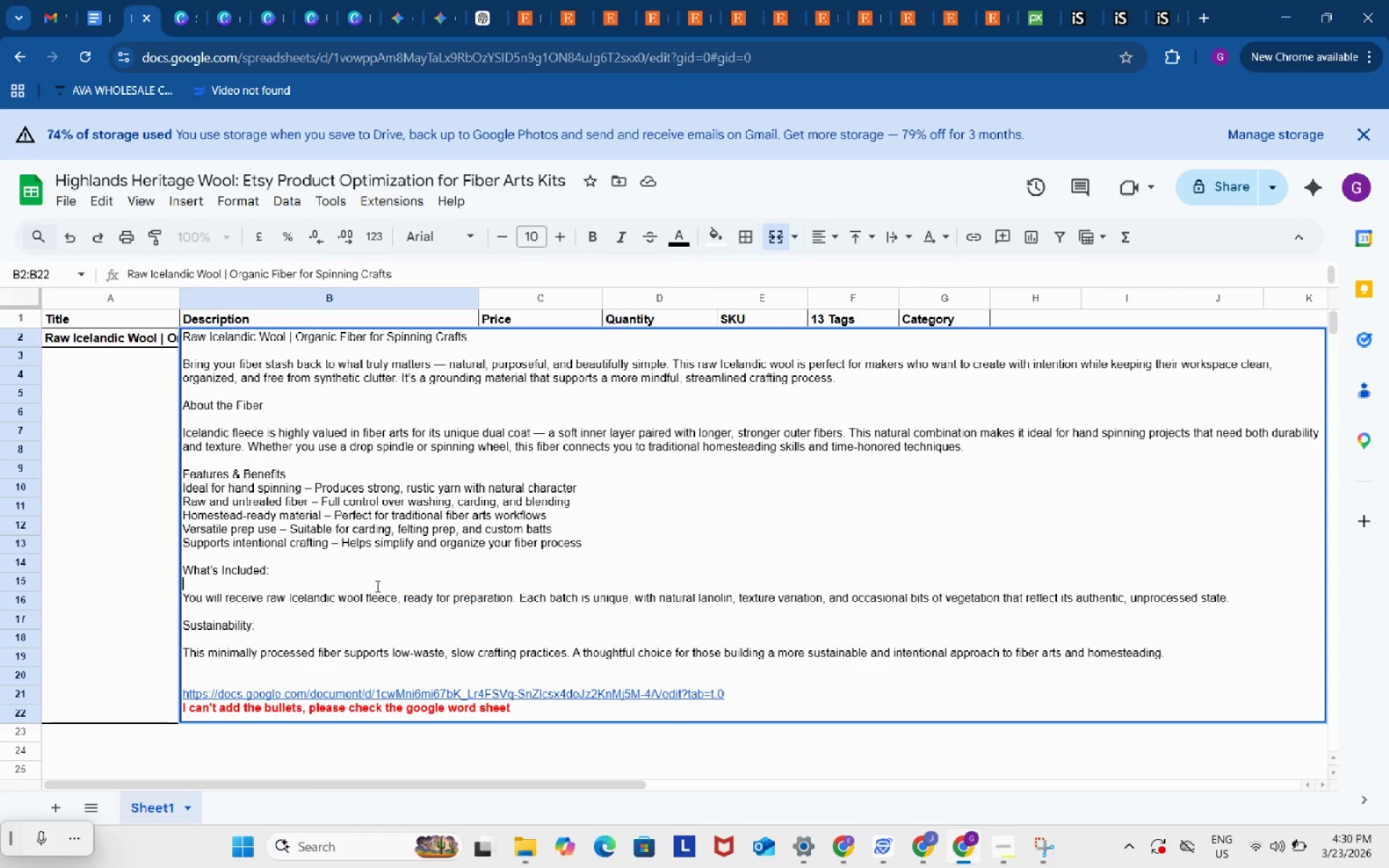 
left_click([376, 586])
 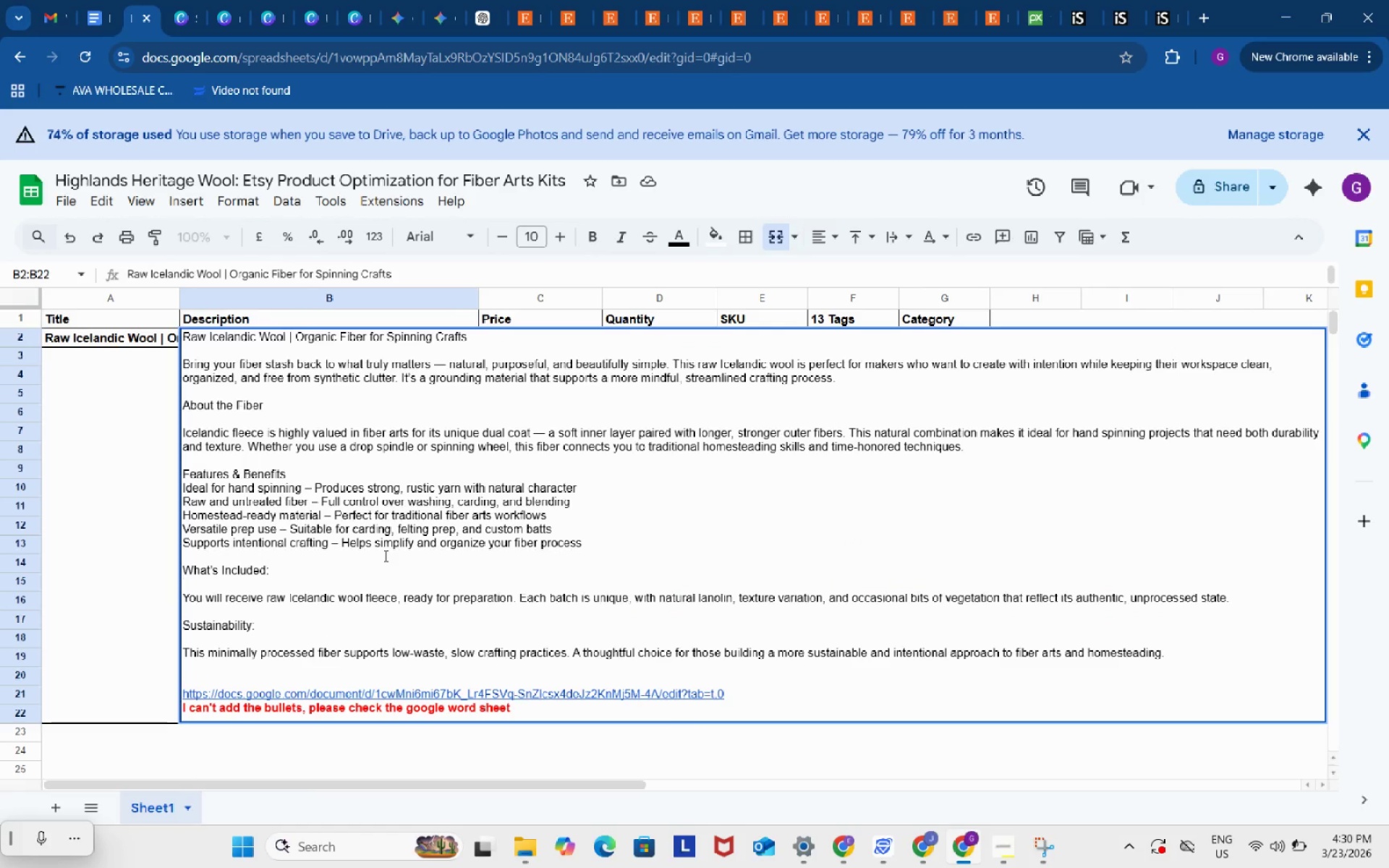 
scroll: coordinate [384, 556], scroll_direction: down, amount: 1.0
 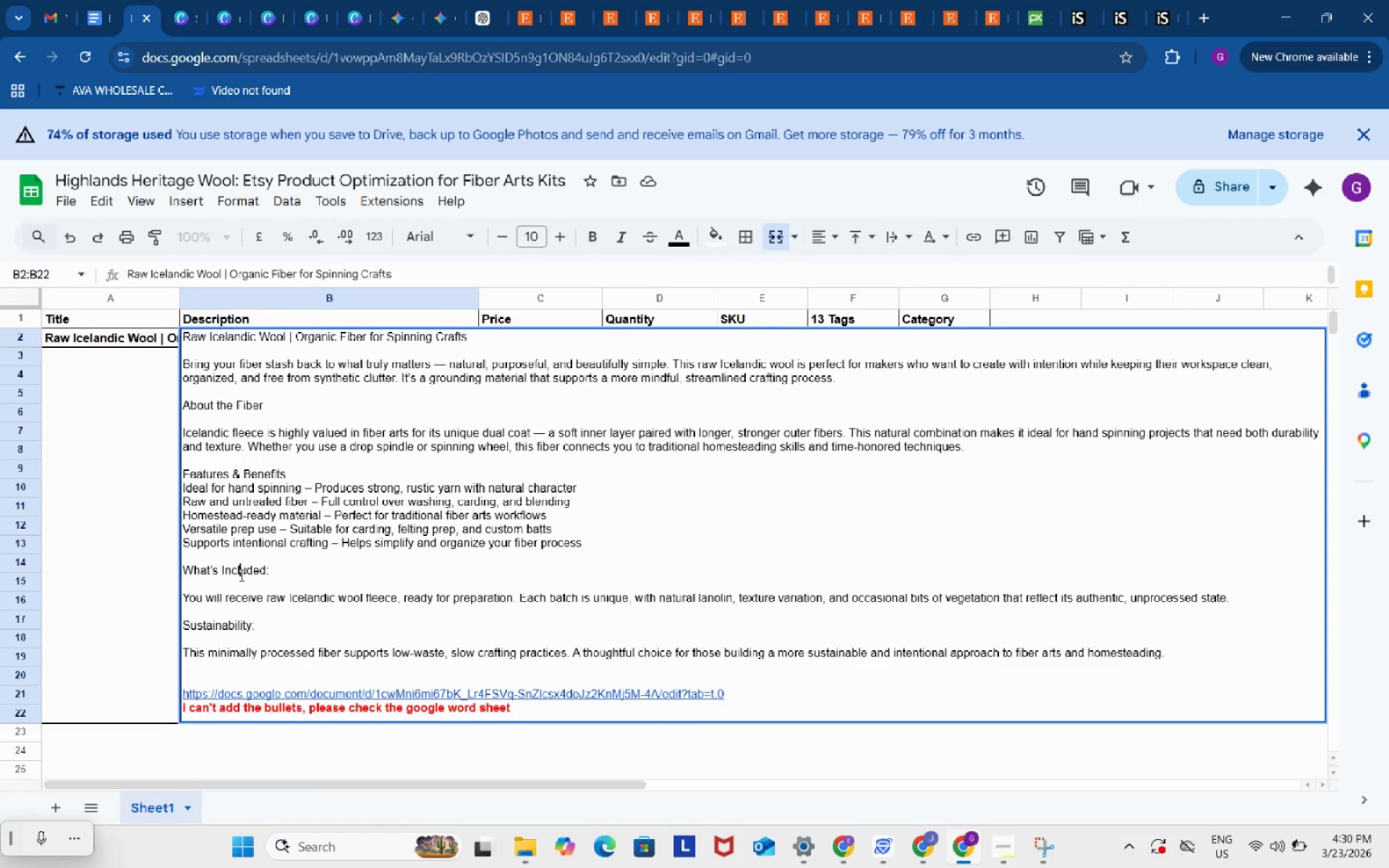 
left_click([240, 575])
 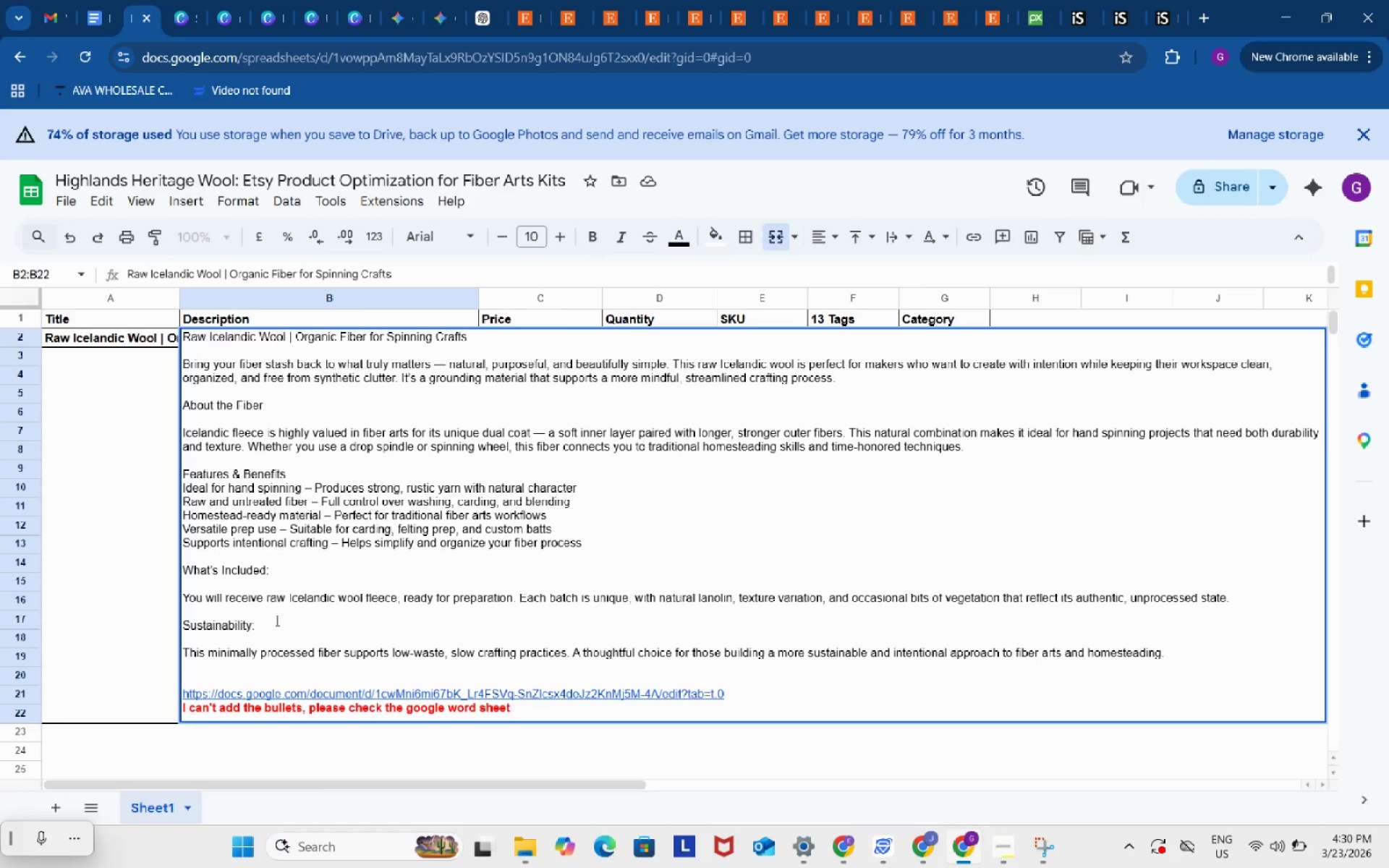 
left_click([276, 620])
 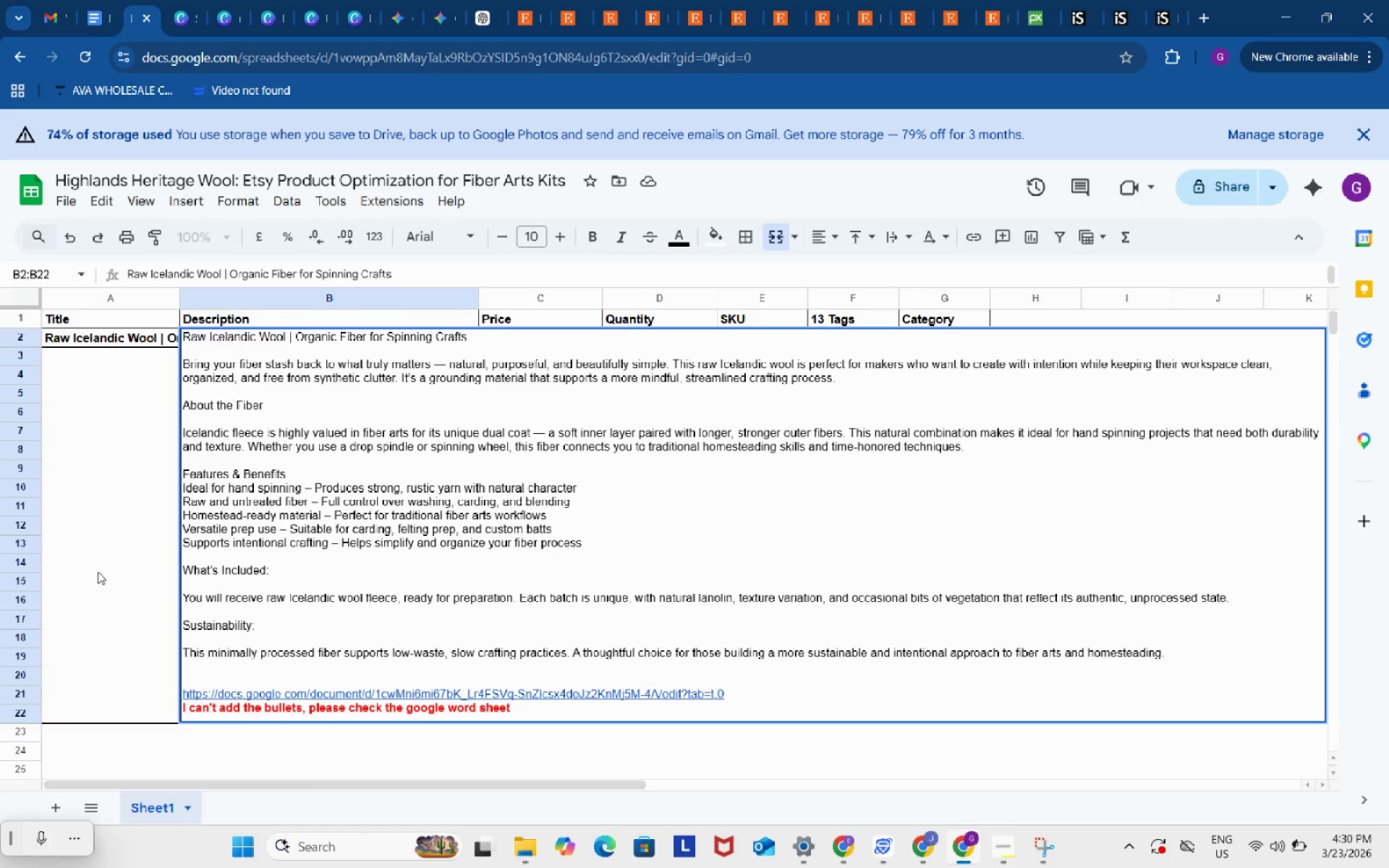 
left_click([98, 571])
 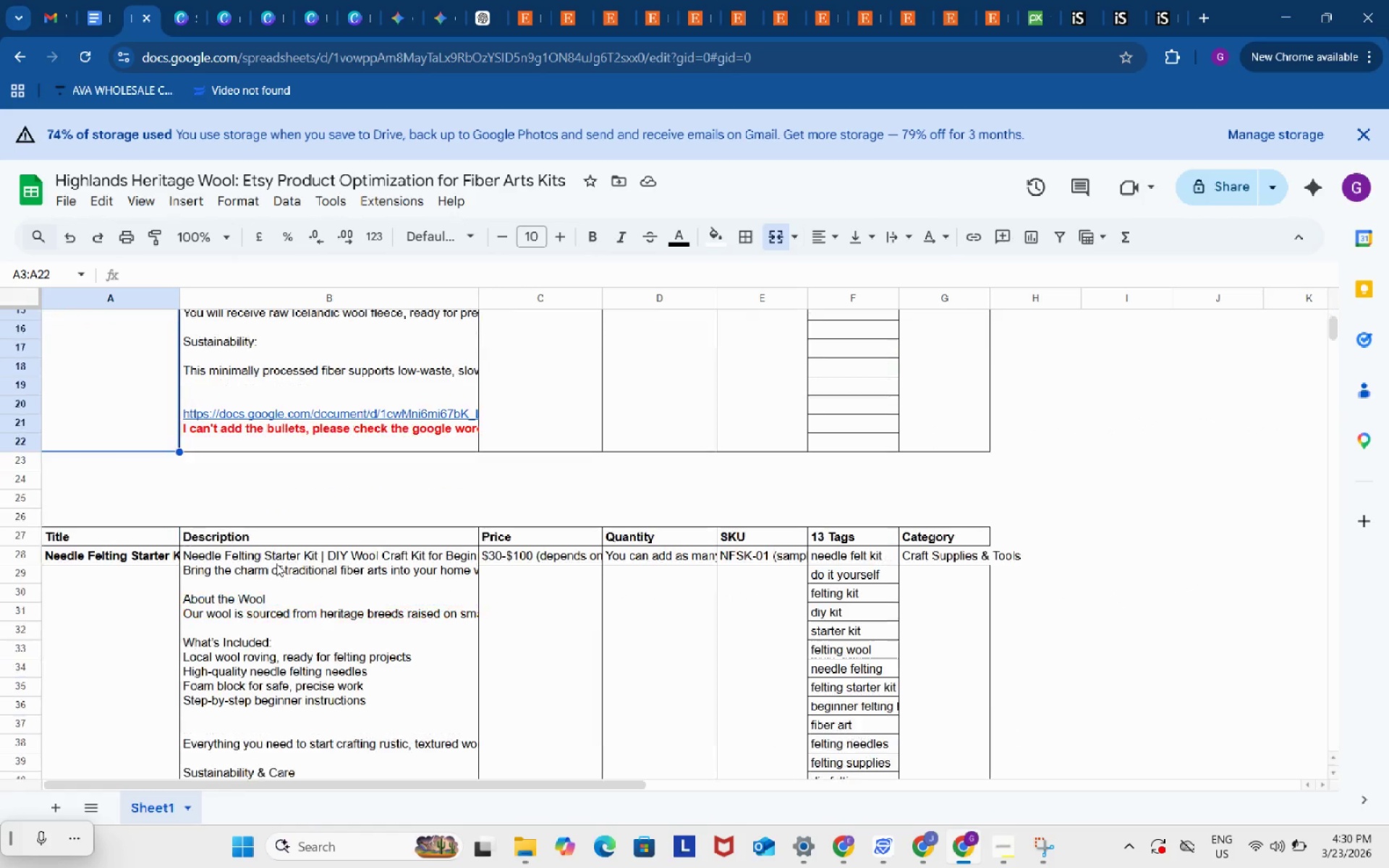 
scroll: coordinate [277, 563], scroll_direction: down, amount: 5.0
 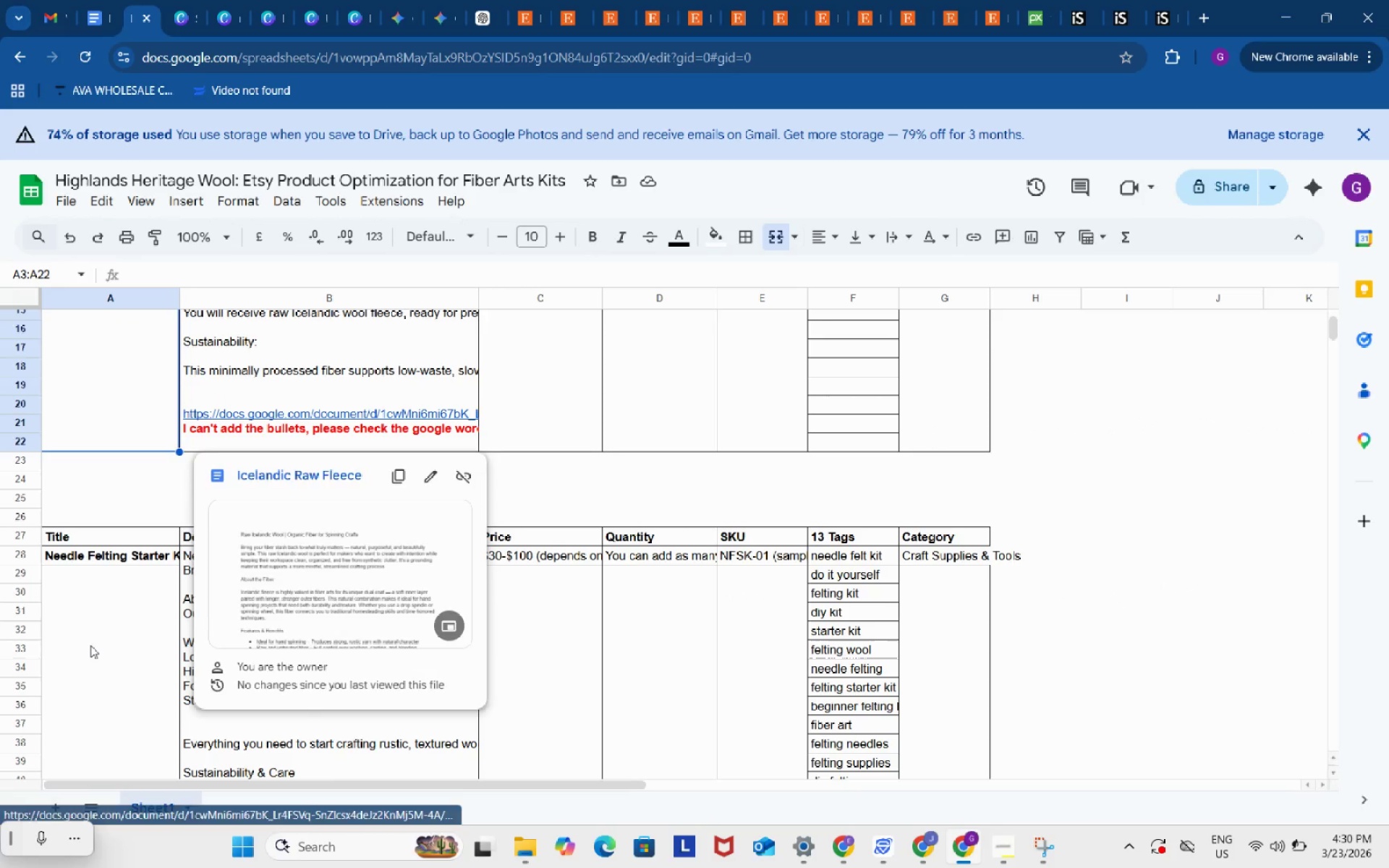 
left_click([91, 645])
 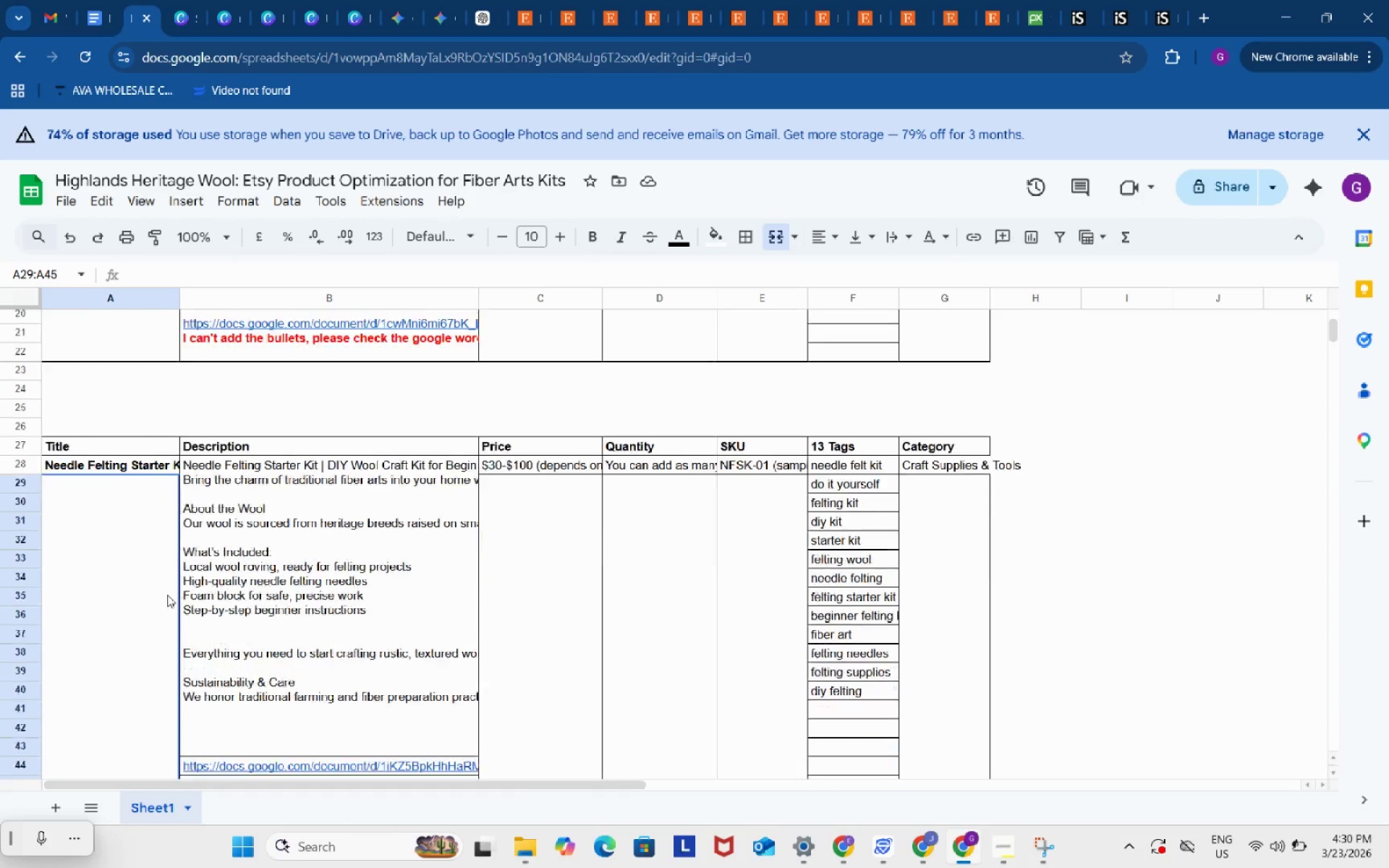 
scroll: coordinate [168, 595], scroll_direction: down, amount: 3.0
 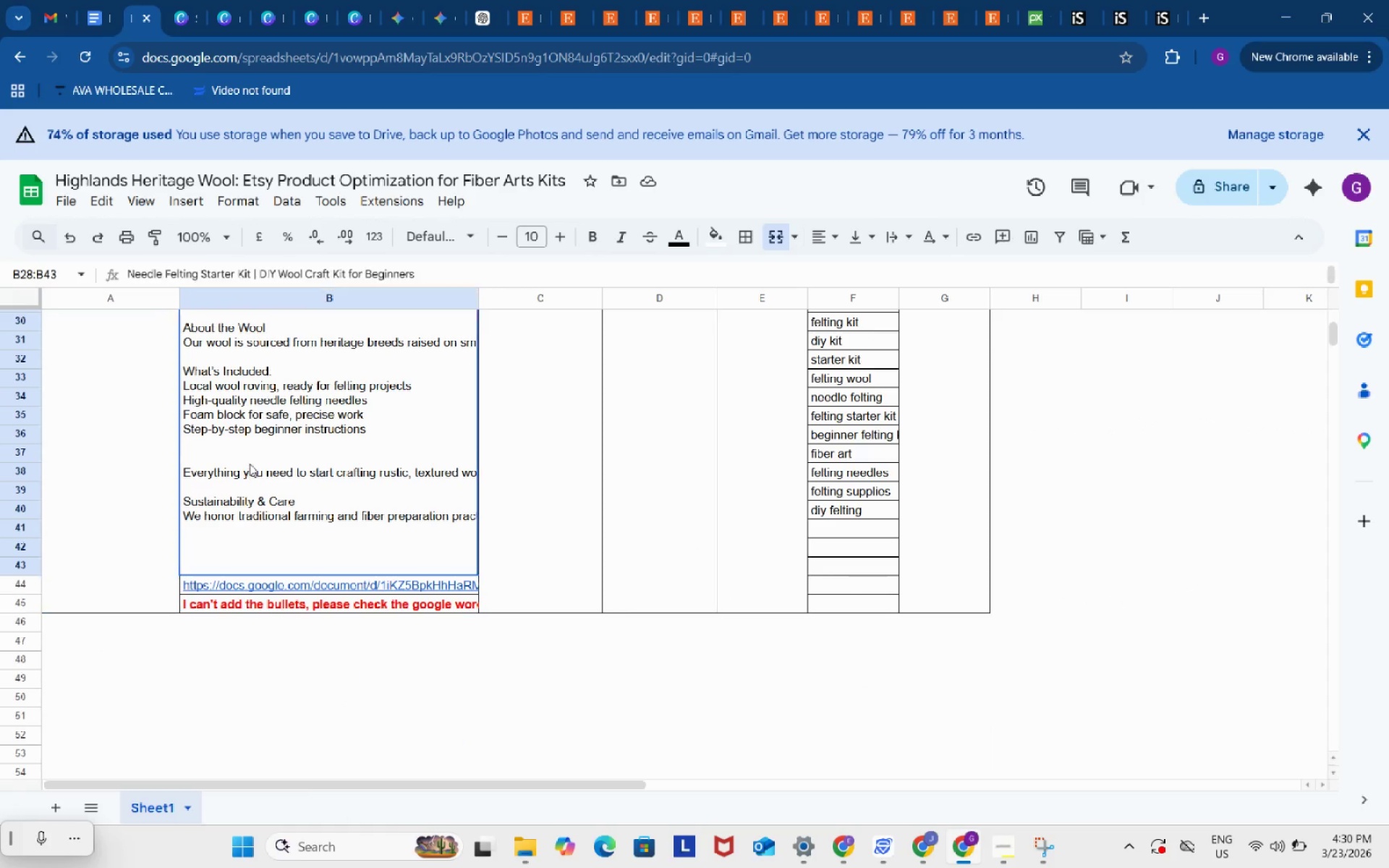 
double_click([250, 464])
 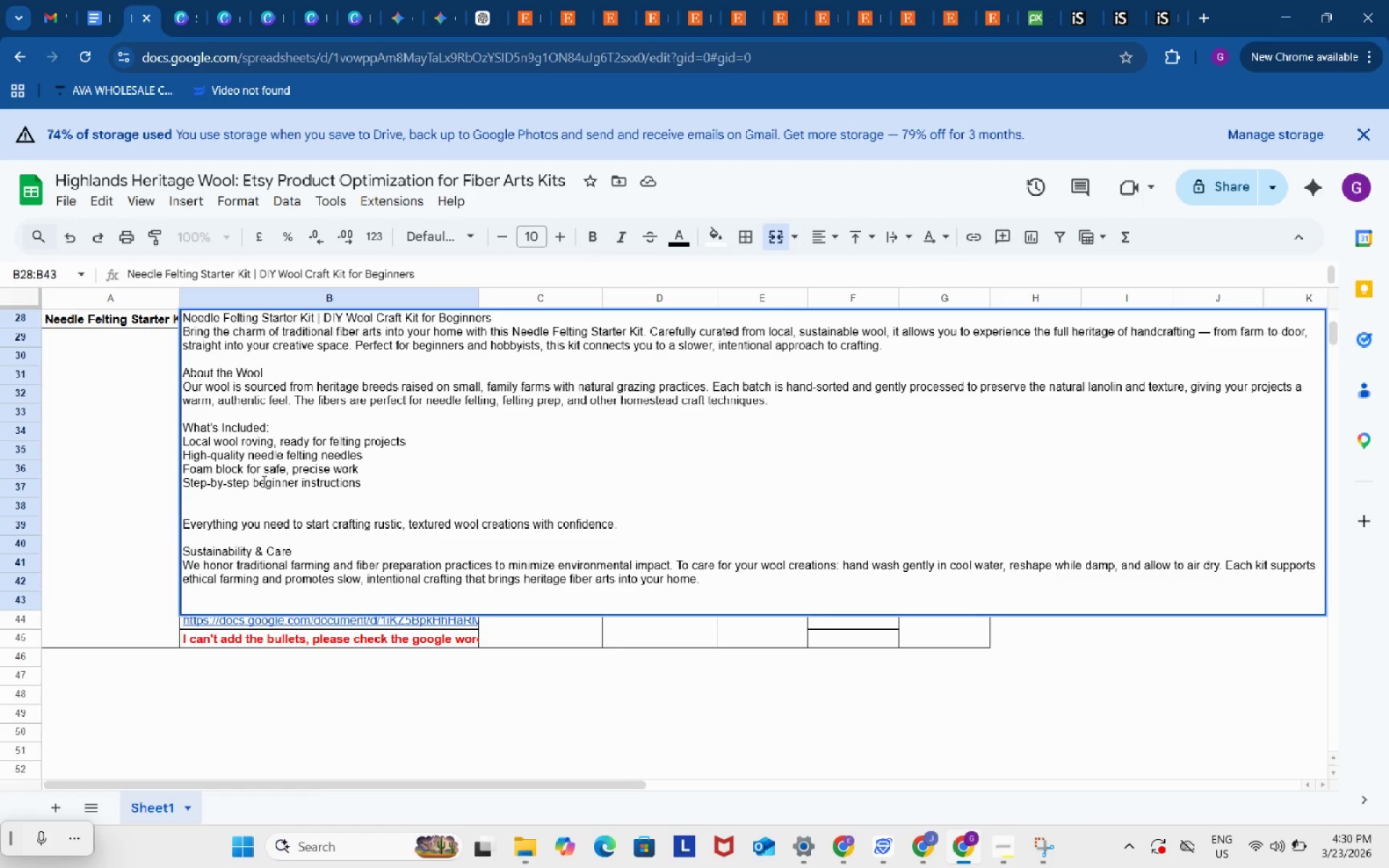 
wait(7.11)
 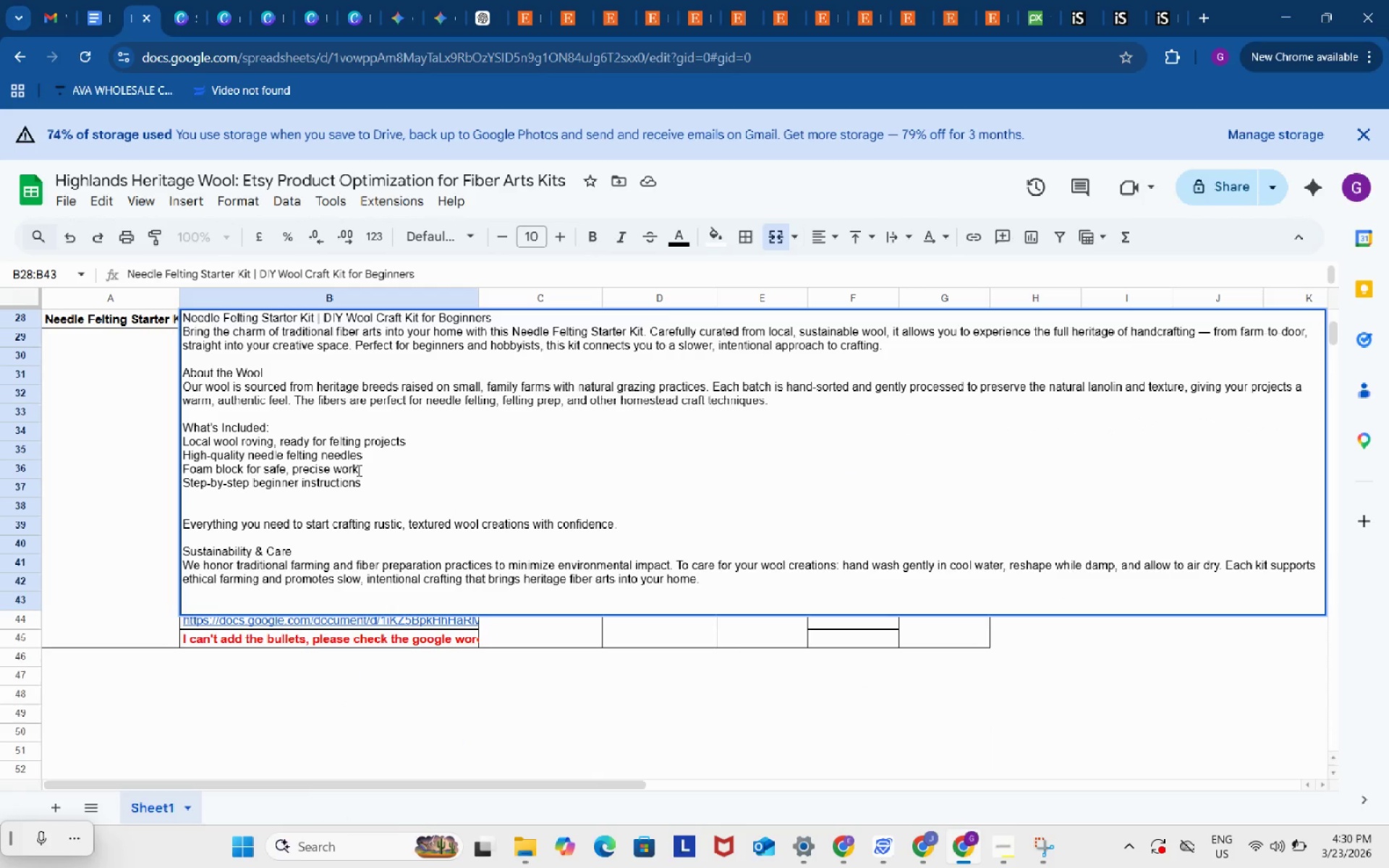 
left_click([197, 481])
 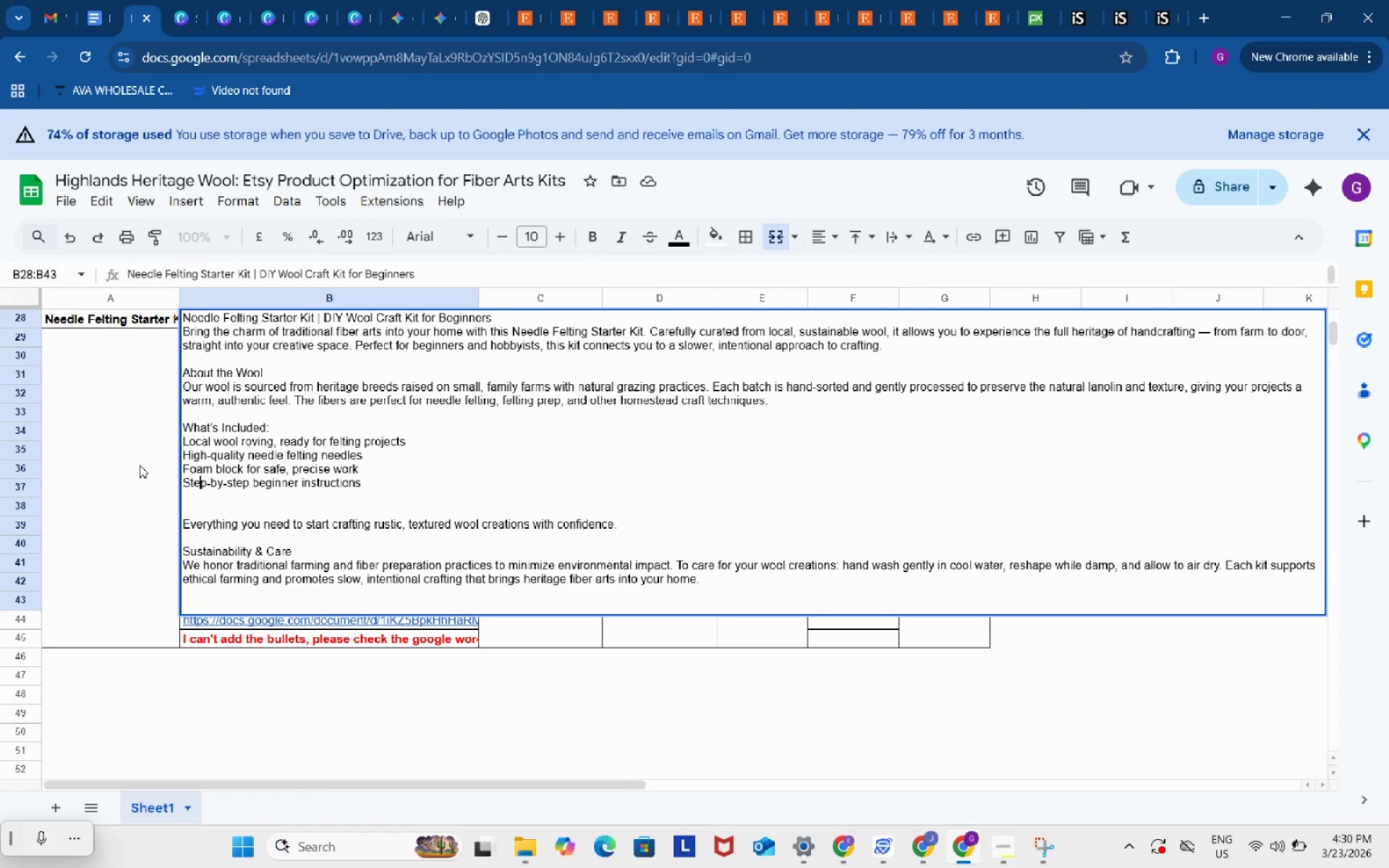 
wait(5.55)
 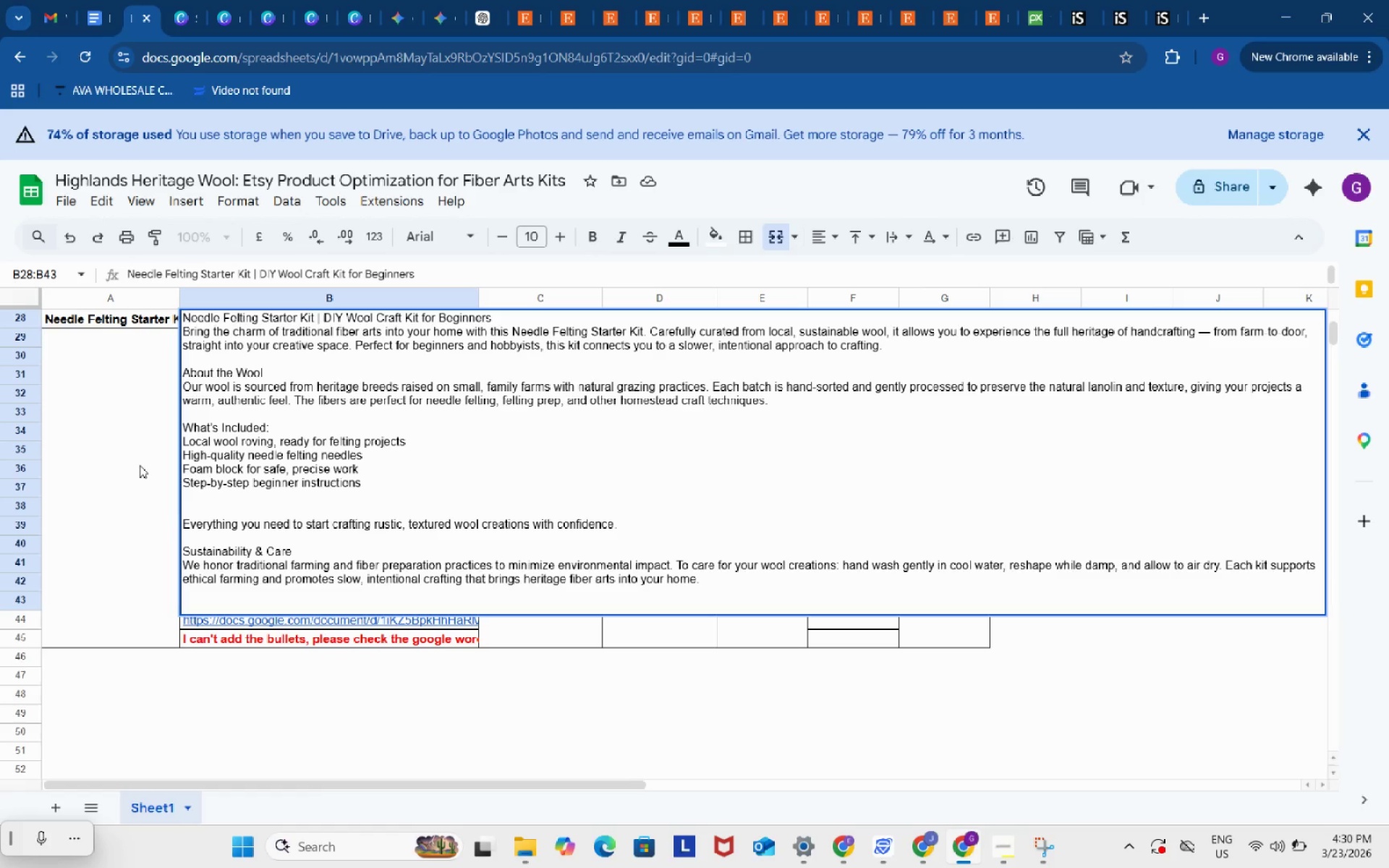 
left_click([140, 465])
 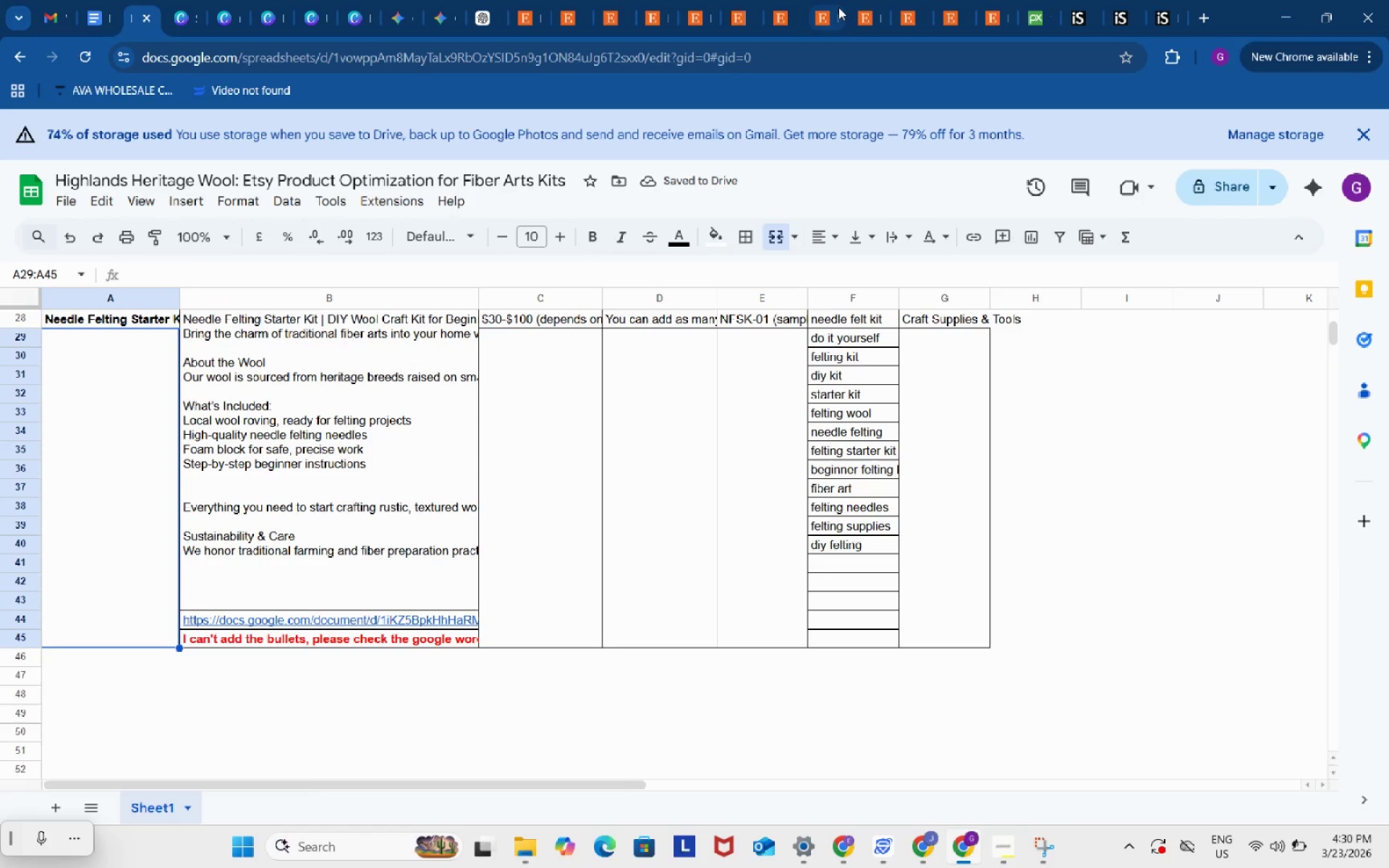 
left_click([825, 4])
 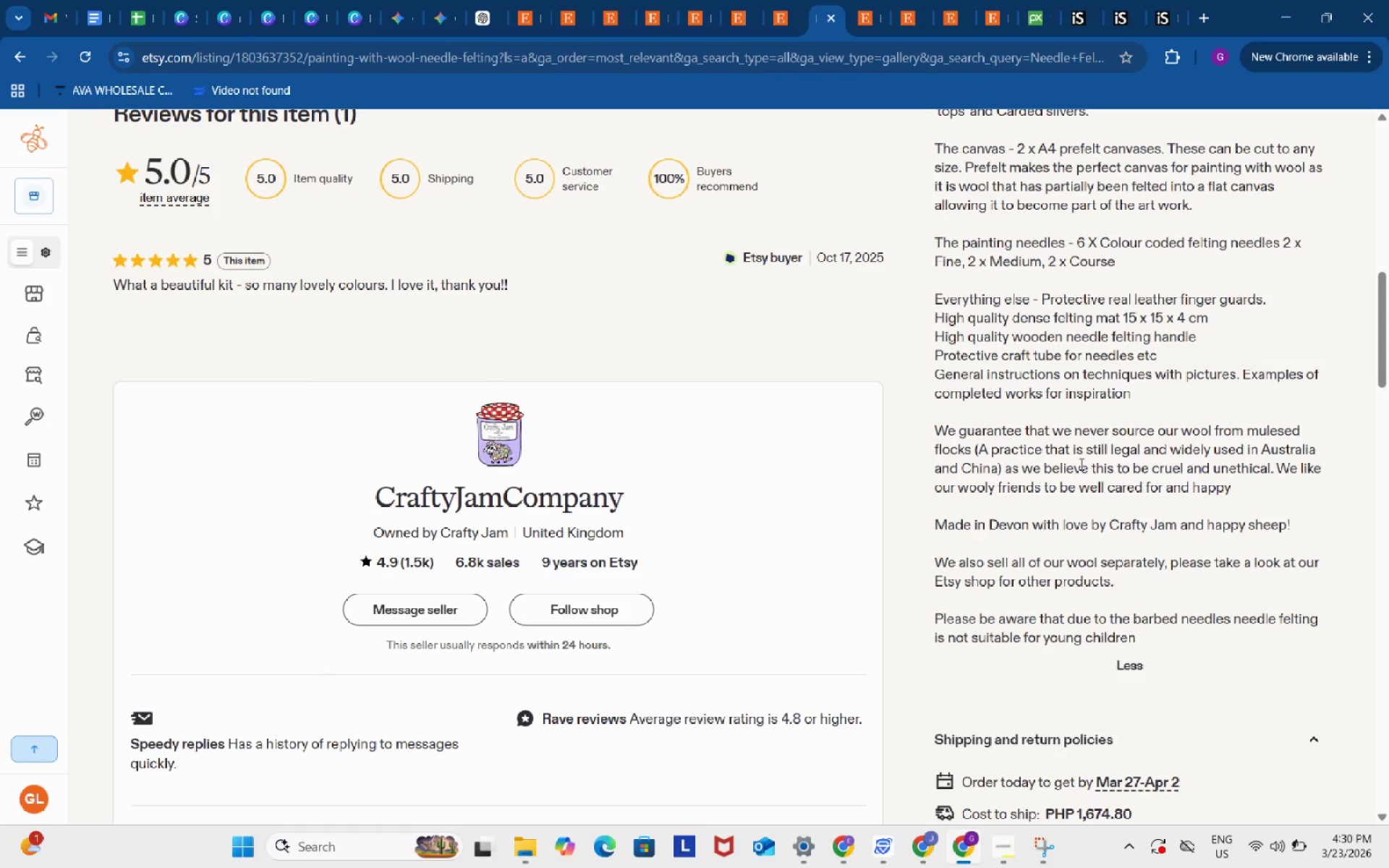 
scroll: coordinate [1079, 467], scroll_direction: up, amount: 6.0
 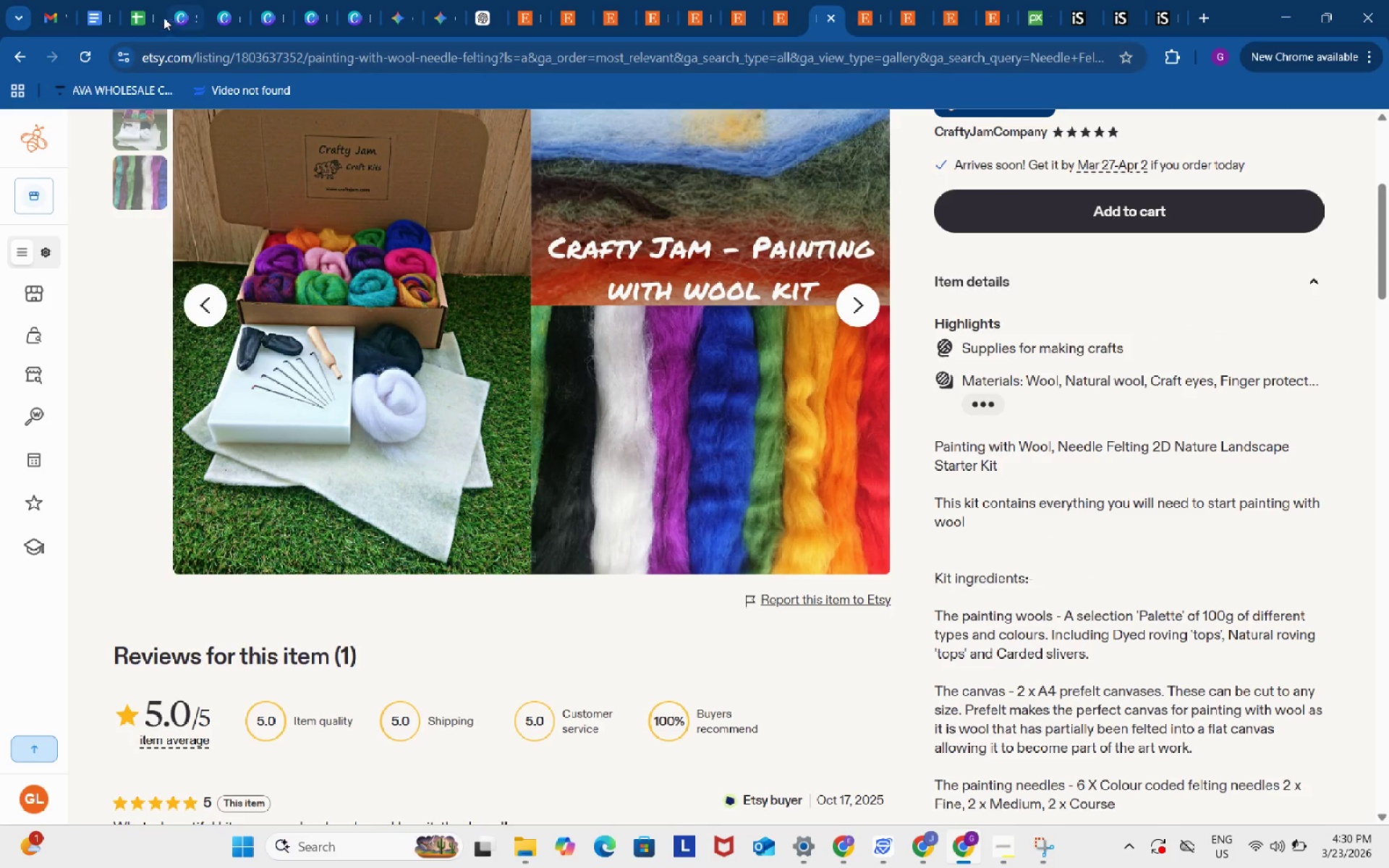 
left_click([139, 6])
 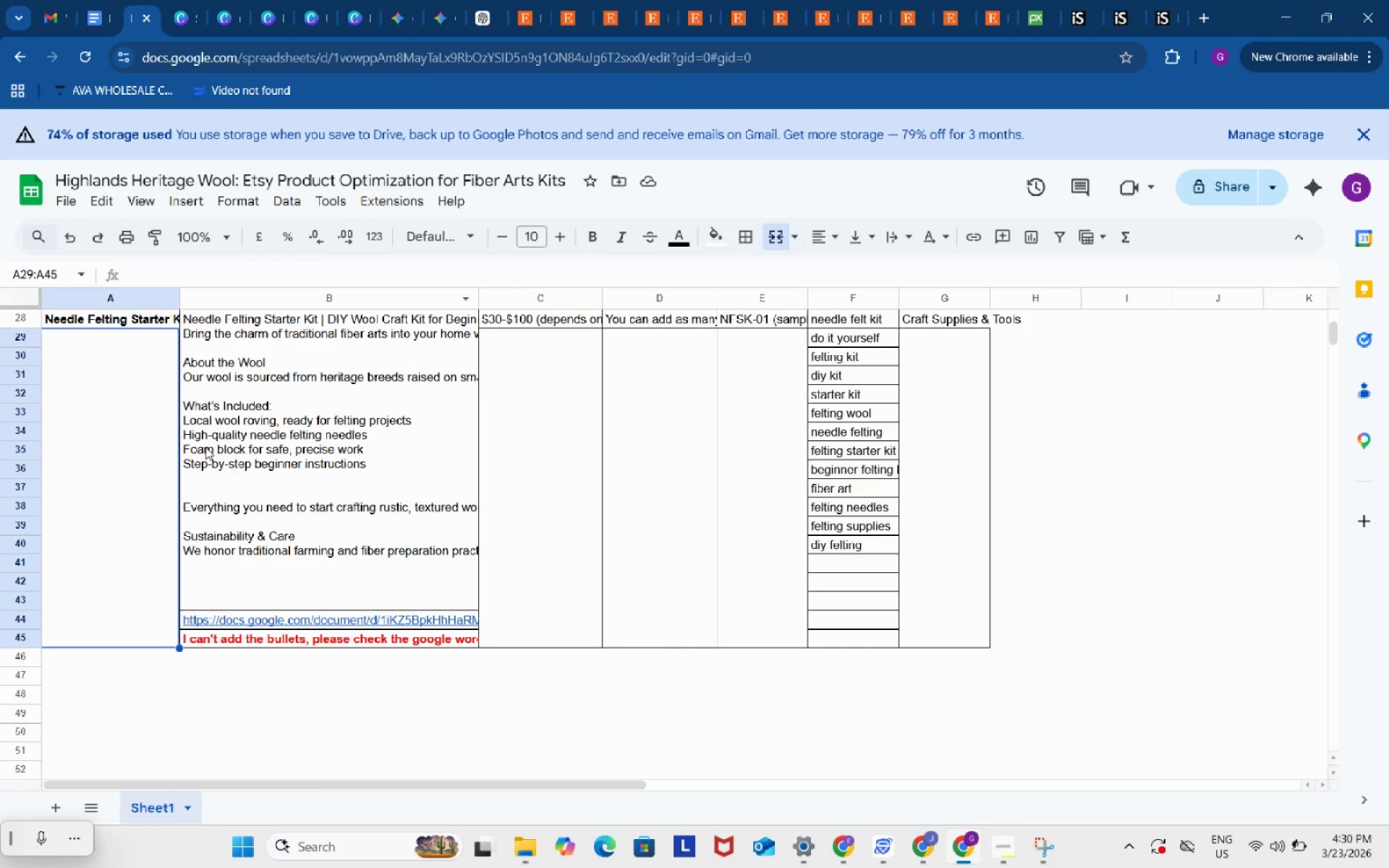 
left_click([205, 446])
 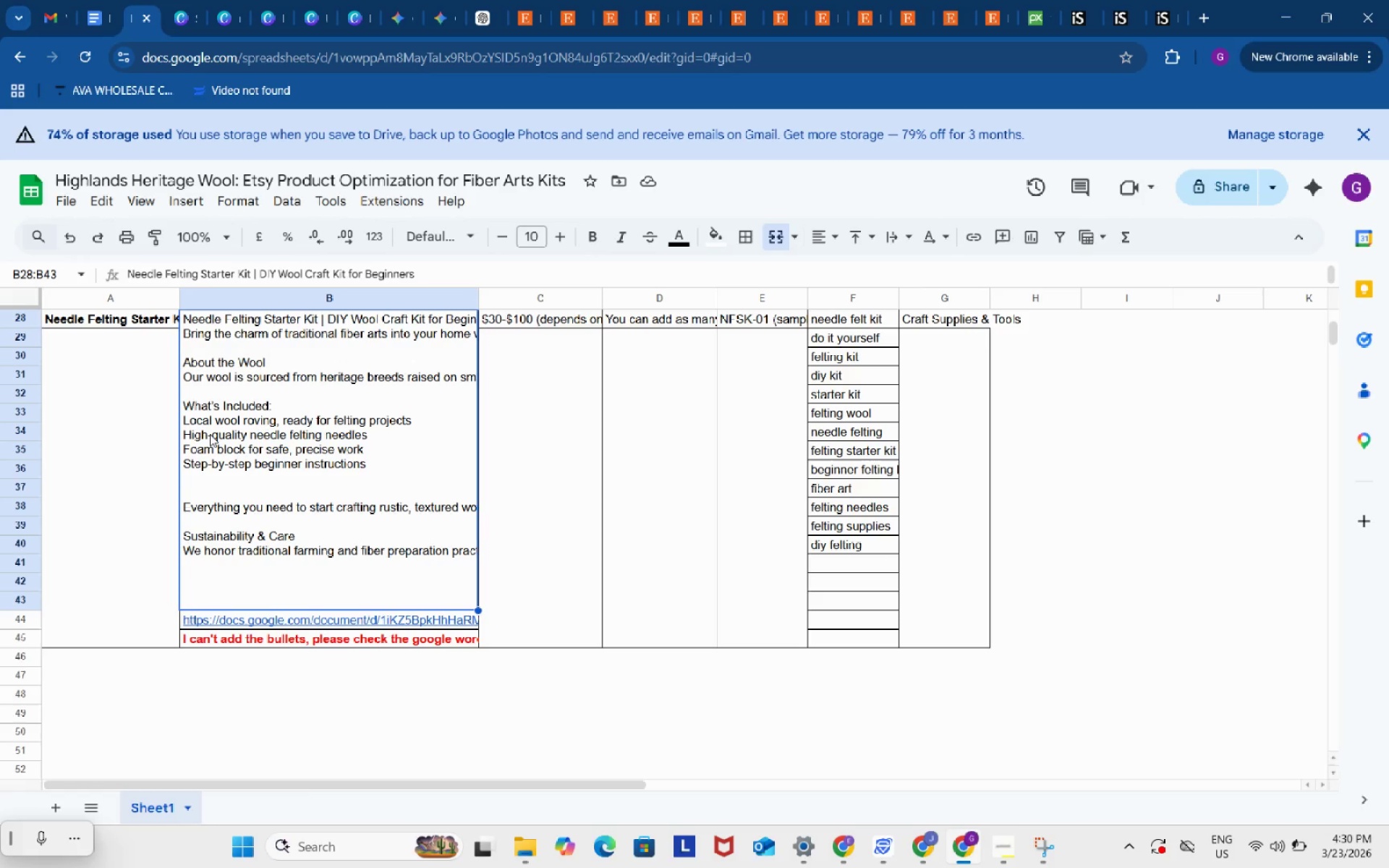 
double_click([210, 434])
 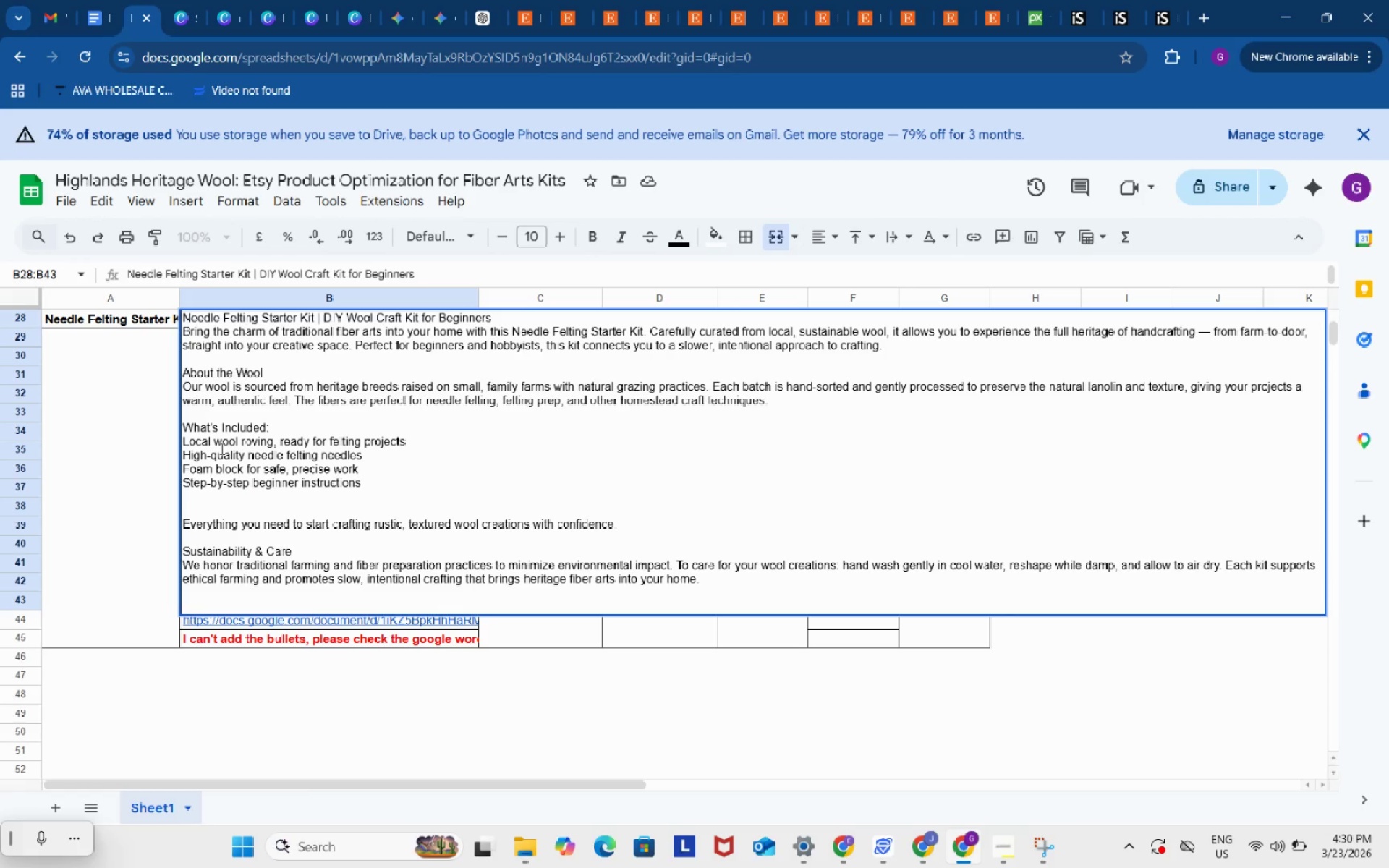 
left_click([221, 448])
 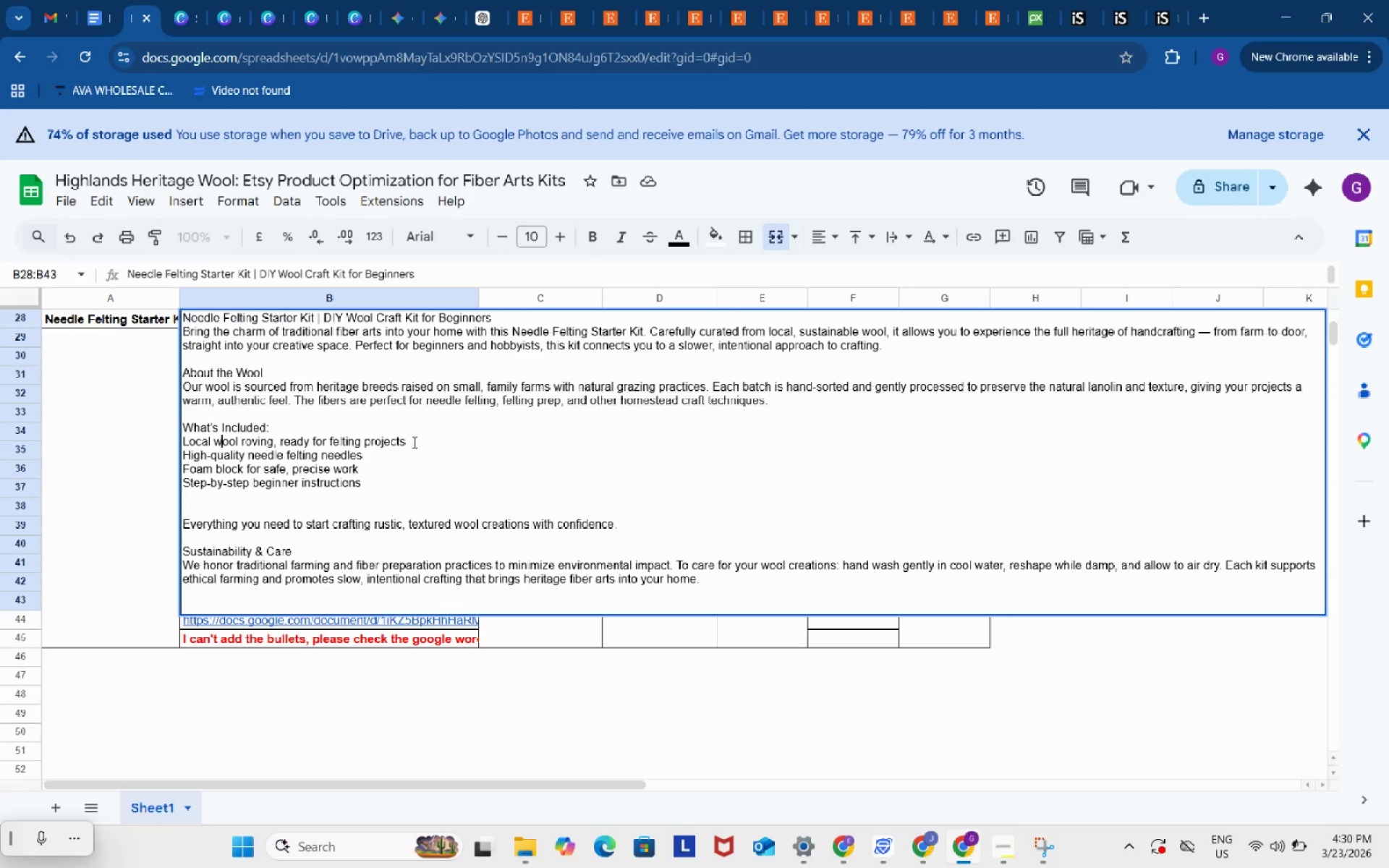 
left_click_drag(start_coordinate=[418, 440], to_coordinate=[368, 441])
 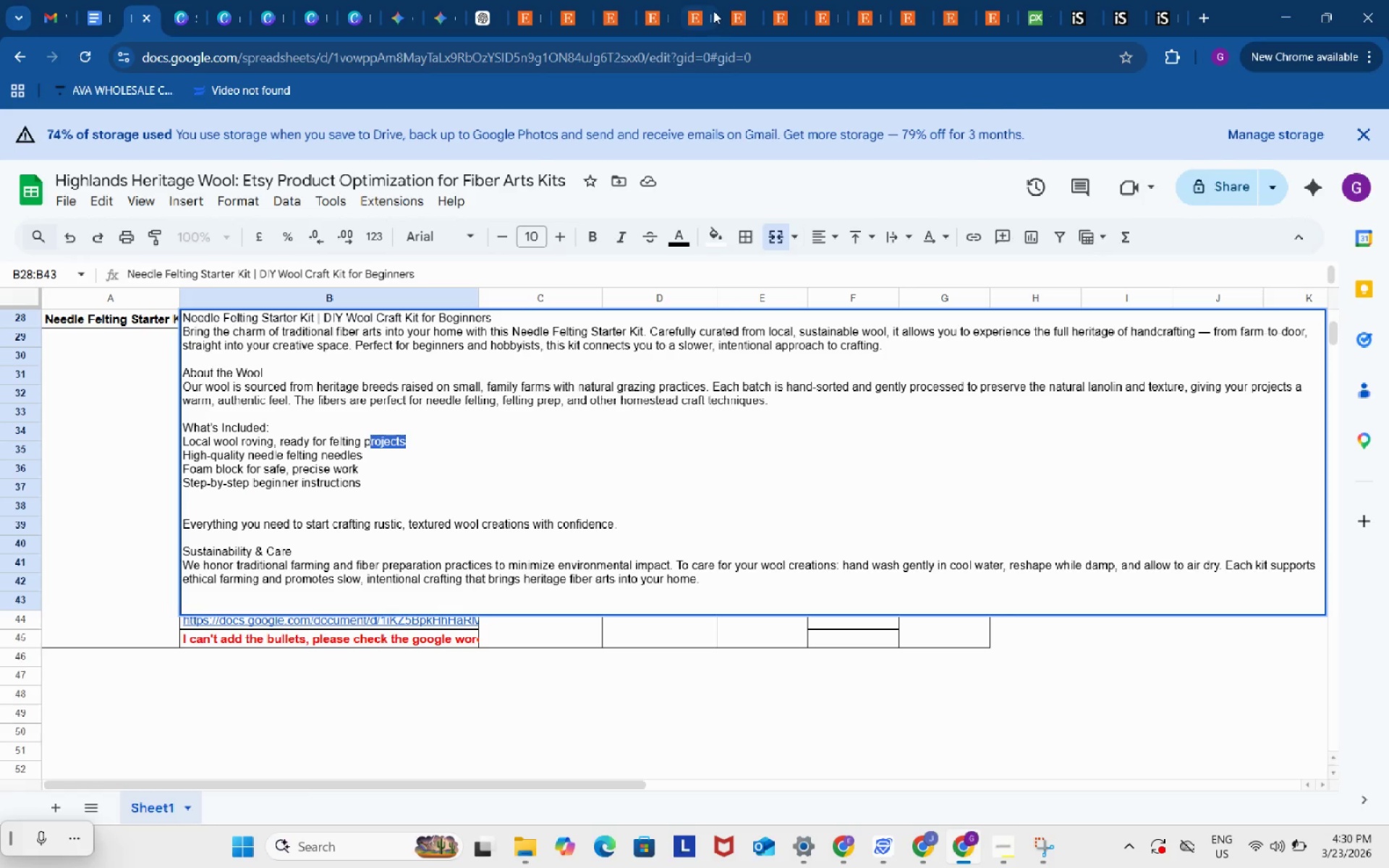 
left_click([713, 11])
 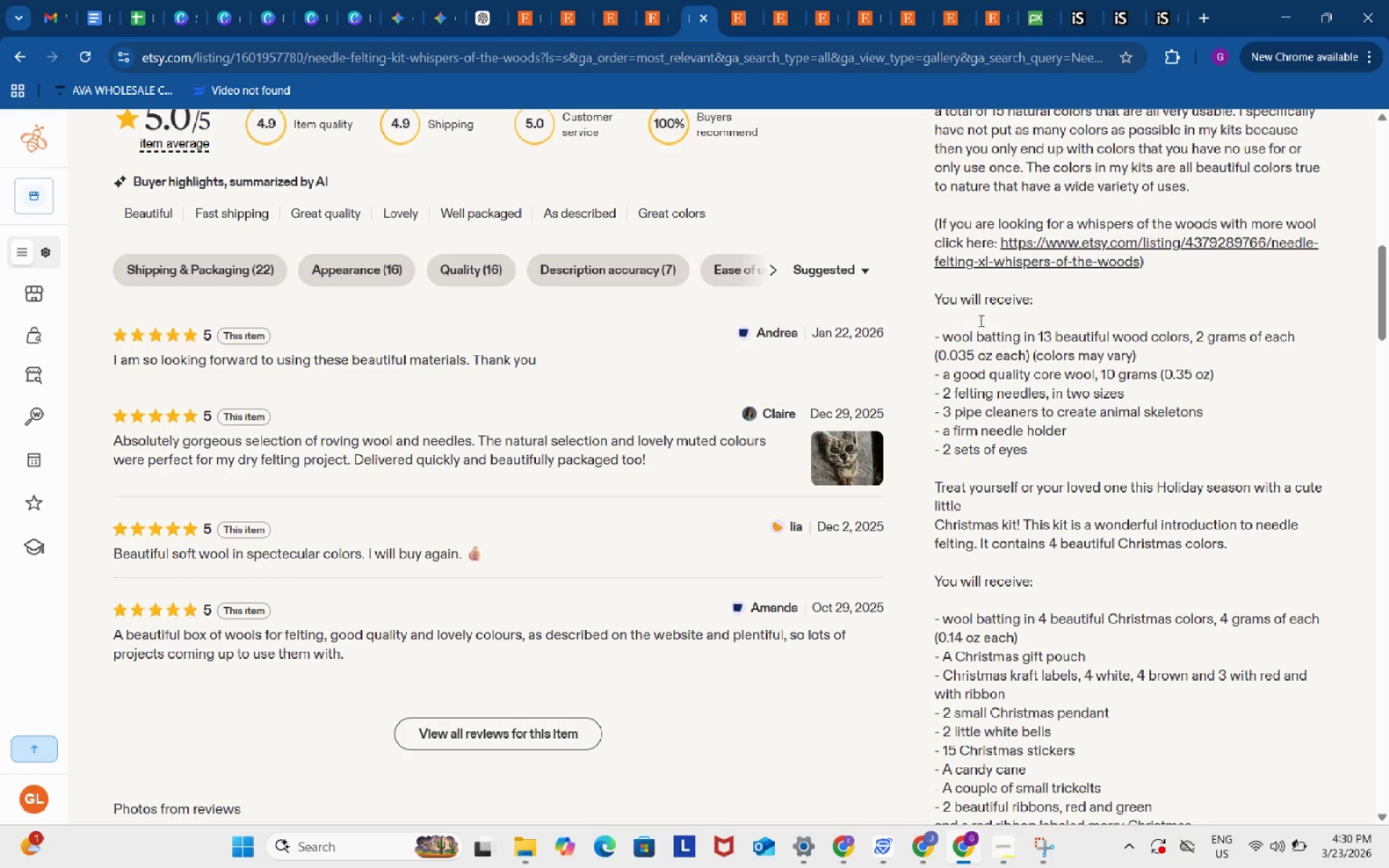 
left_click([649, 10])
 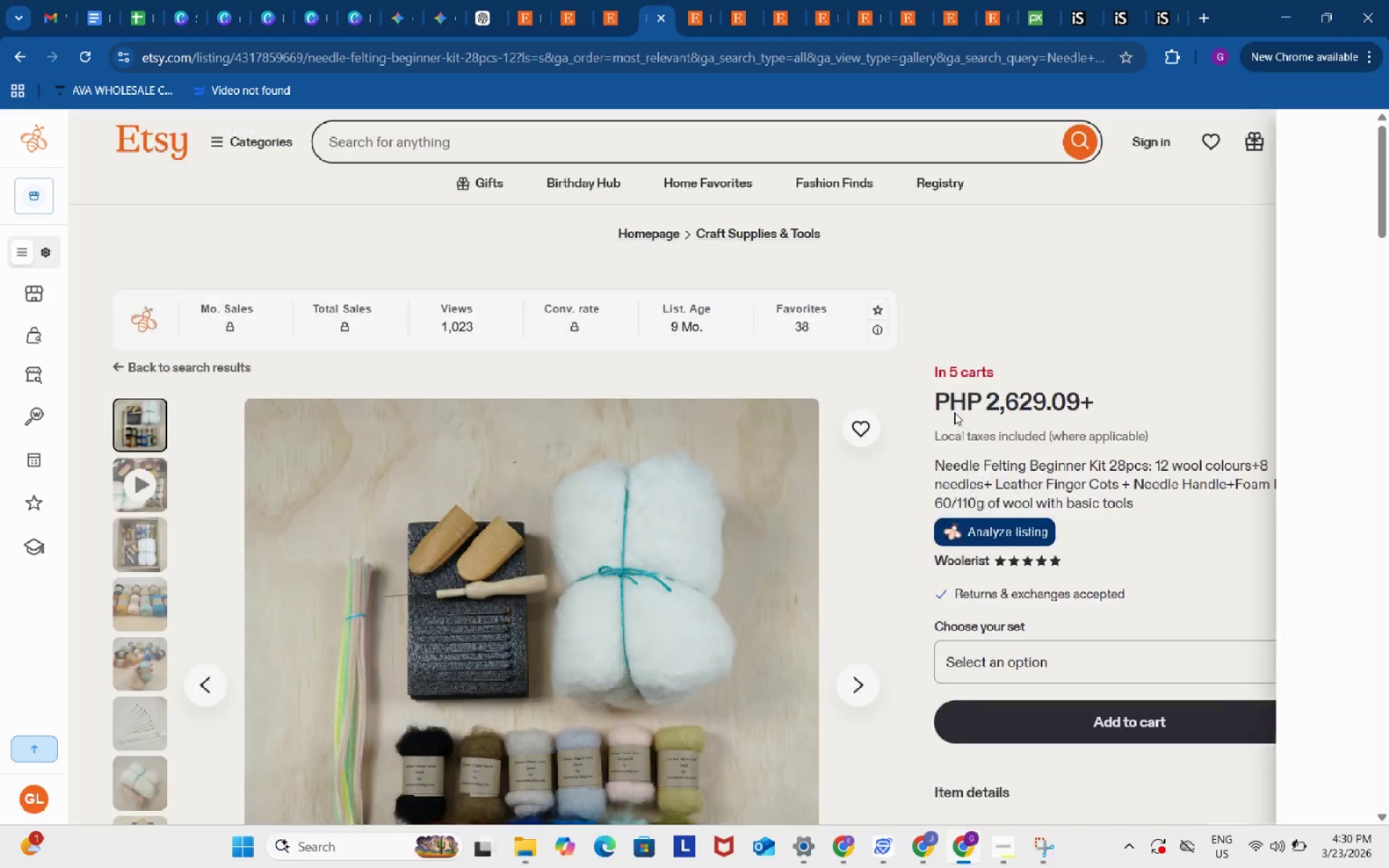 
scroll: coordinate [1041, 577], scroll_direction: down, amount: 5.0
 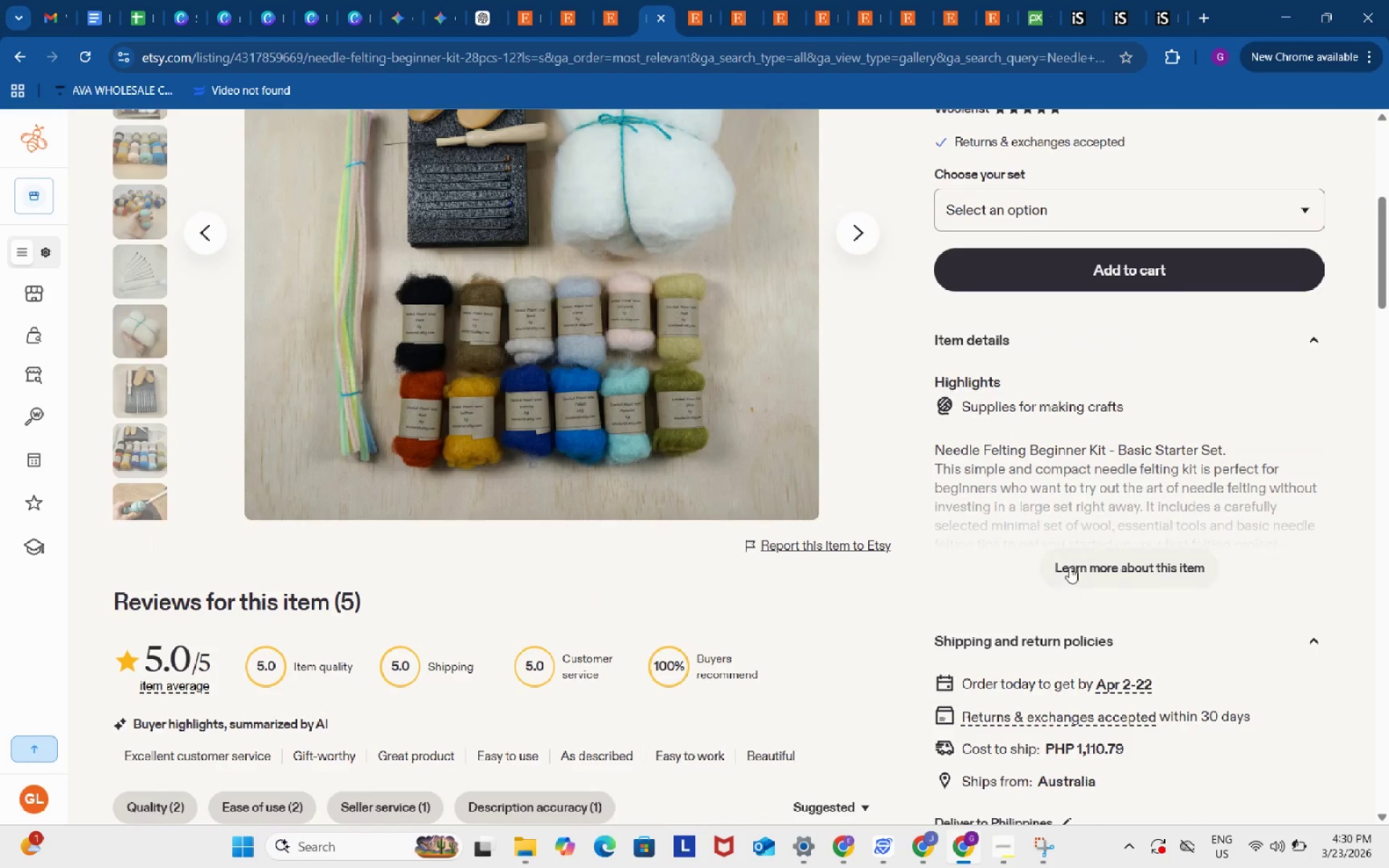 
left_click([1069, 567])
 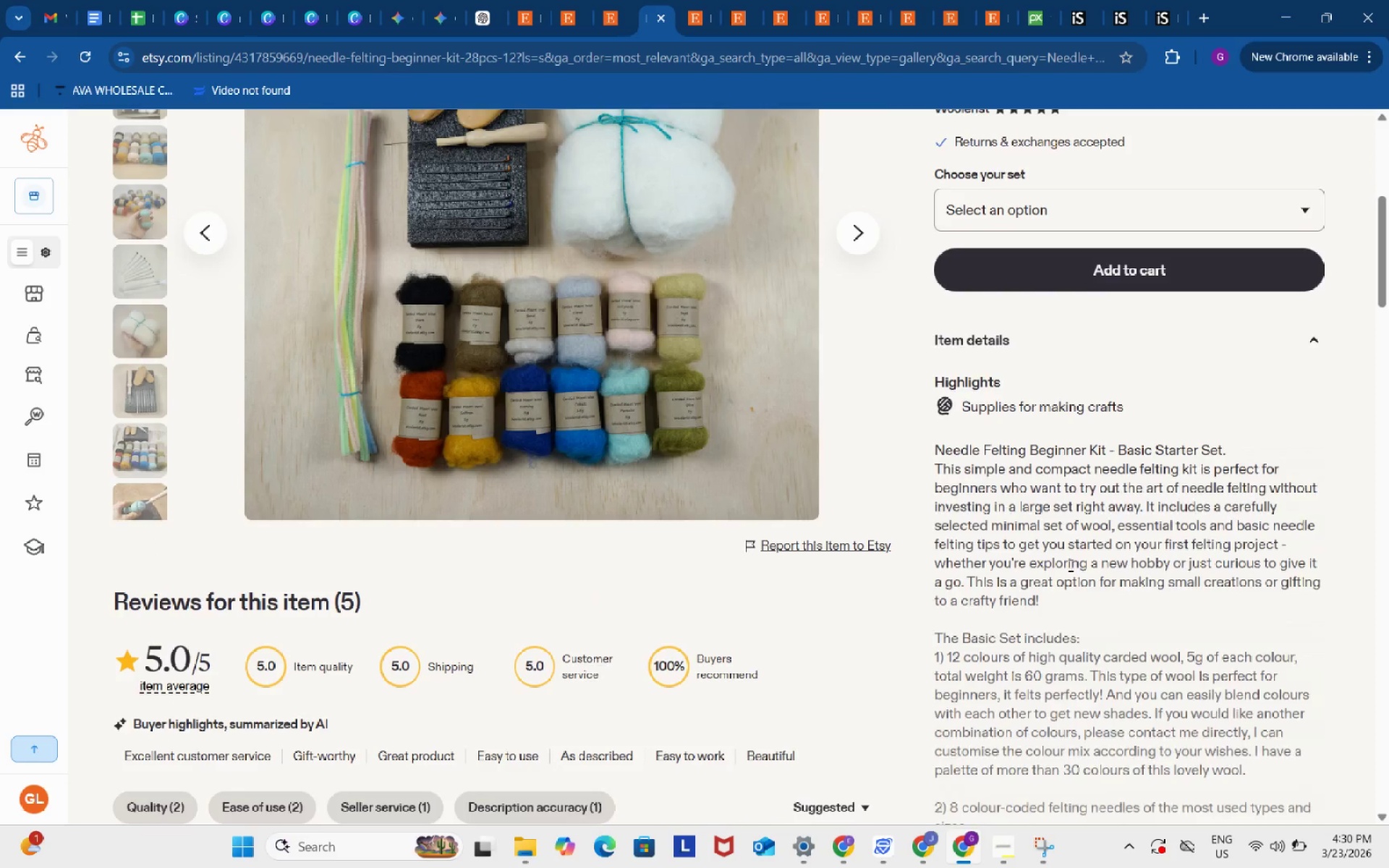 
scroll: coordinate [1069, 565], scroll_direction: down, amount: 4.0
 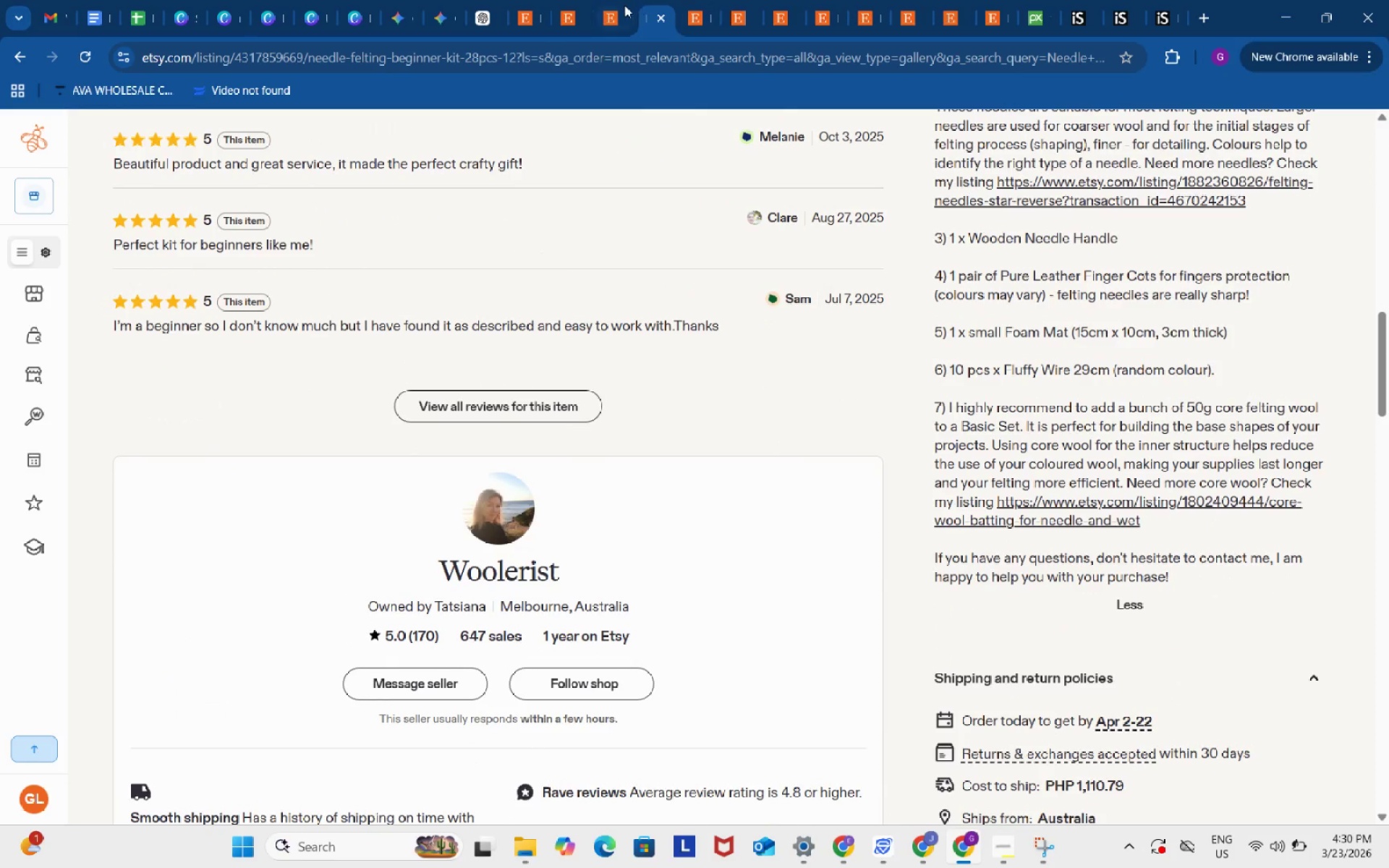 
left_click([614, 4])
 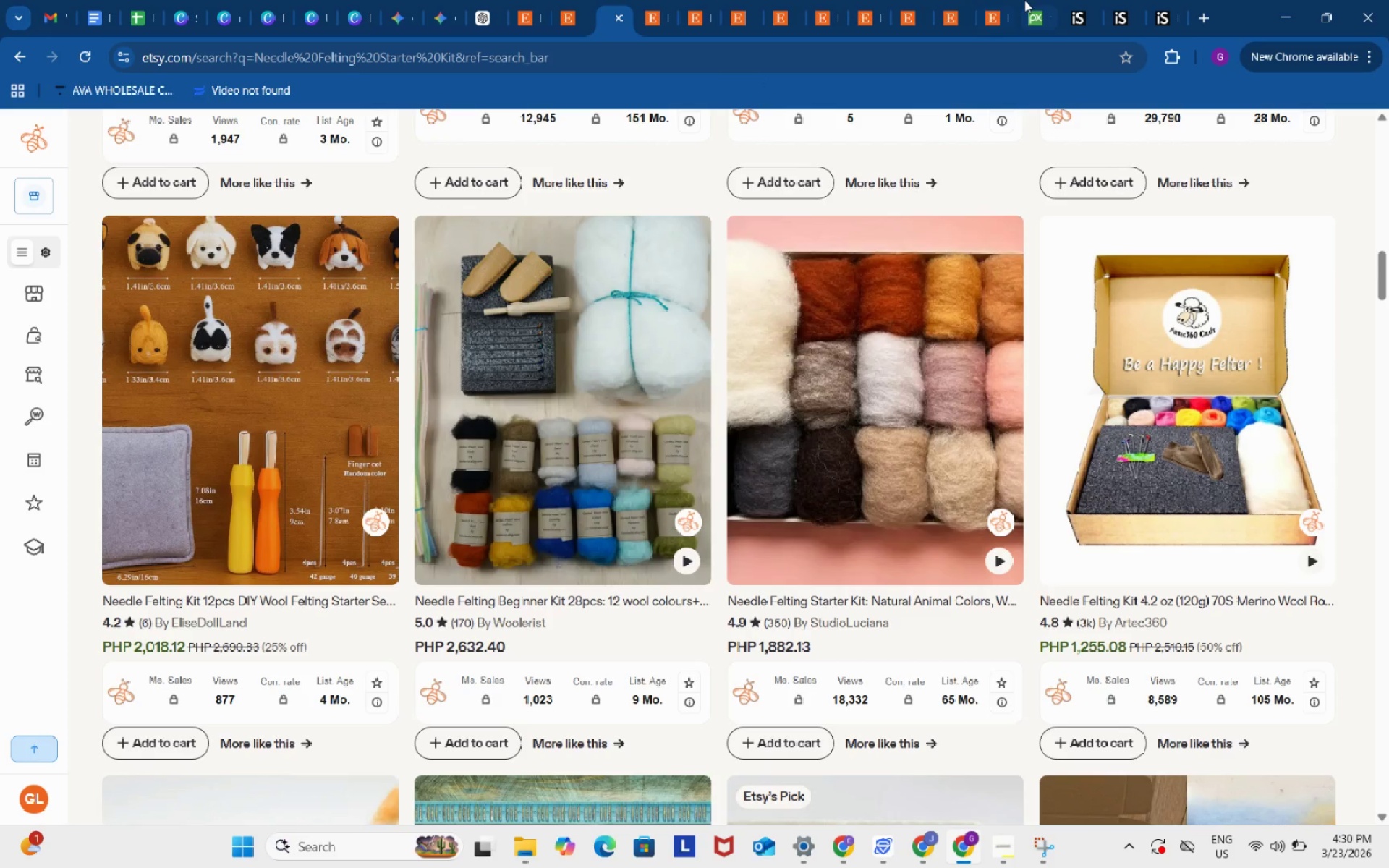 
left_click([993, 0])
 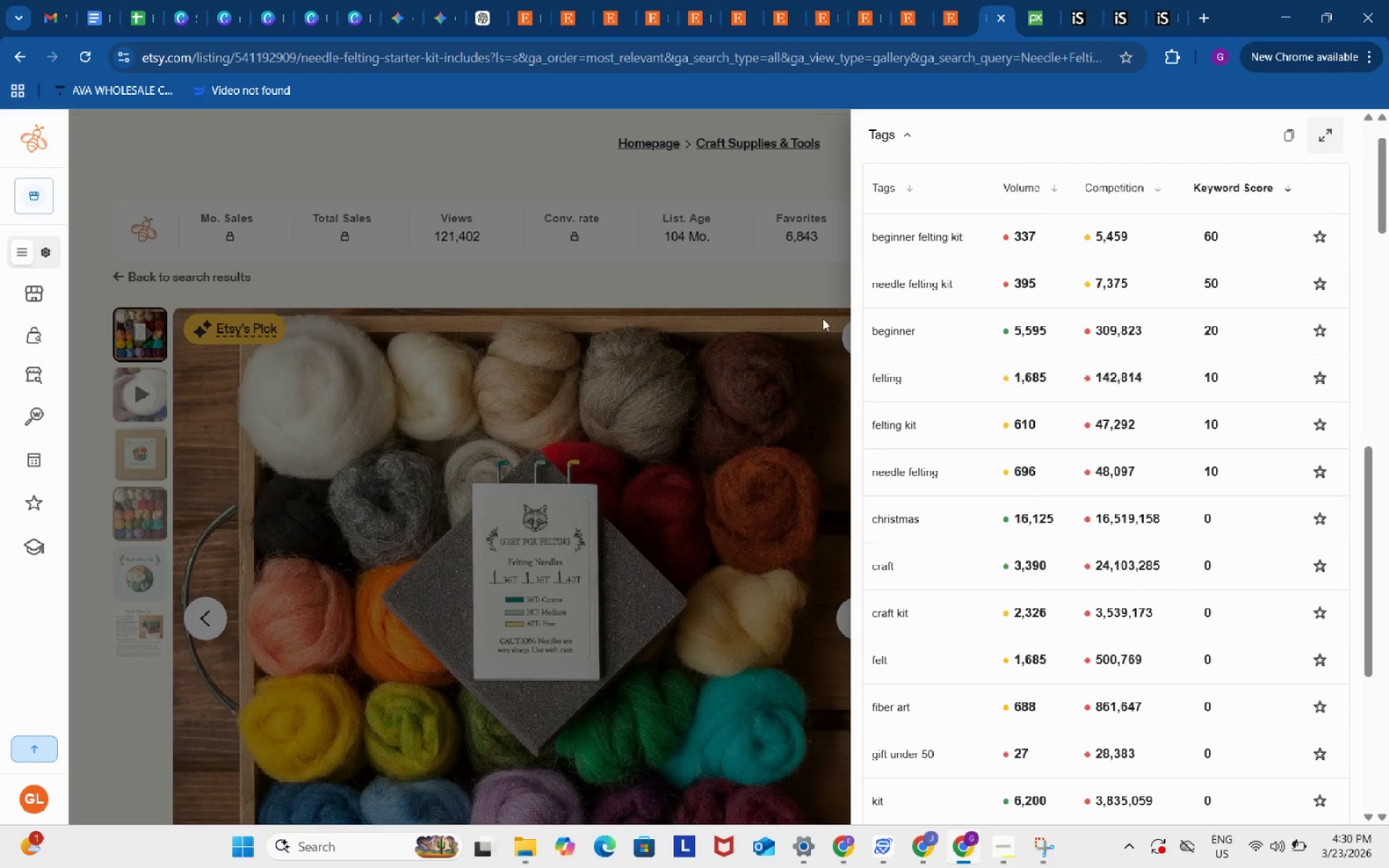 
left_click([805, 276])
 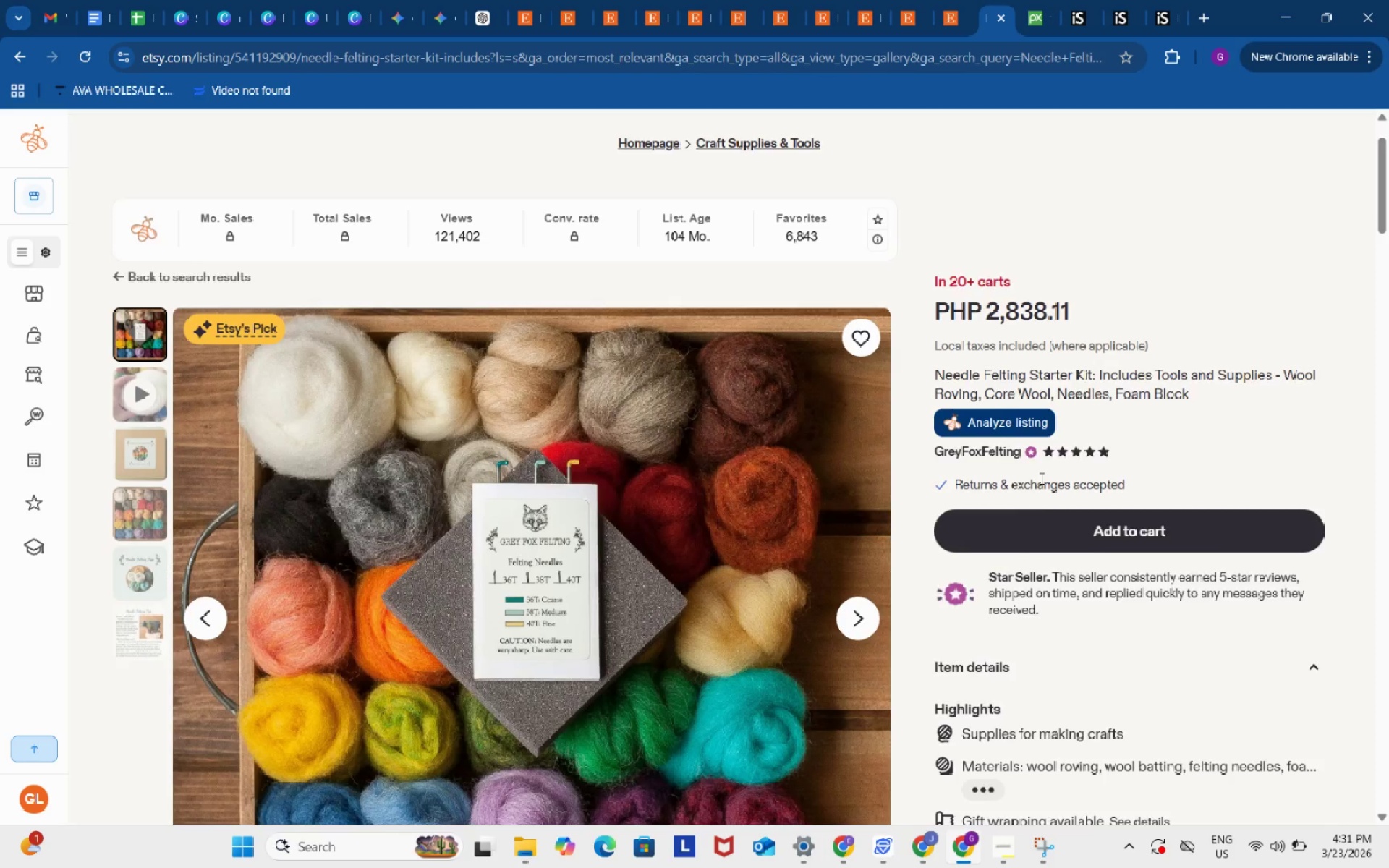 
scroll: coordinate [1033, 433], scroll_direction: down, amount: 9.0
 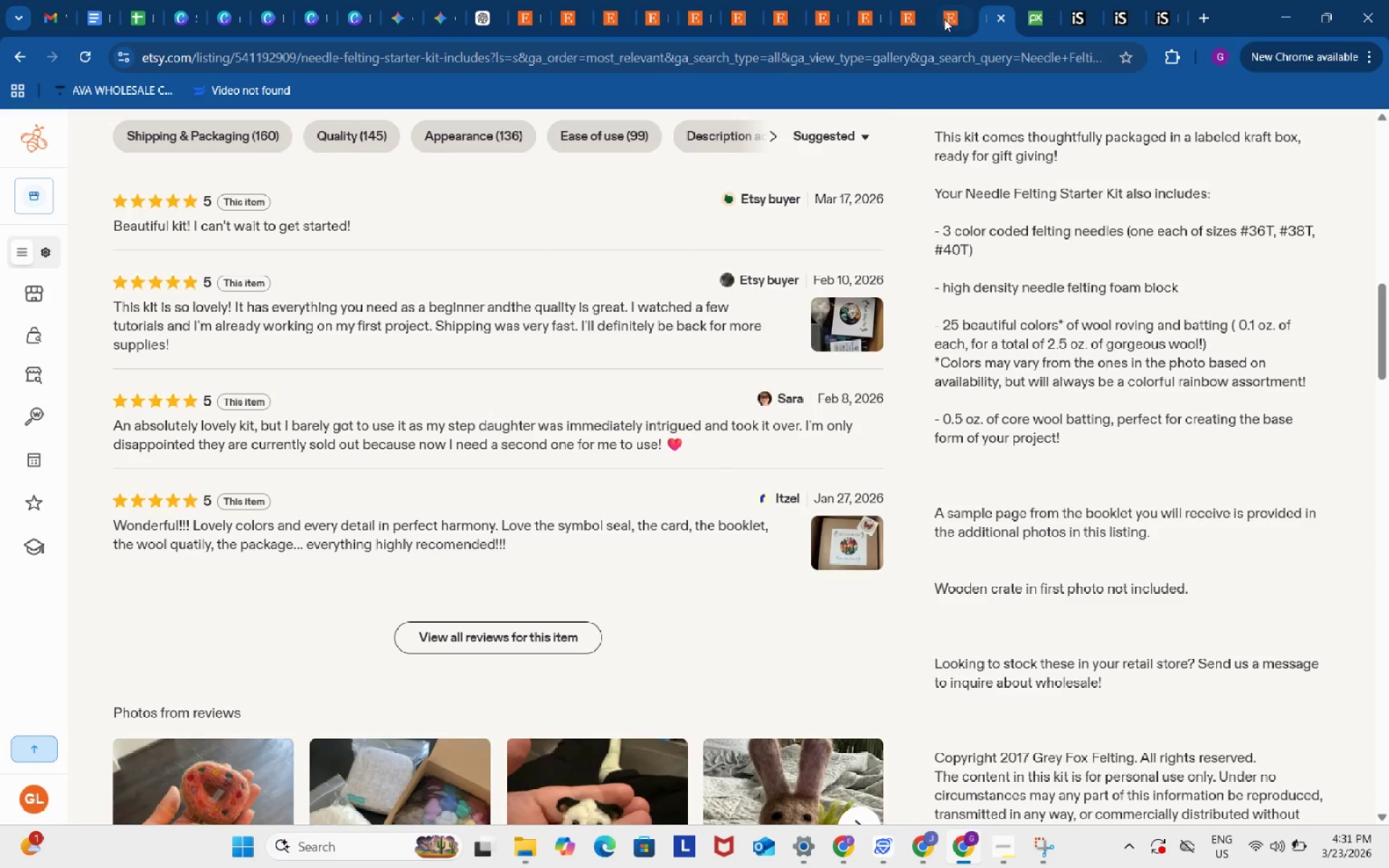 
left_click([947, 4])
 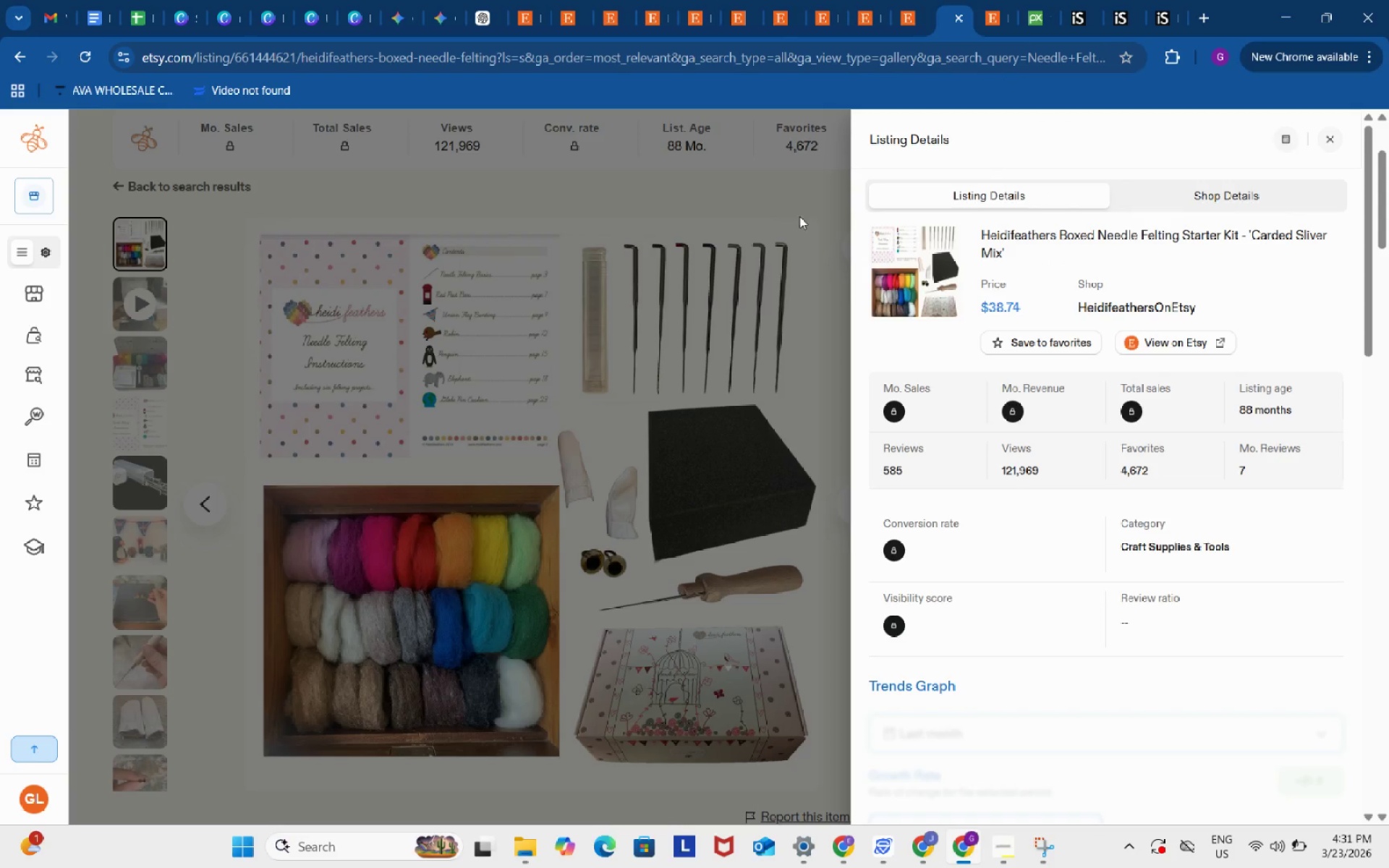 
left_click([791, 187])
 